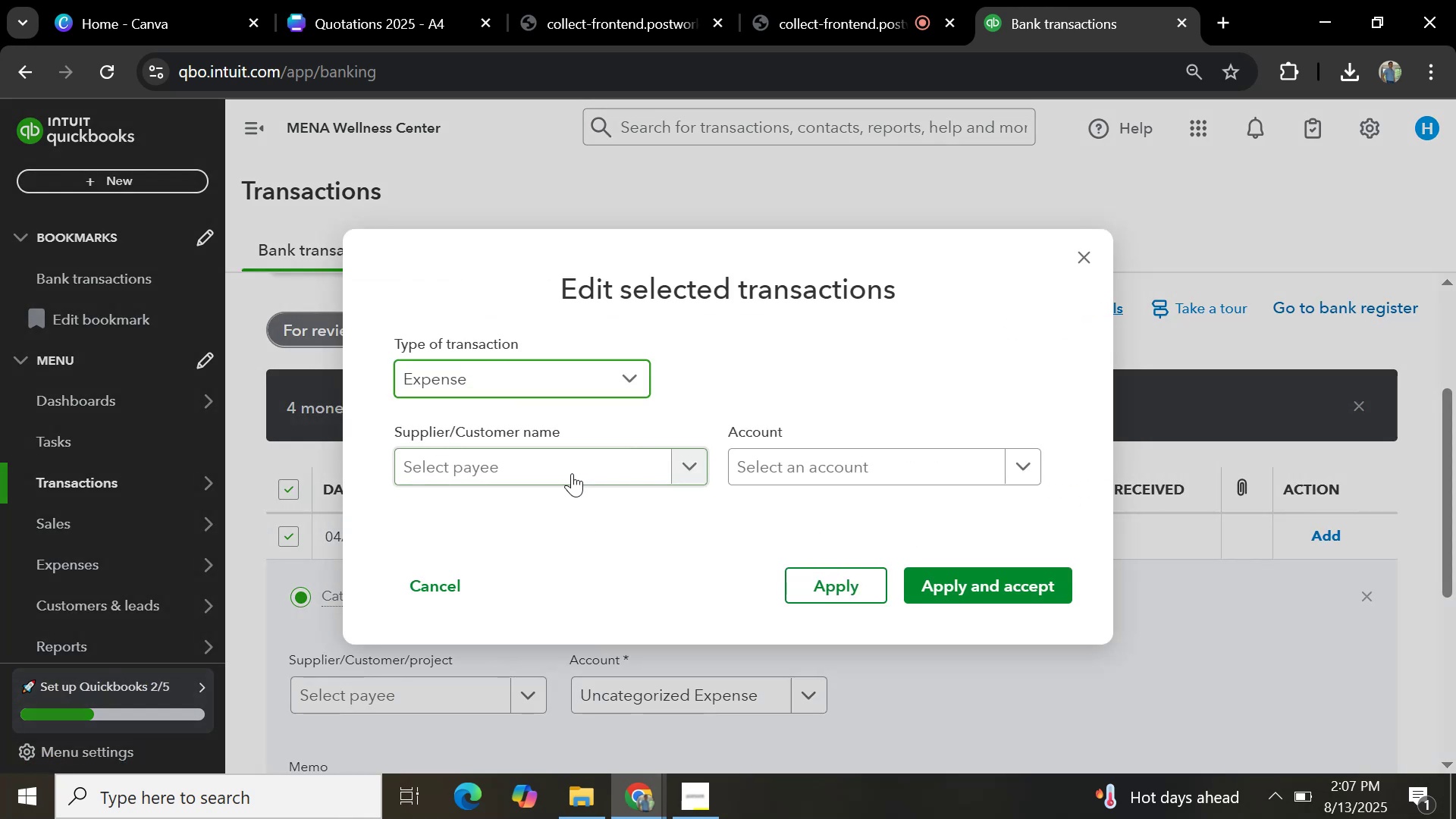 
double_click([572, 473])
 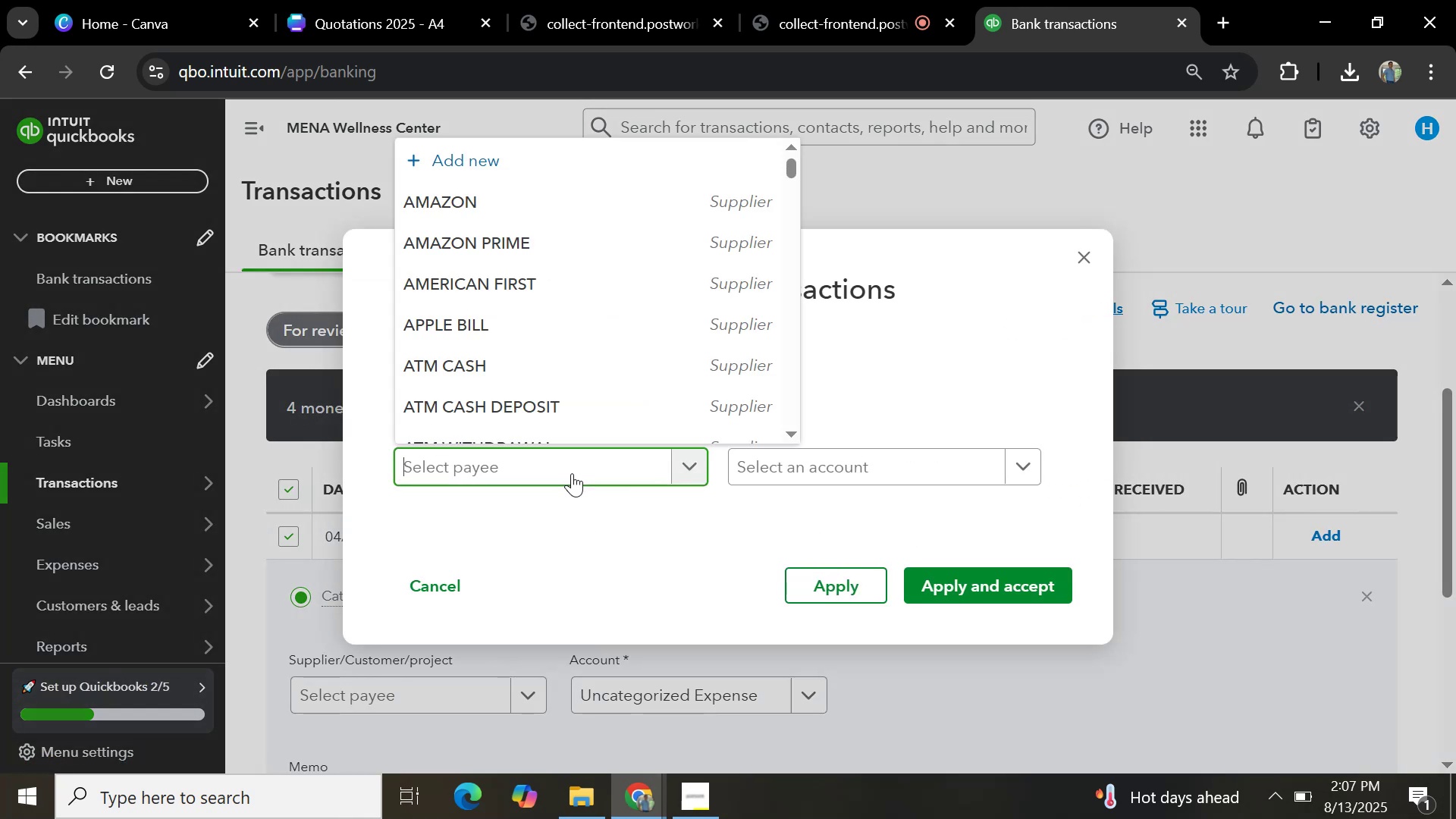 
key(Control+V)
 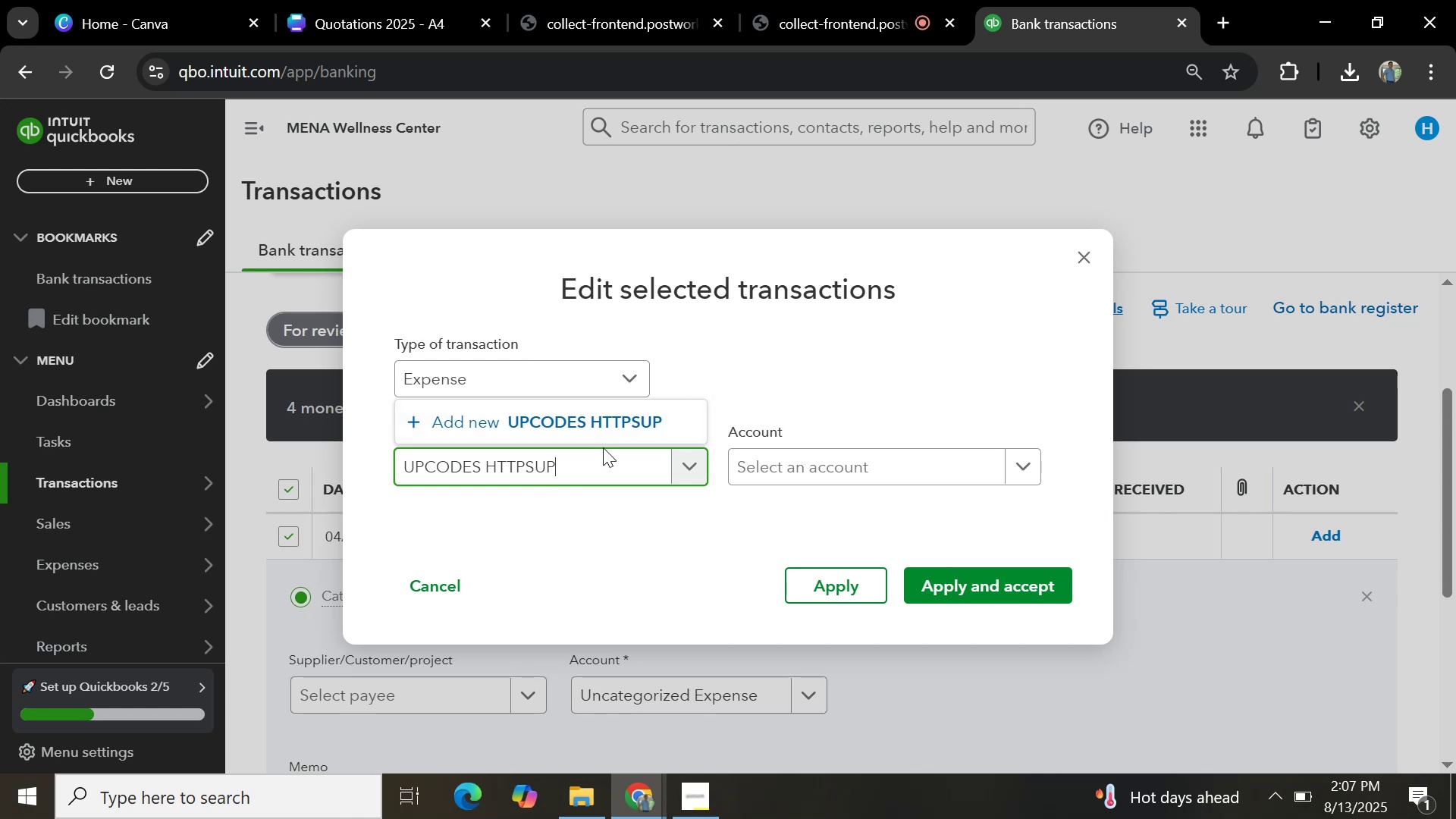 
left_click([602, 425])
 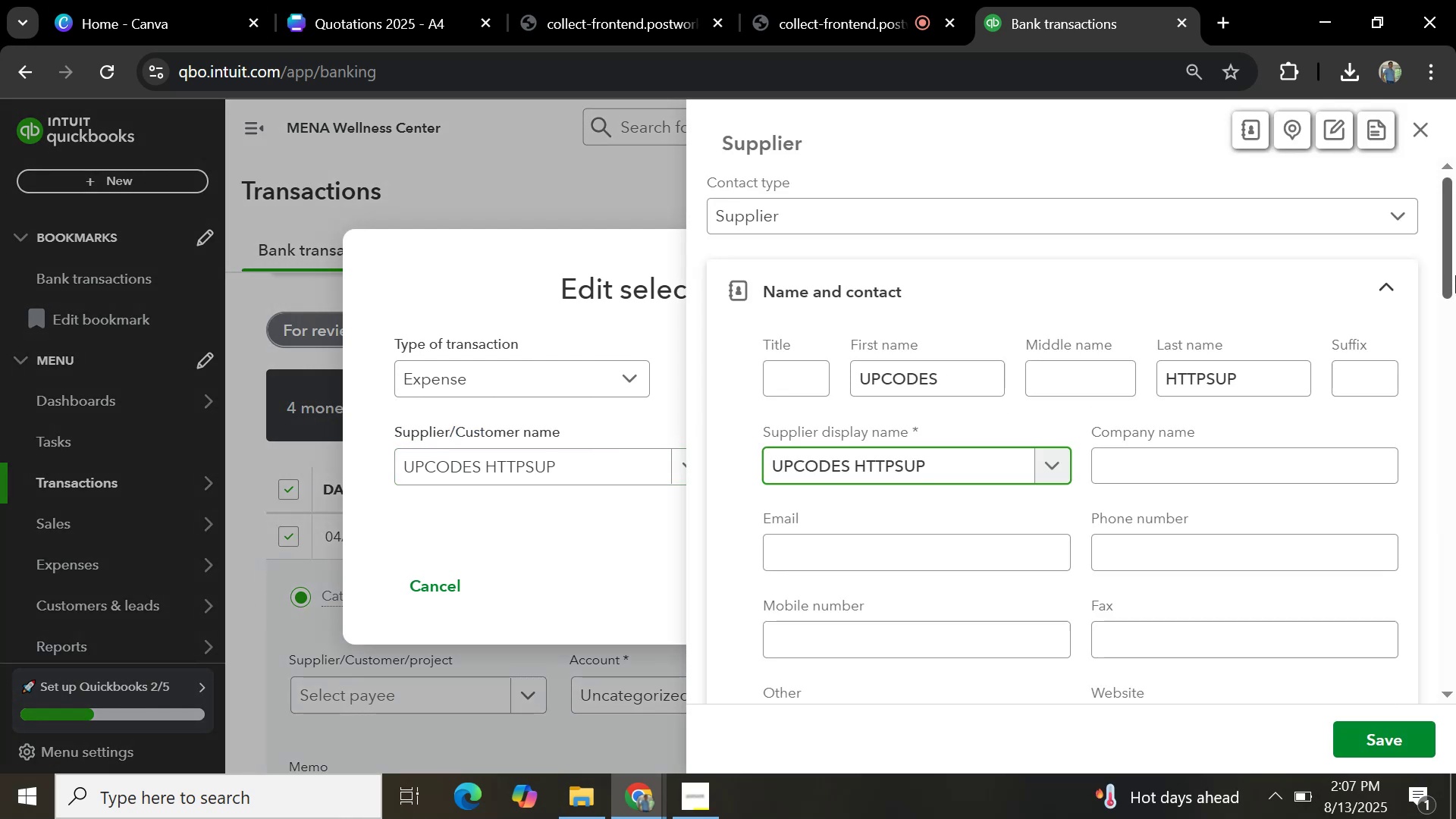 
left_click_drag(start_coordinate=[1446, 258], to_coordinate=[1429, 578])
 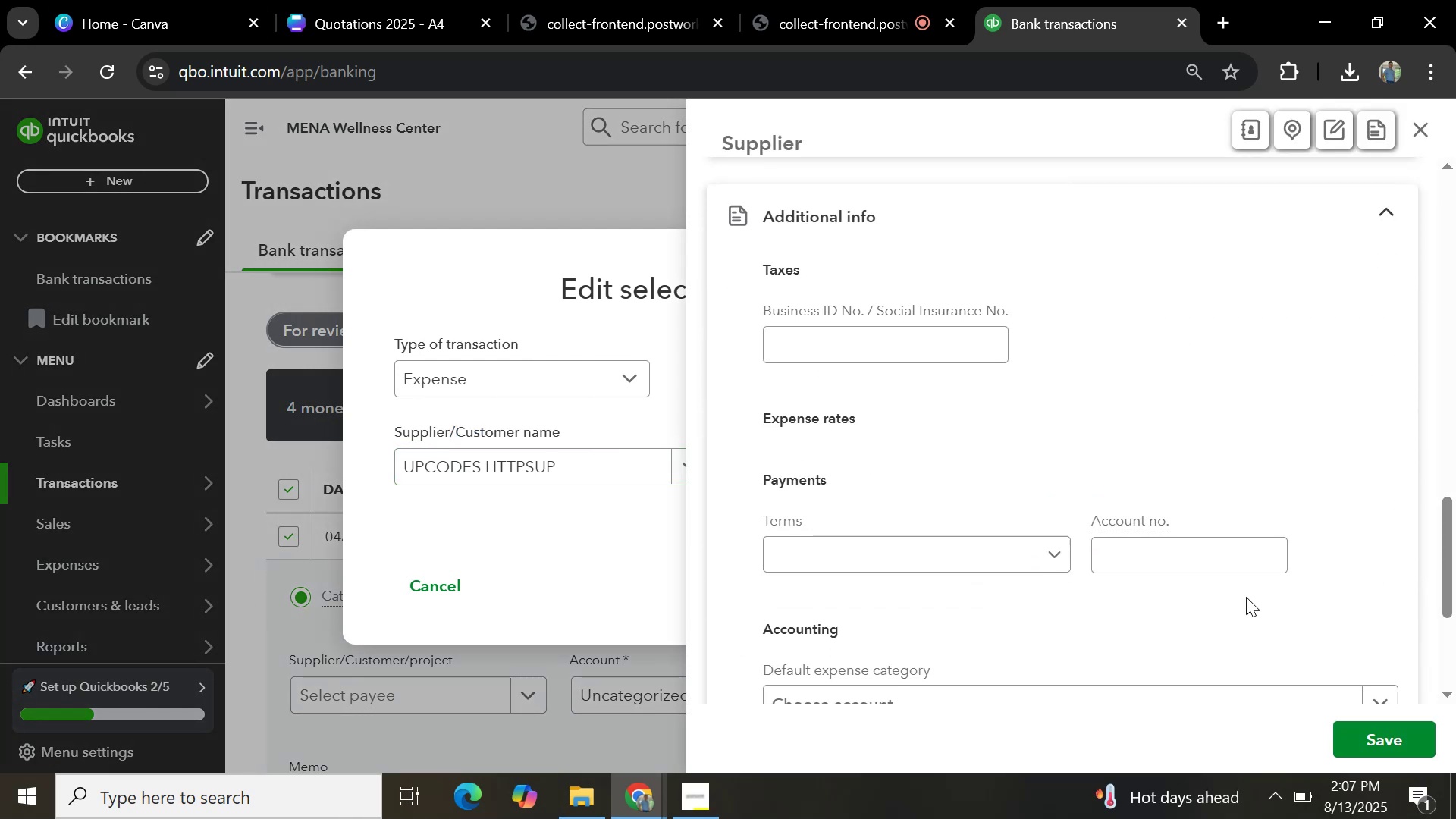 
scroll: coordinate [733, 423], scroll_direction: down, amount: 4.0
 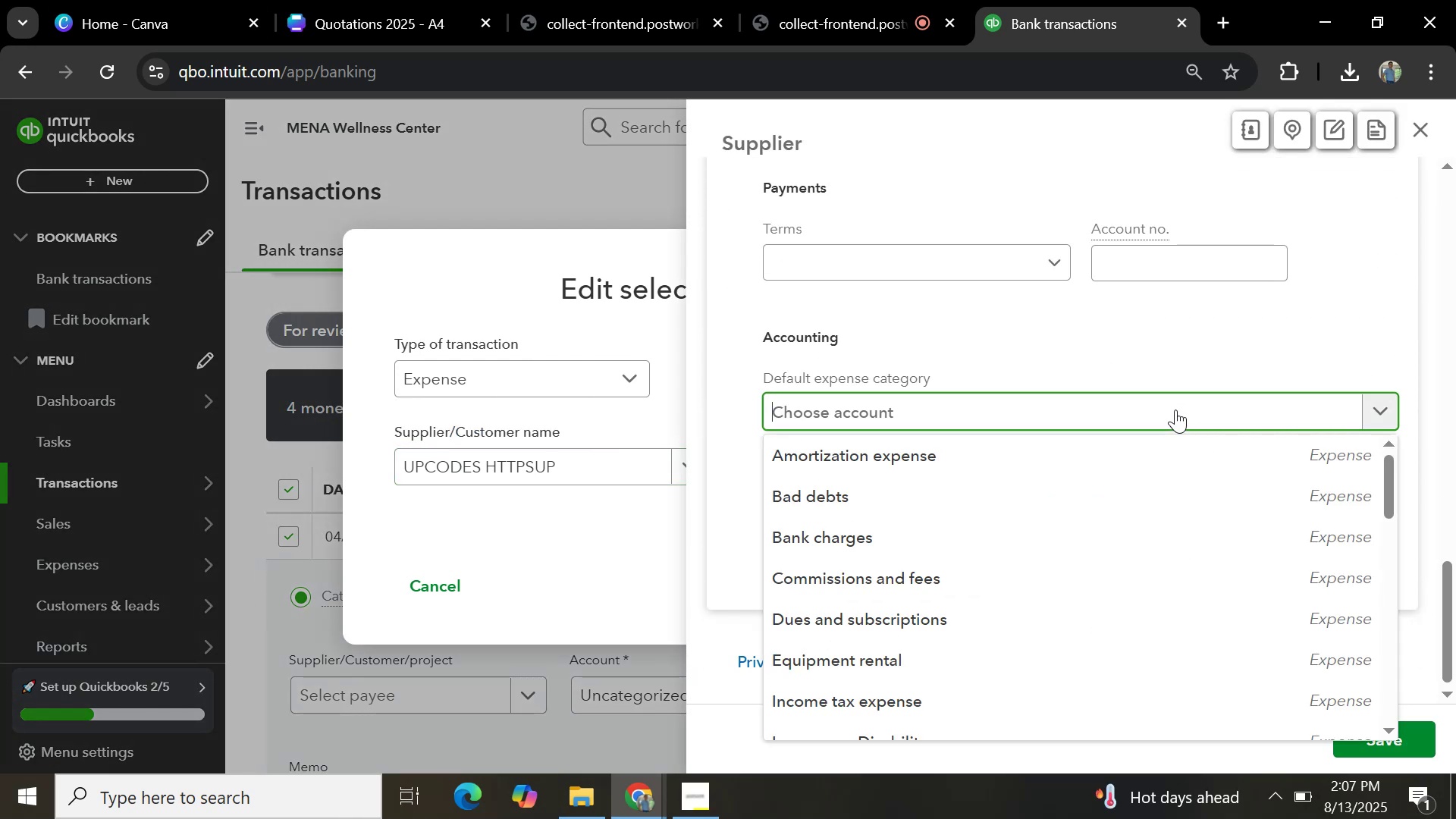 
type(office)
 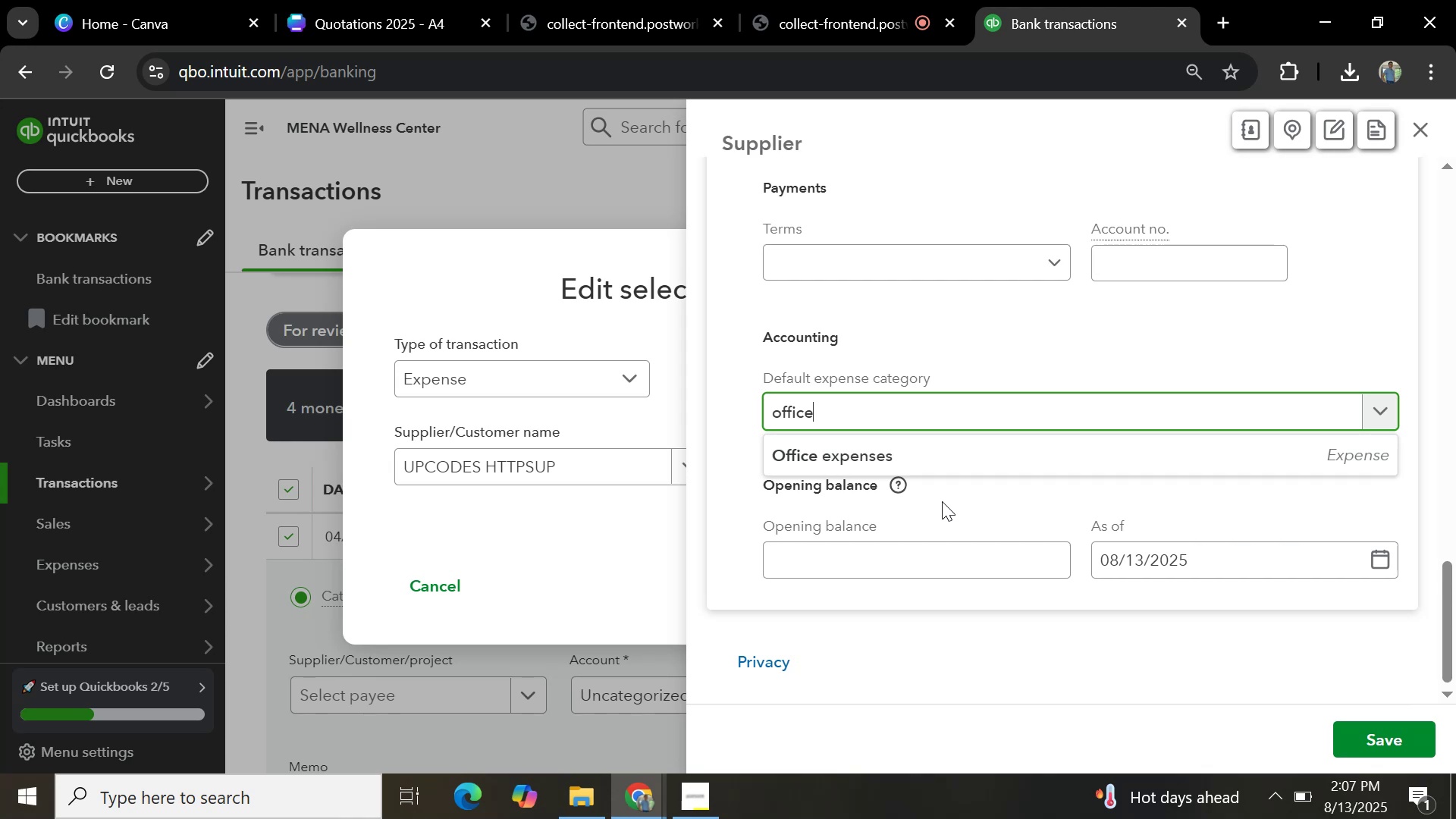 
left_click([964, 463])
 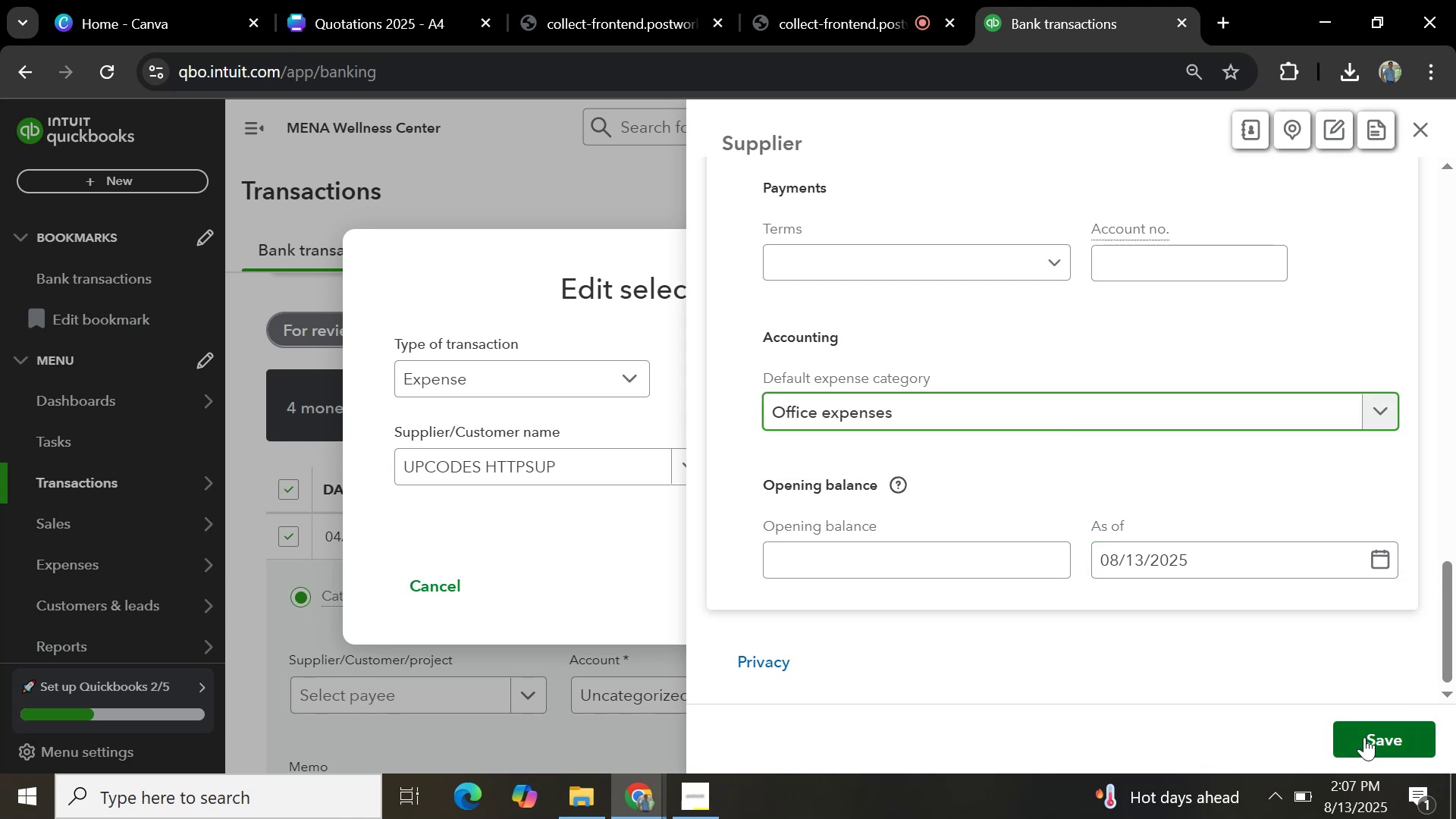 
left_click([1367, 744])
 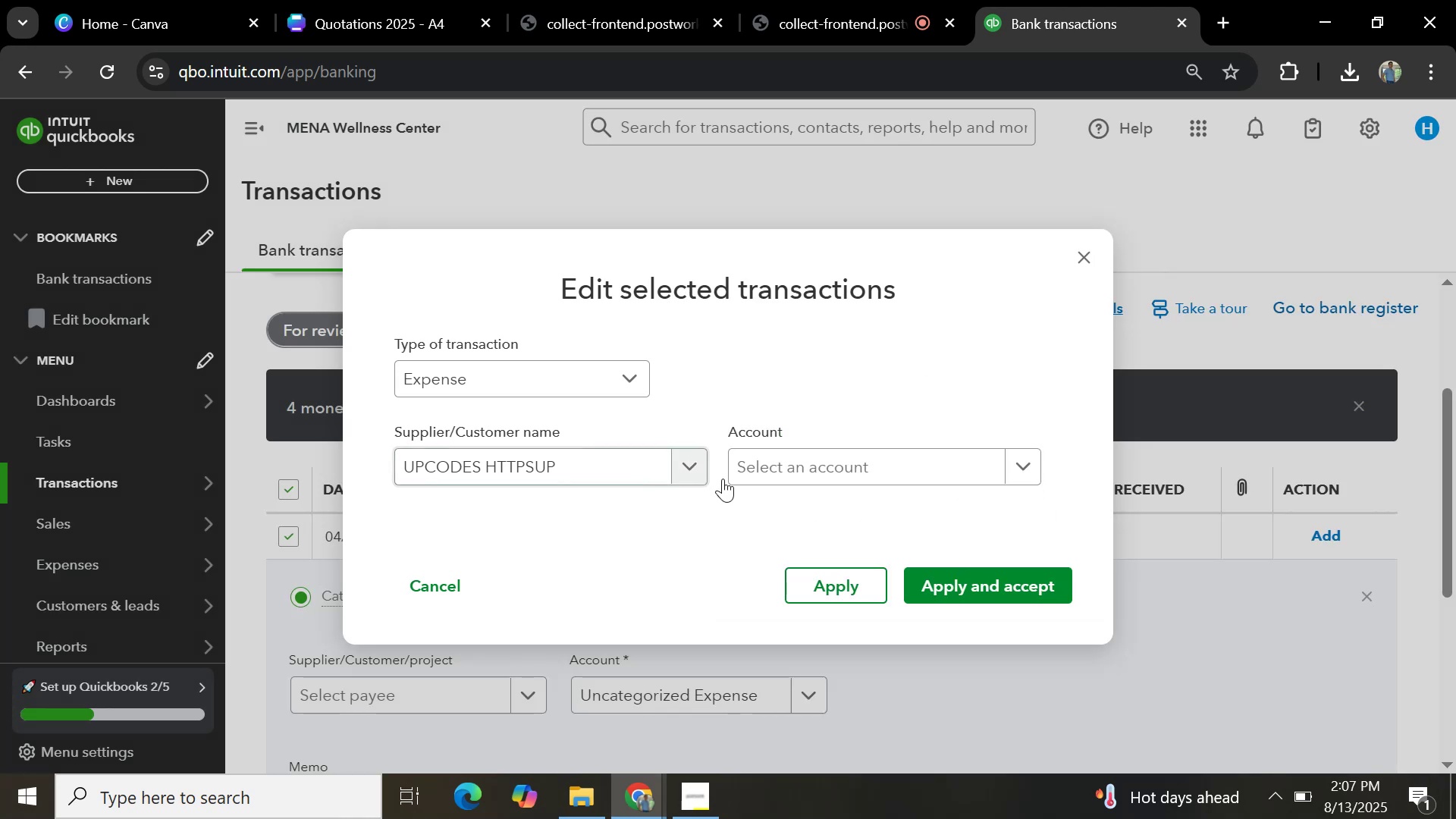 
left_click([888, 479])
 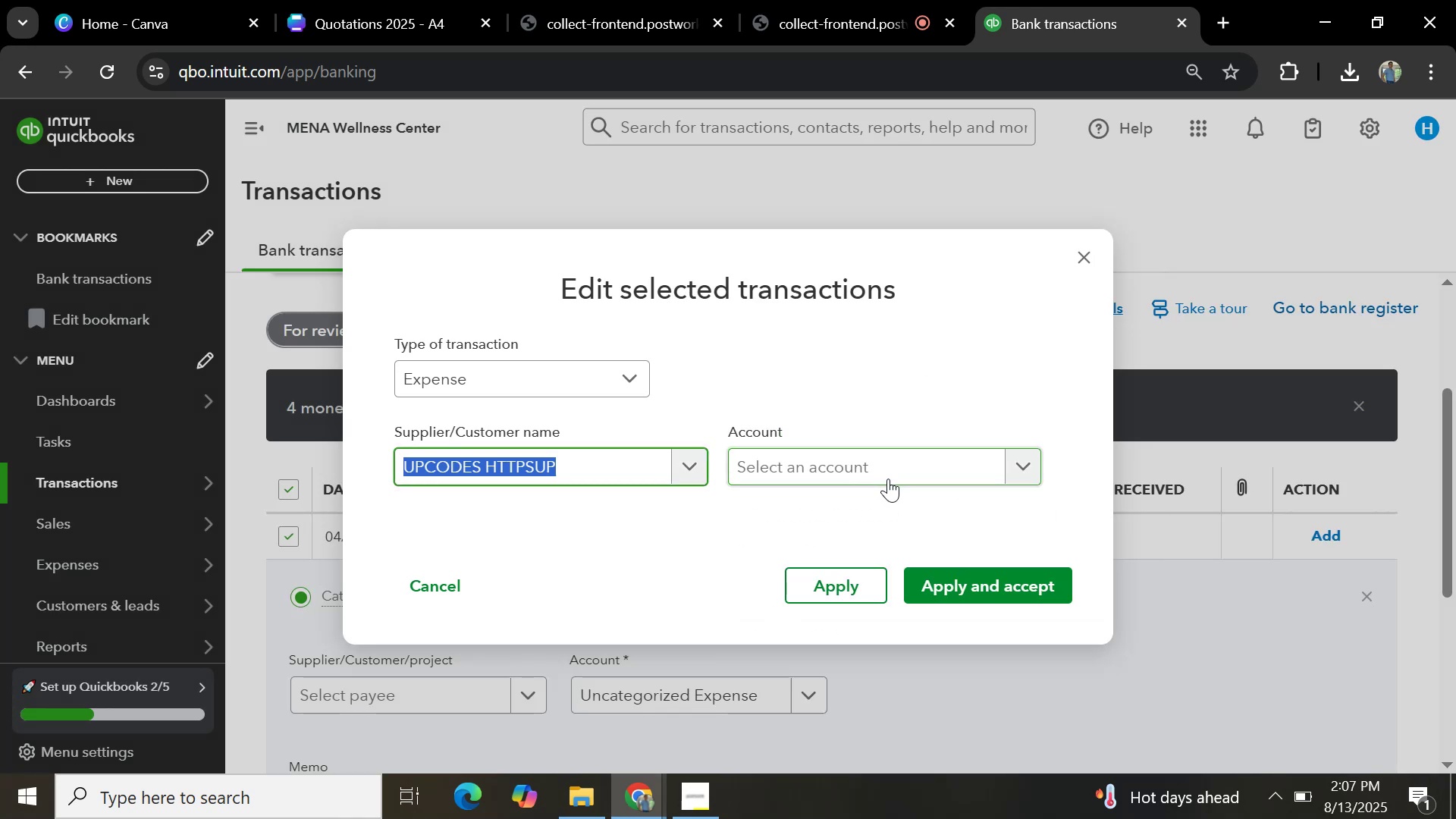 
left_click([892, 467])
 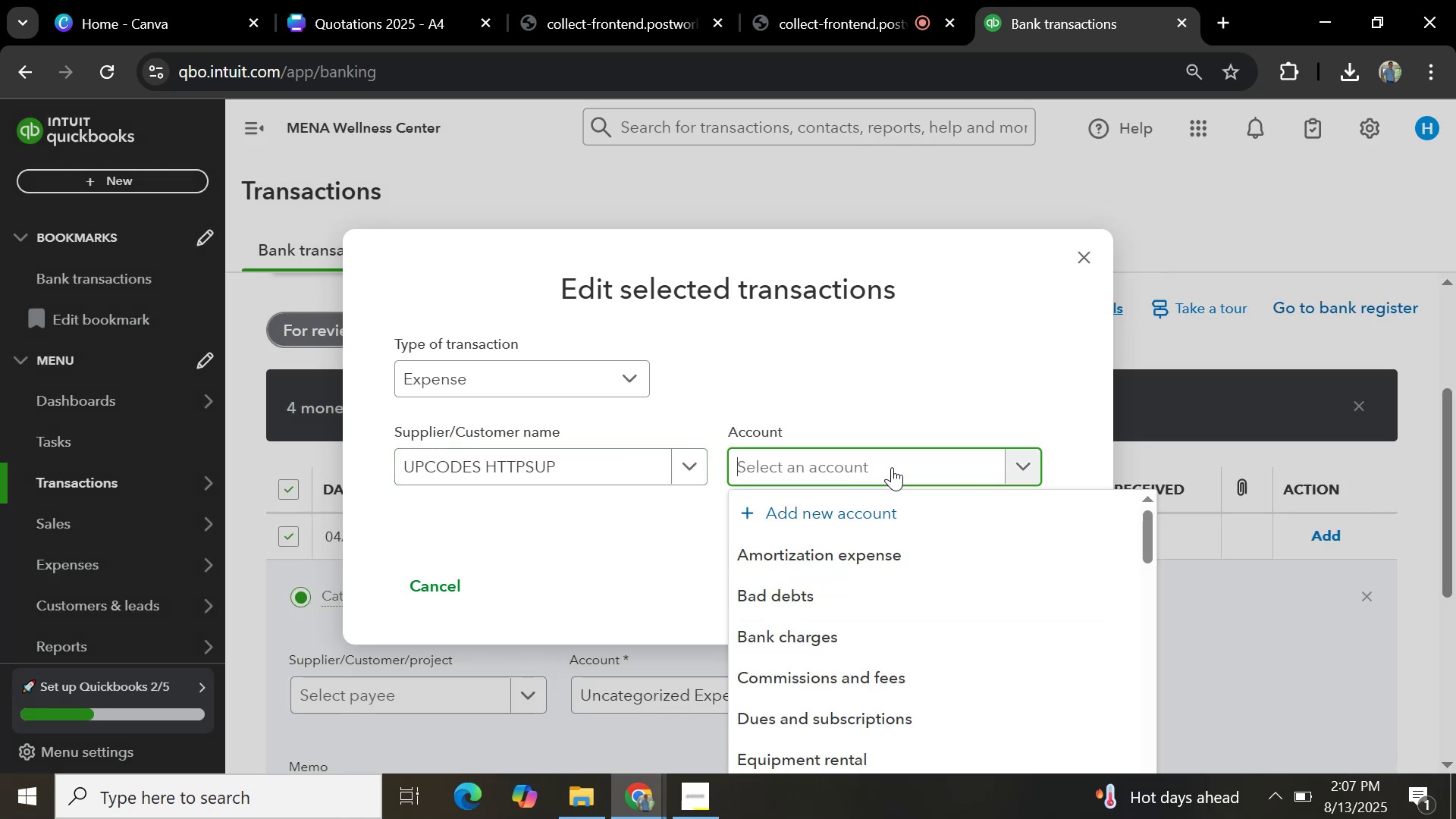 
type(office)
 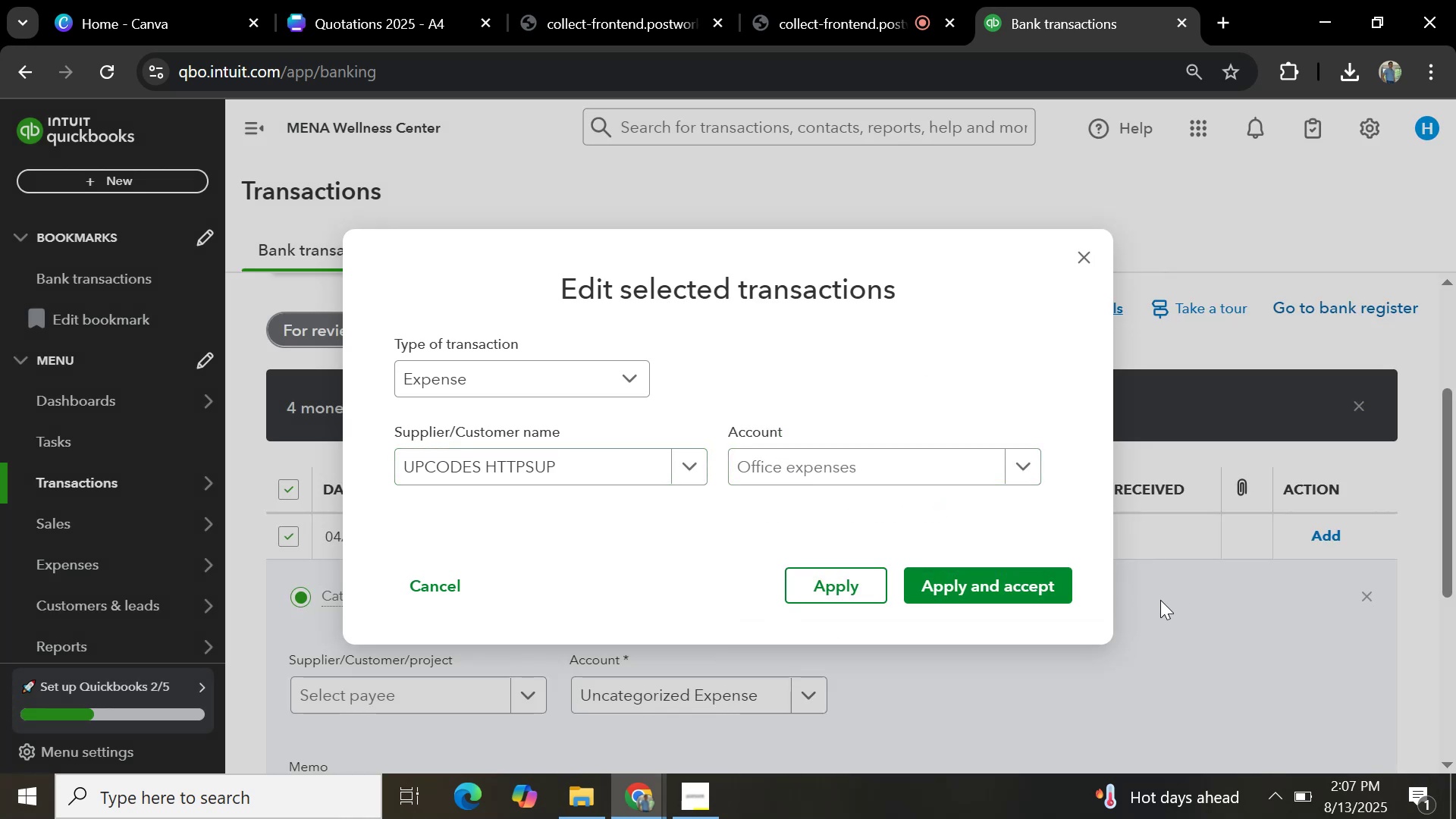 
left_click([971, 591])
 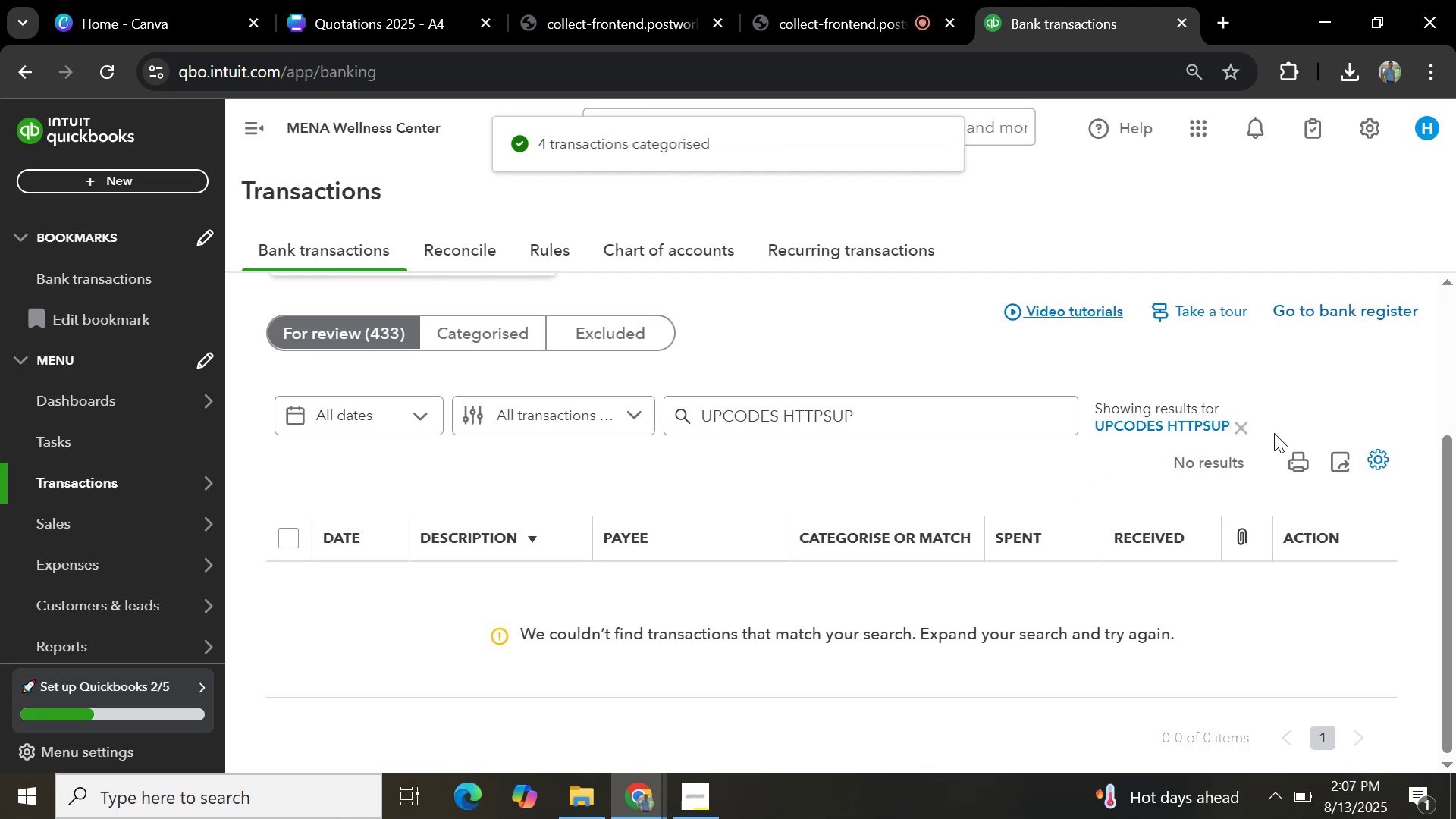 
left_click([1246, 430])
 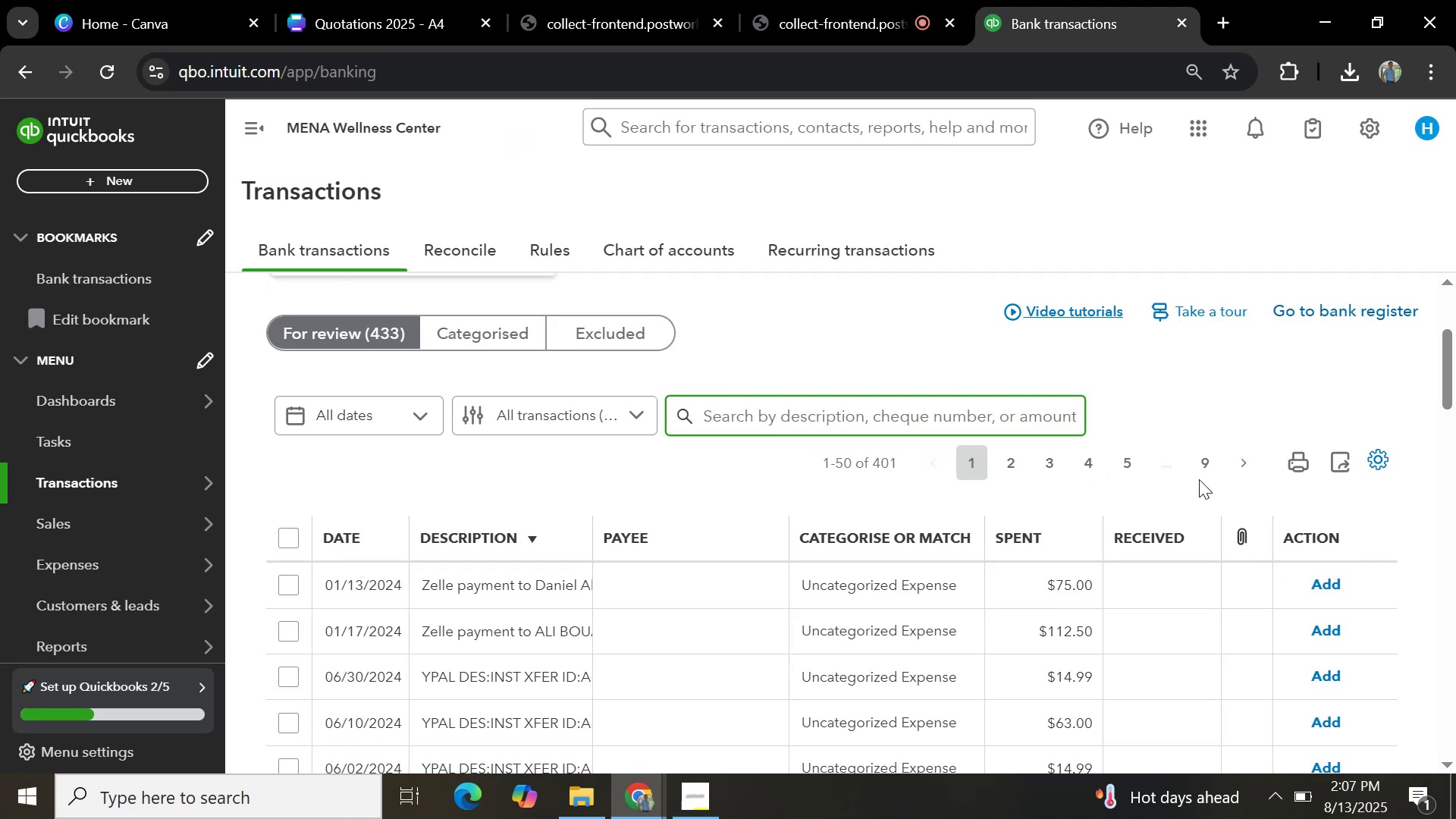 
left_click([1135, 463])
 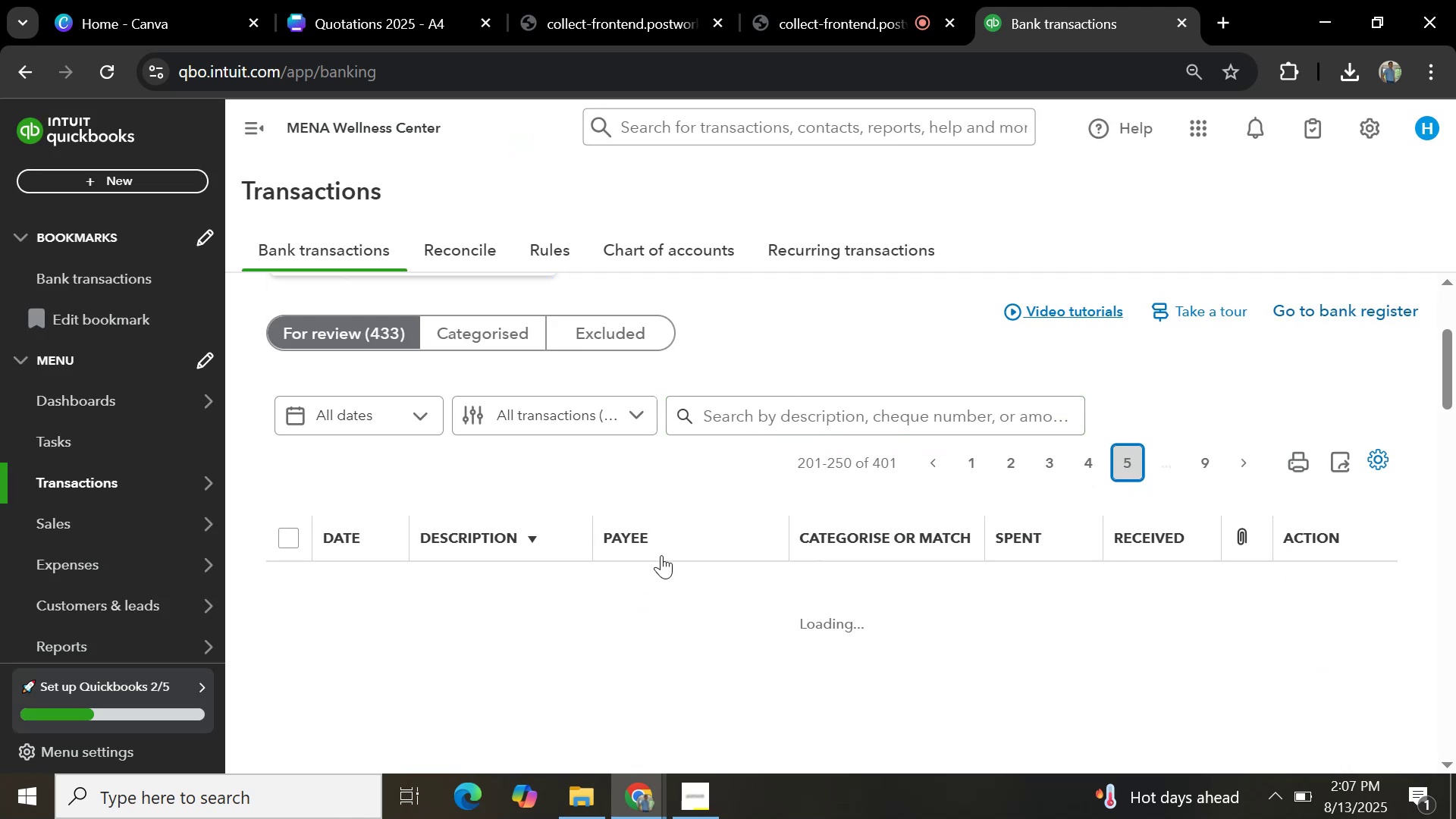 
scroll: coordinate [663, 565], scroll_direction: down, amount: 3.0
 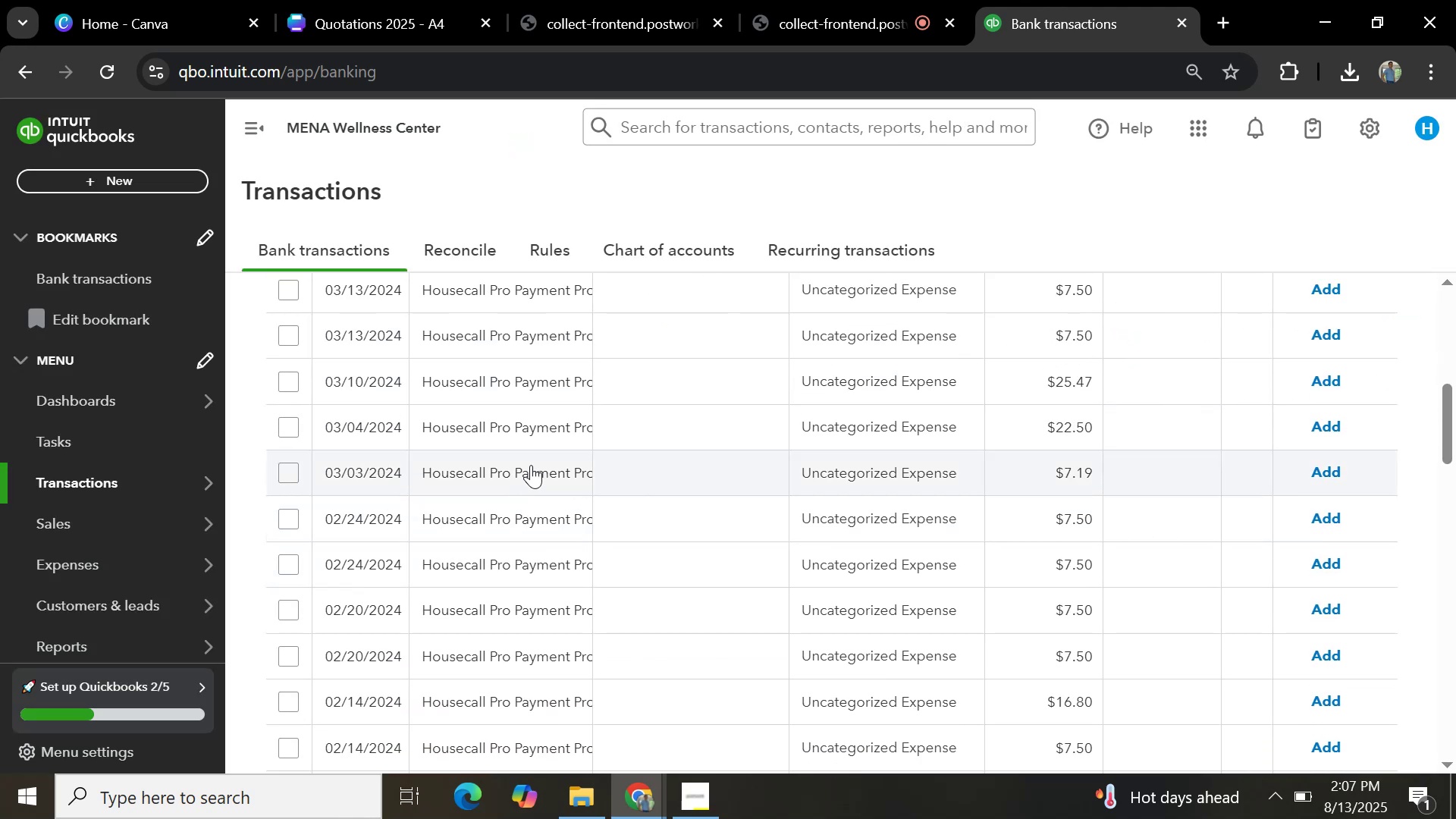 
left_click([531, 464])
 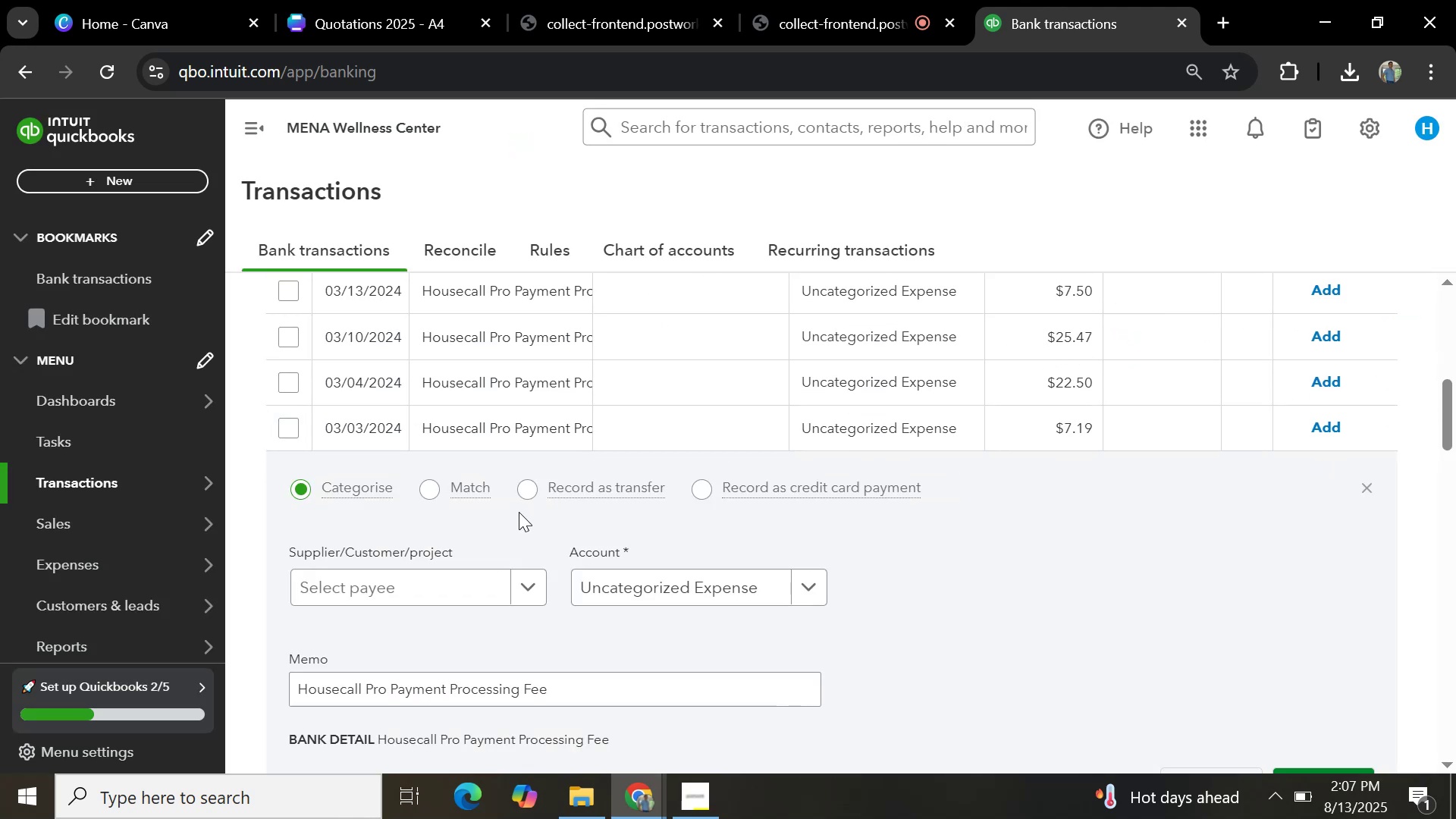 
scroll: coordinate [542, 590], scroll_direction: down, amount: 2.0
 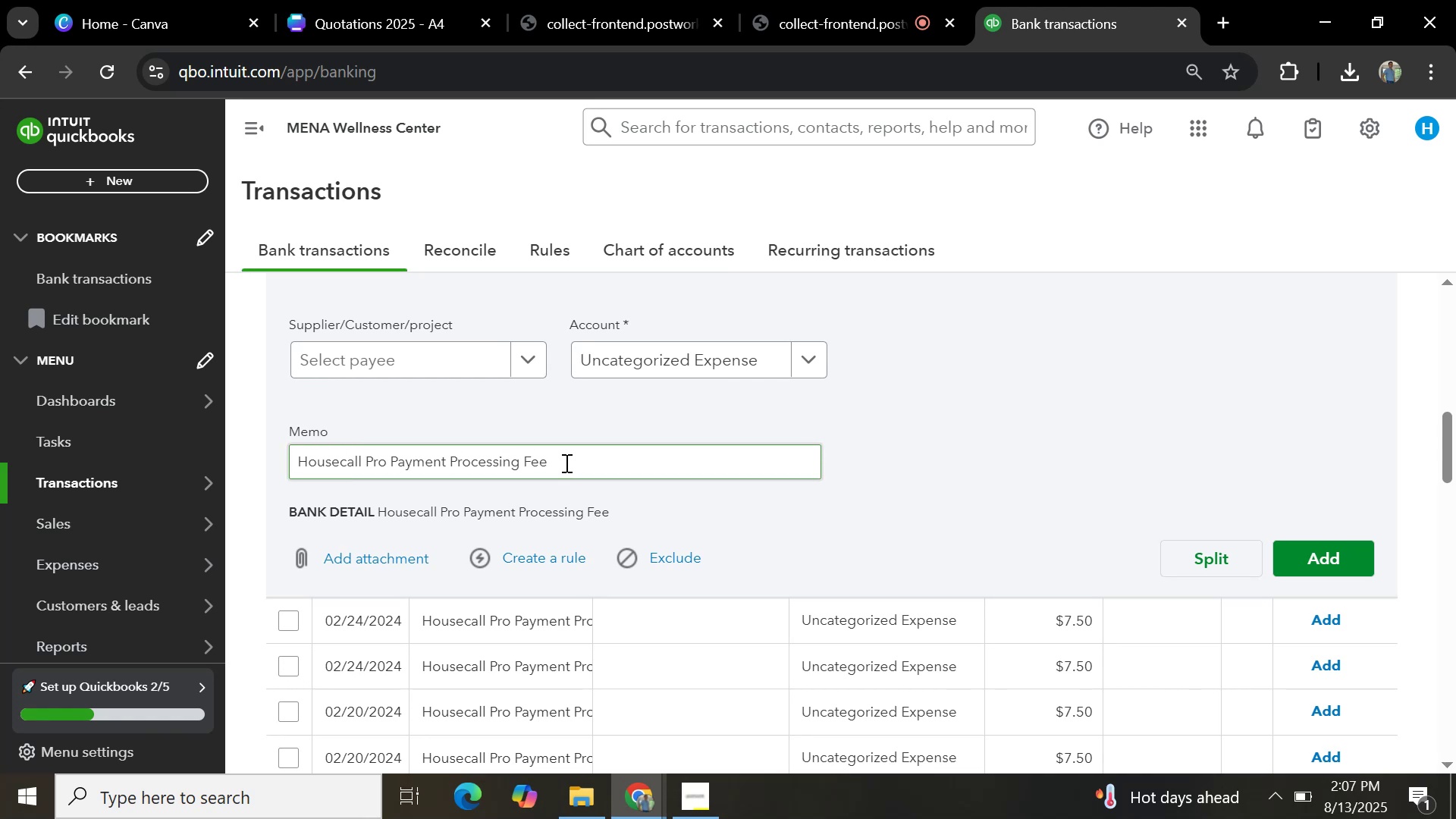 
left_click_drag(start_coordinate=[548, 463], to_coordinate=[285, 478])
 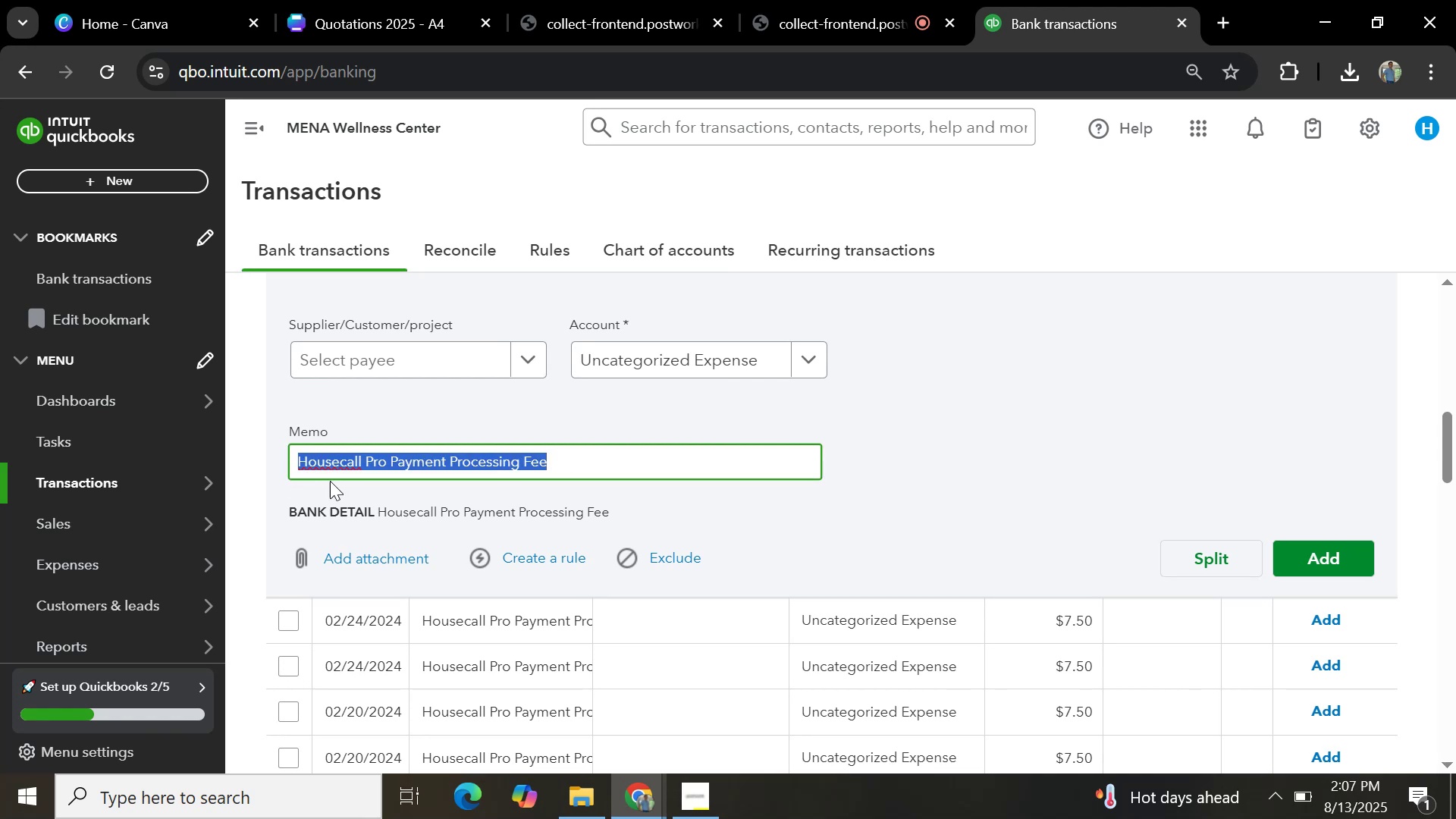 
key(Control+C)
 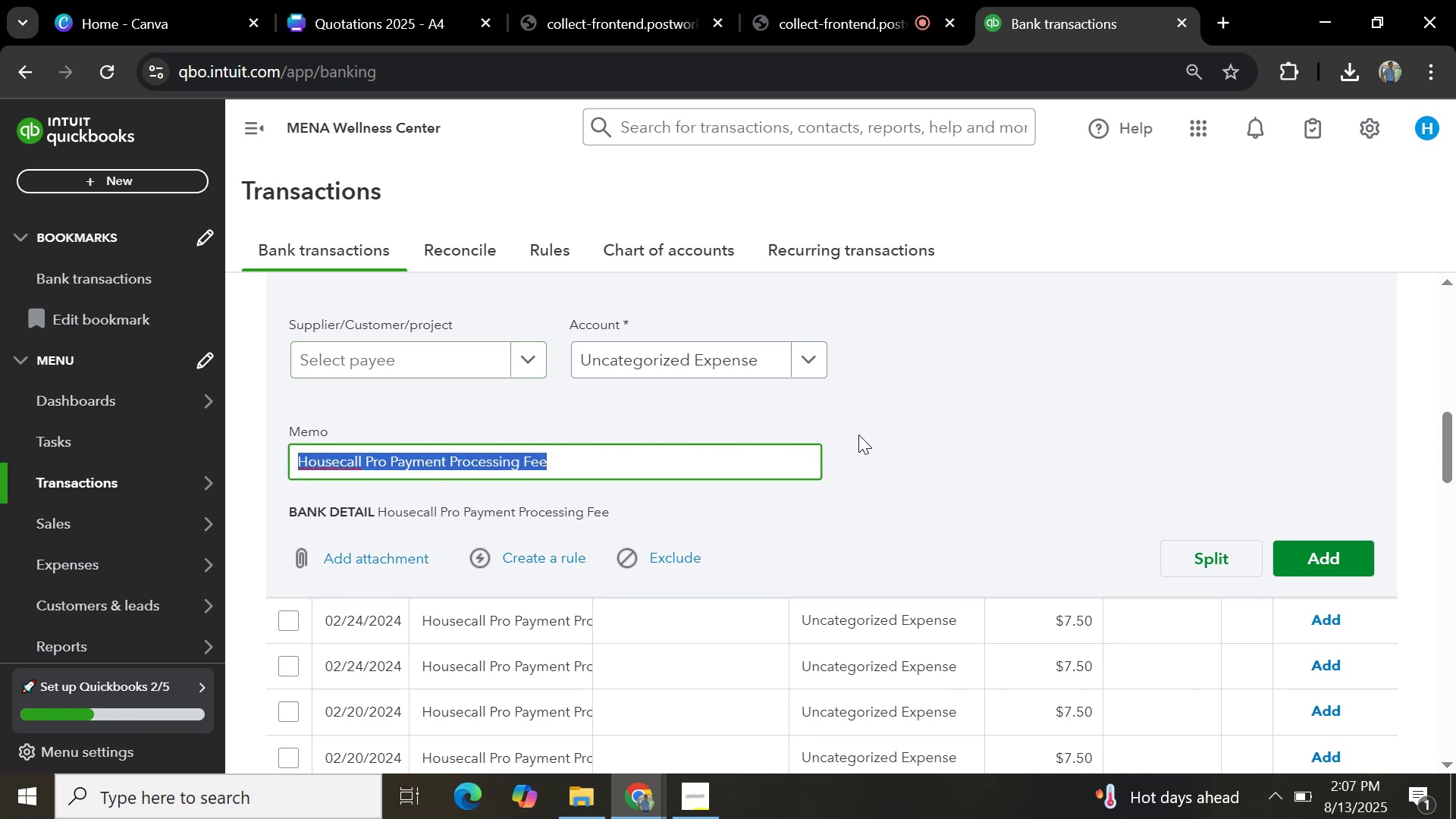 
scroll: coordinate [871, 528], scroll_direction: up, amount: 6.0
 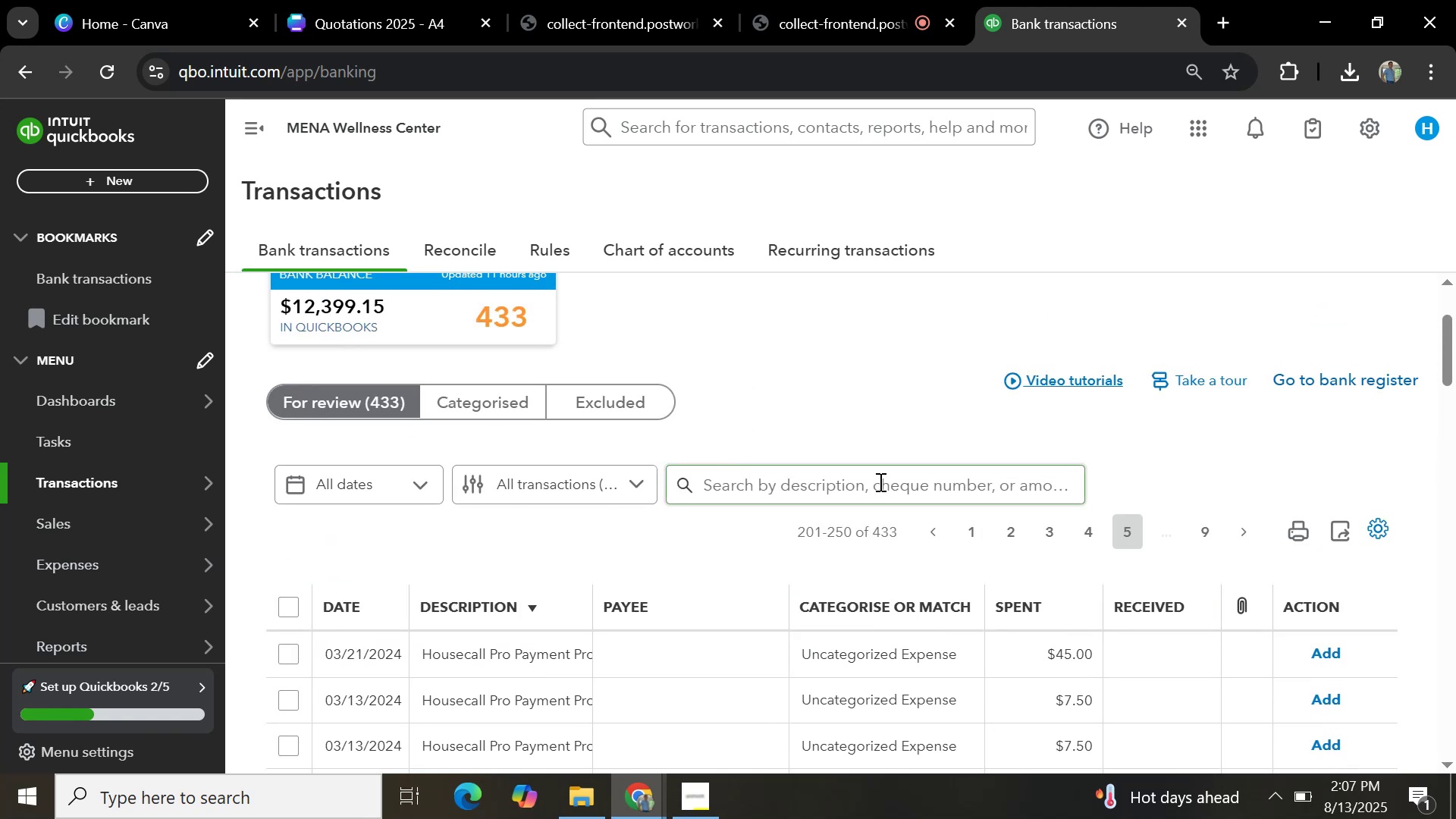 
left_click([879, 482])
 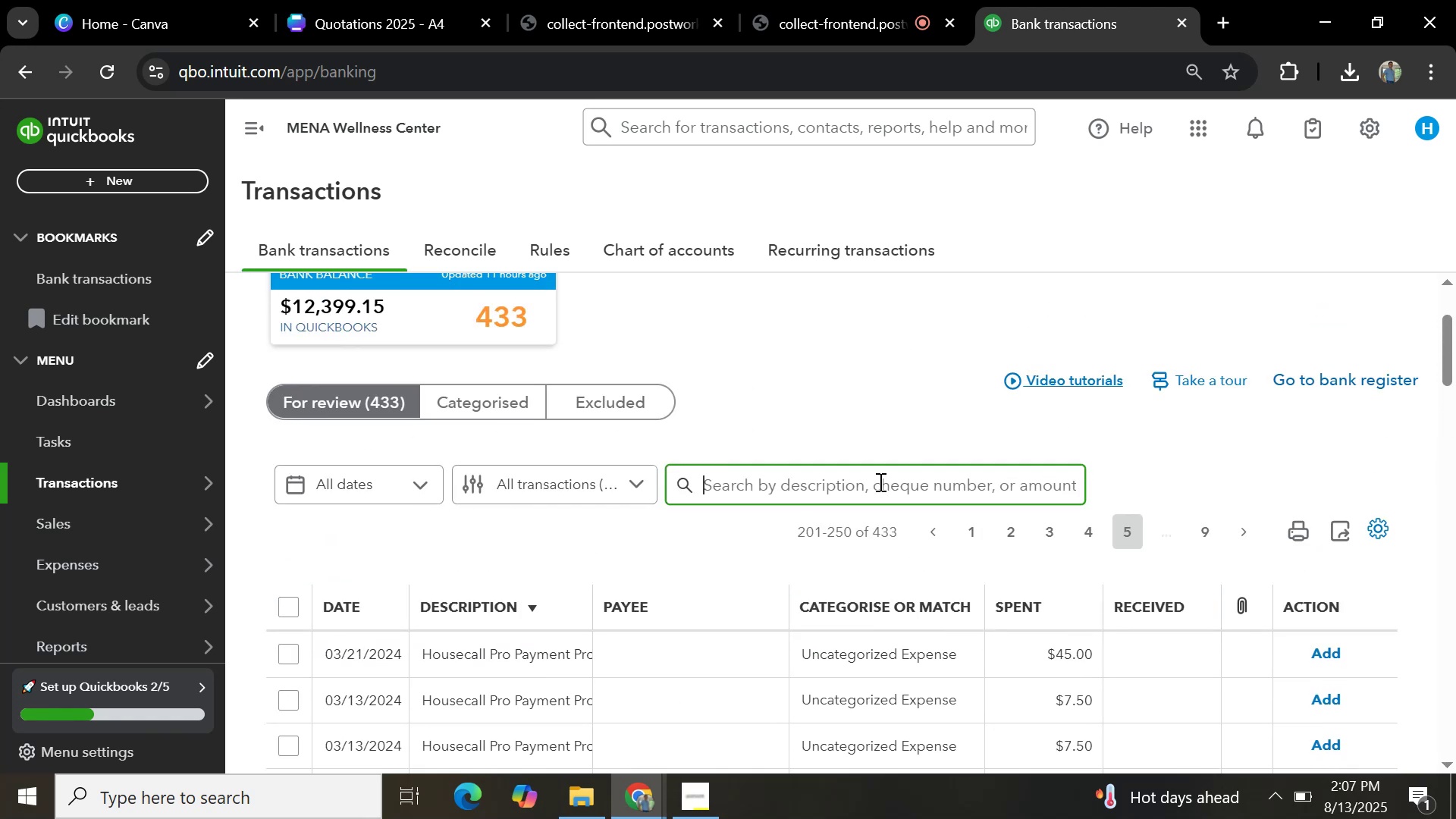 
key(Control+V)
 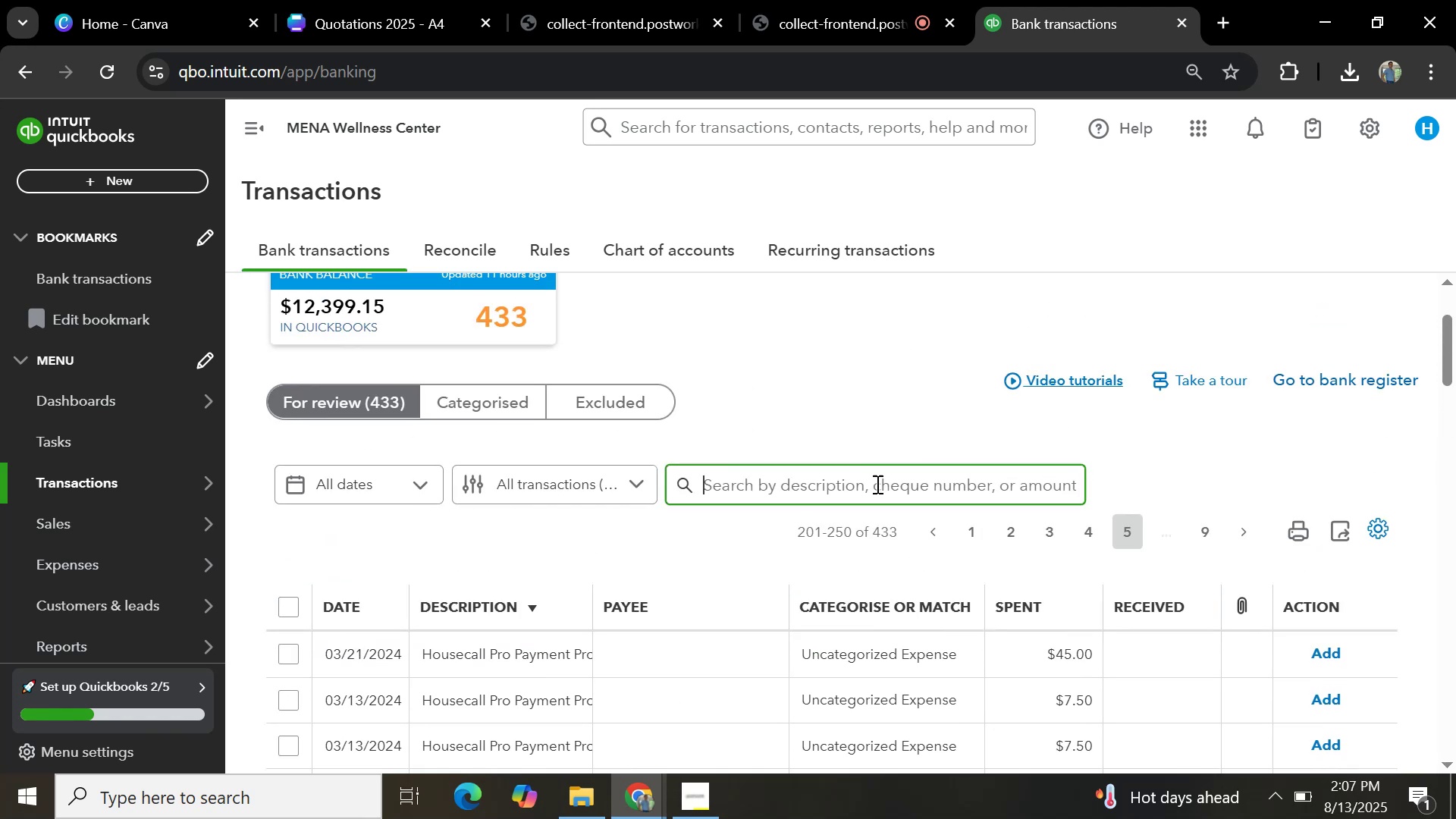 
key(Enter)
 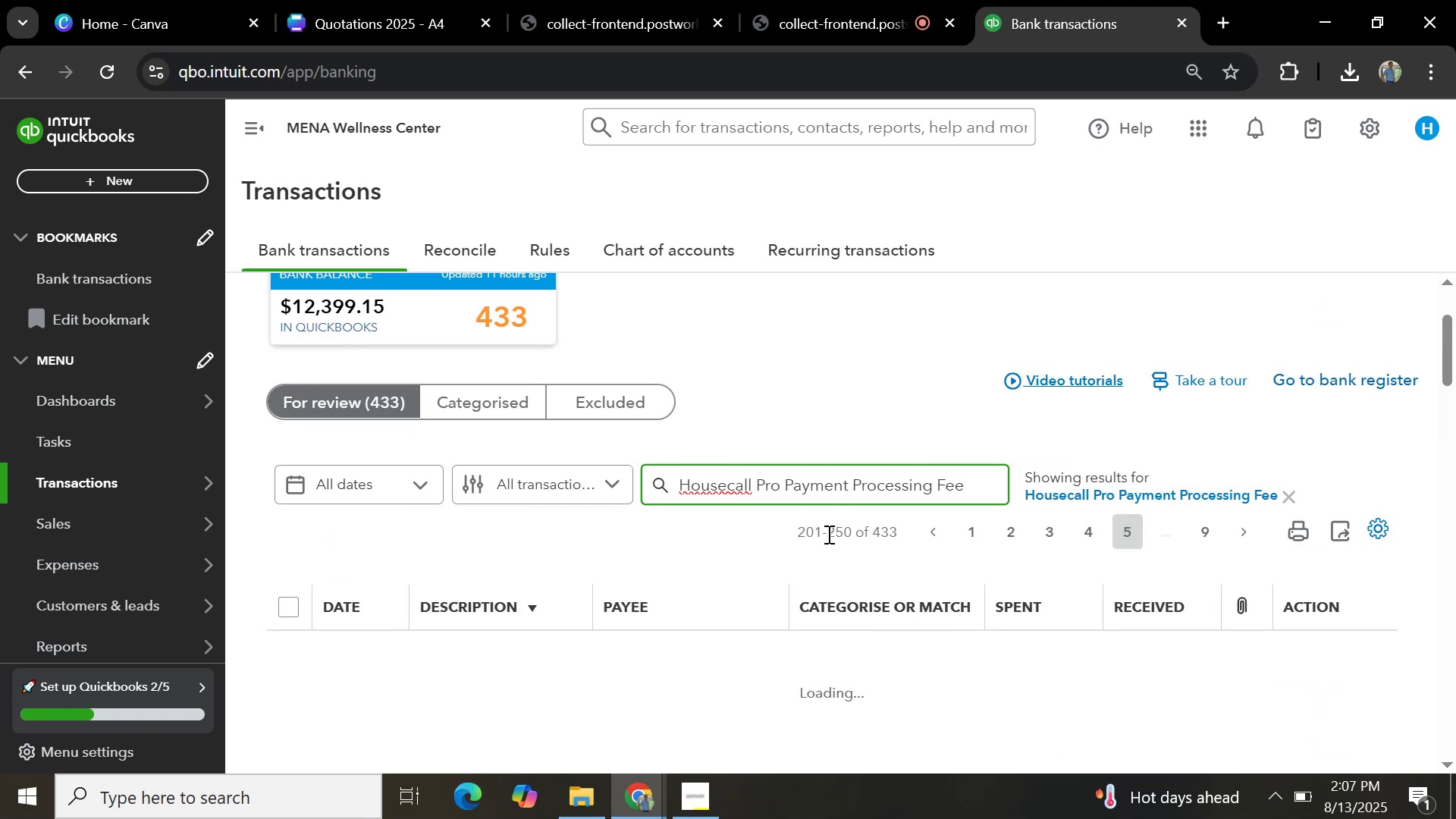 
scroll: coordinate [610, 491], scroll_direction: down, amount: 3.0
 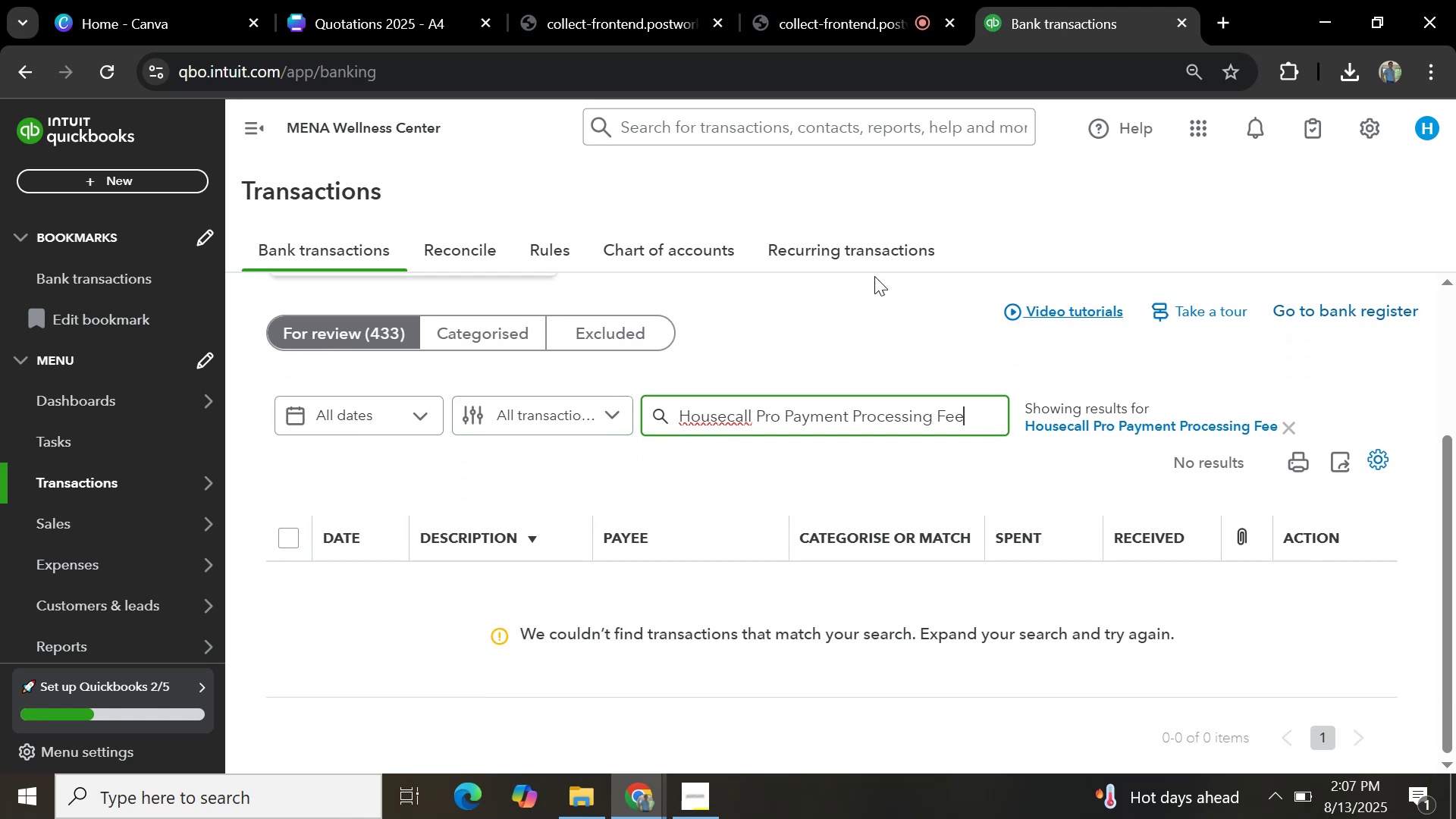 
right_click([905, 359])
 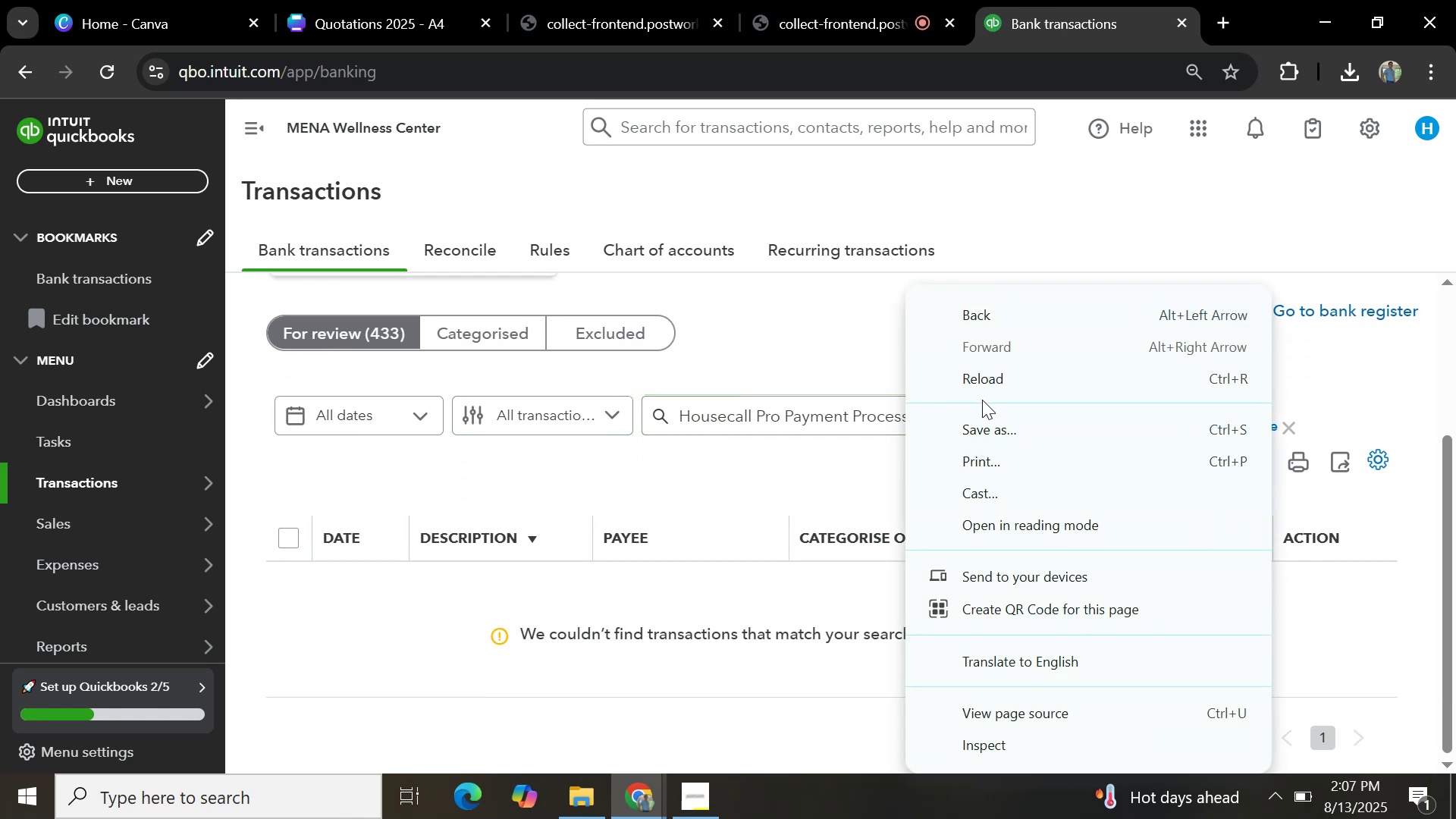 
left_click([990, 385])
 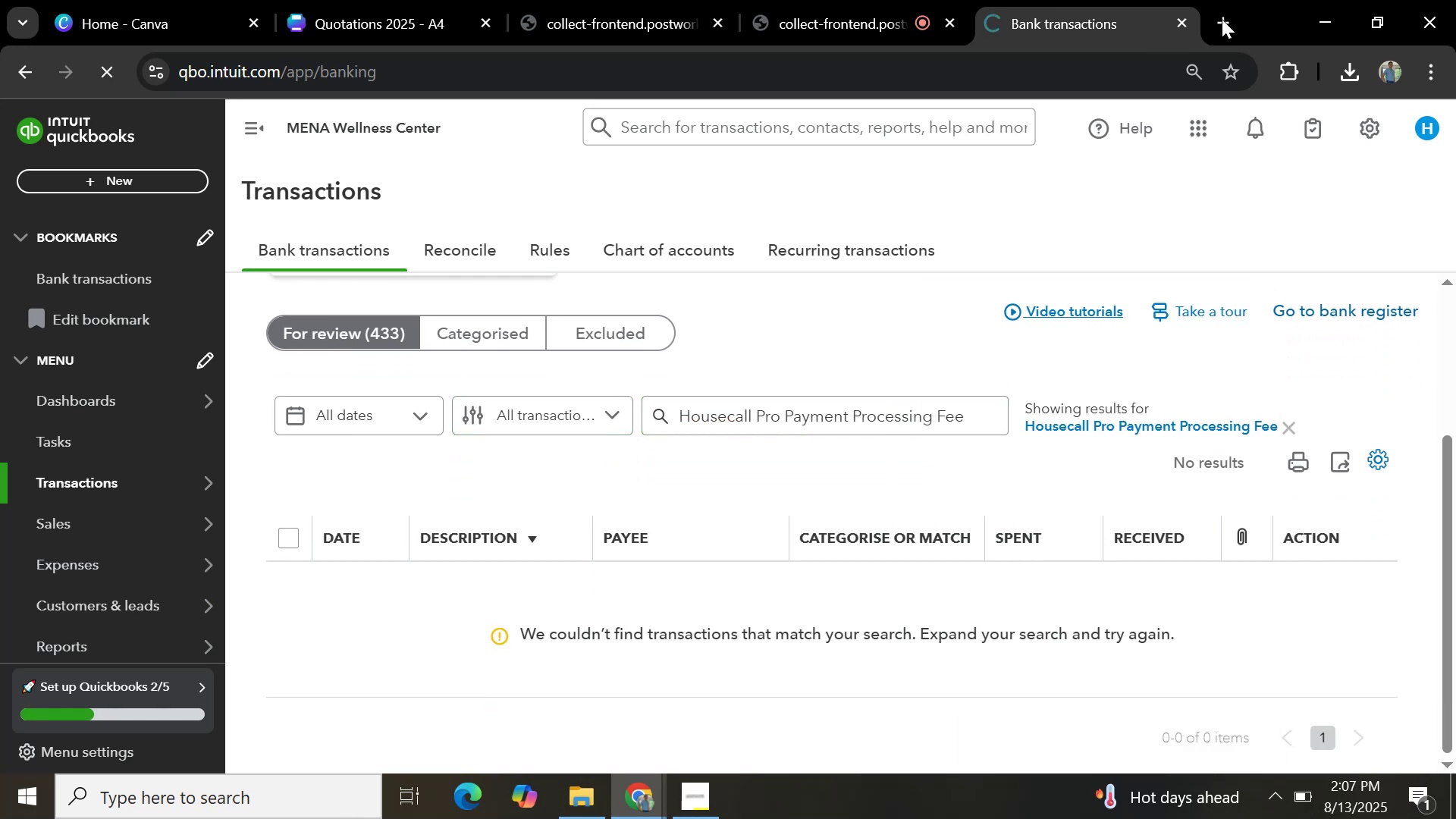 
left_click([1222, 20])
 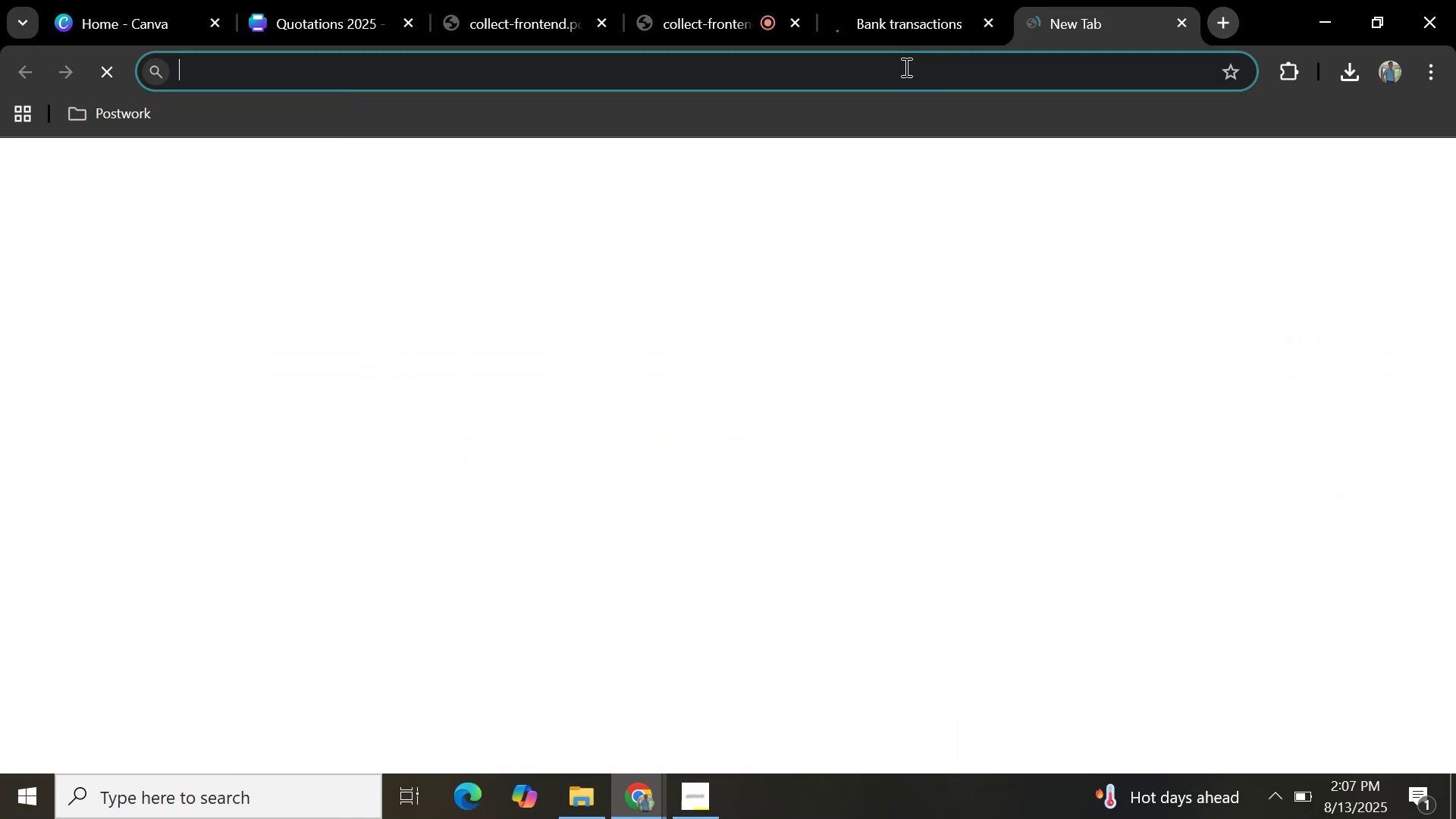 
left_click([904, 66])
 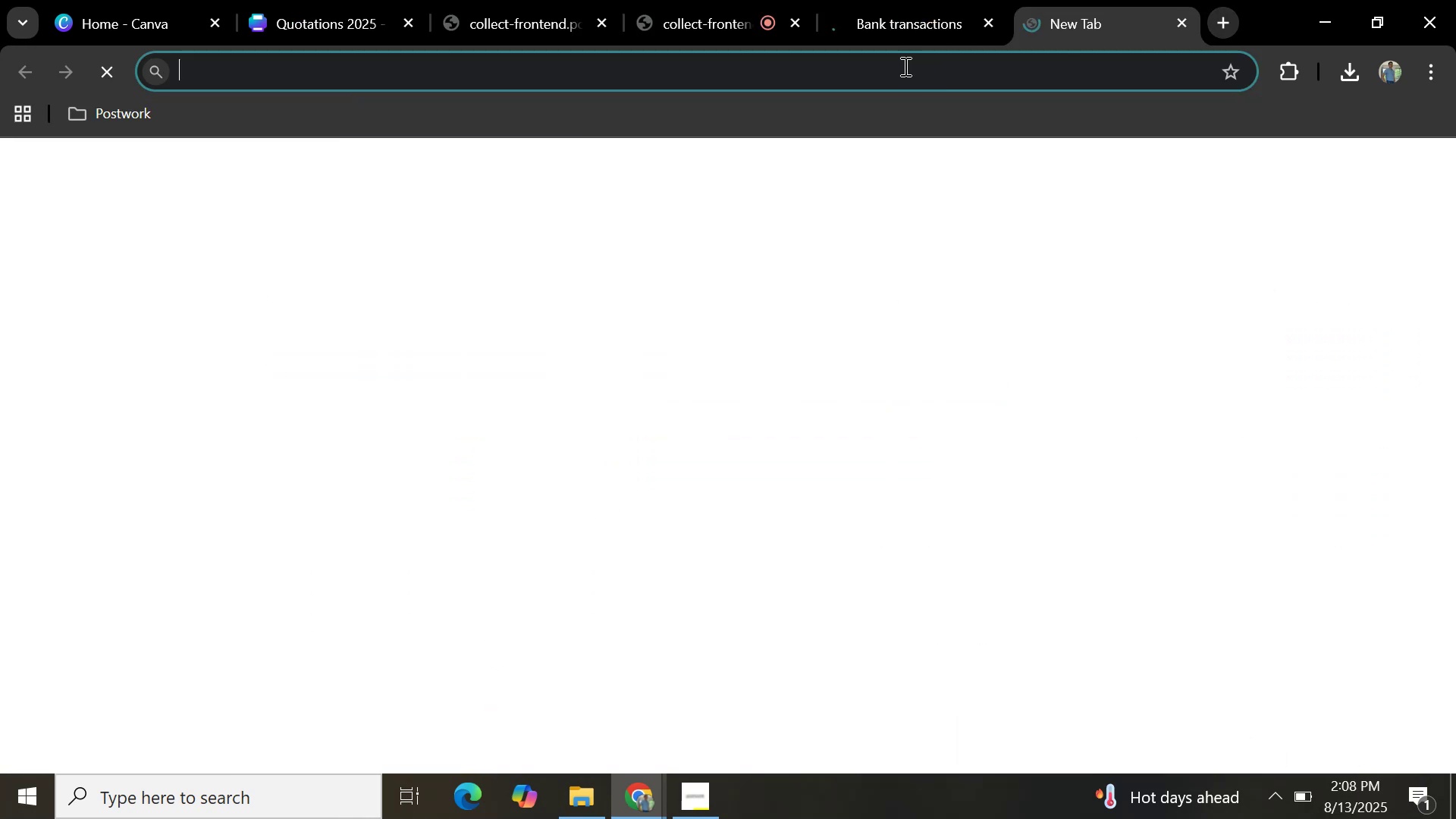 
key(Control+V)
 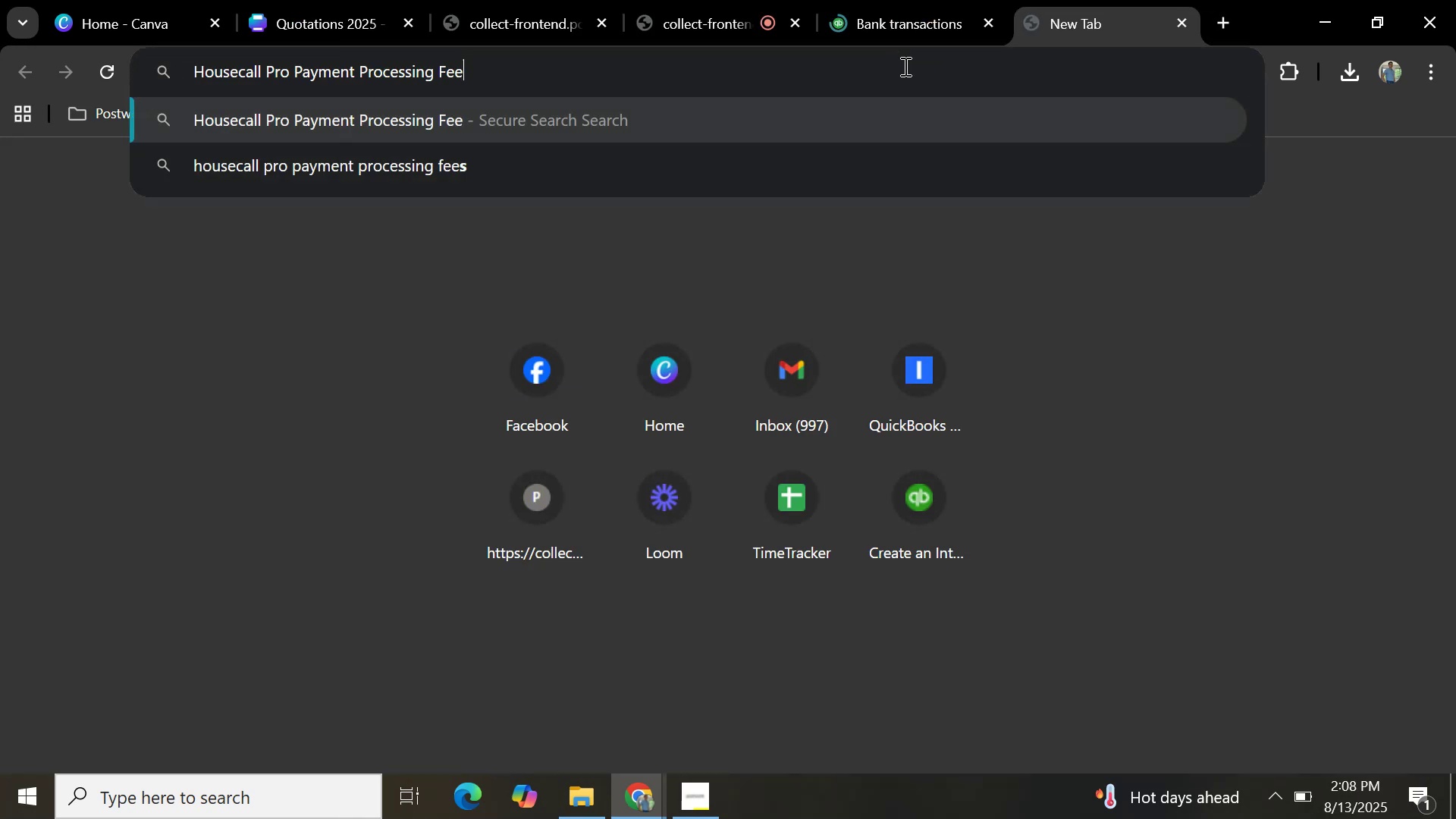 
key(Enter)
 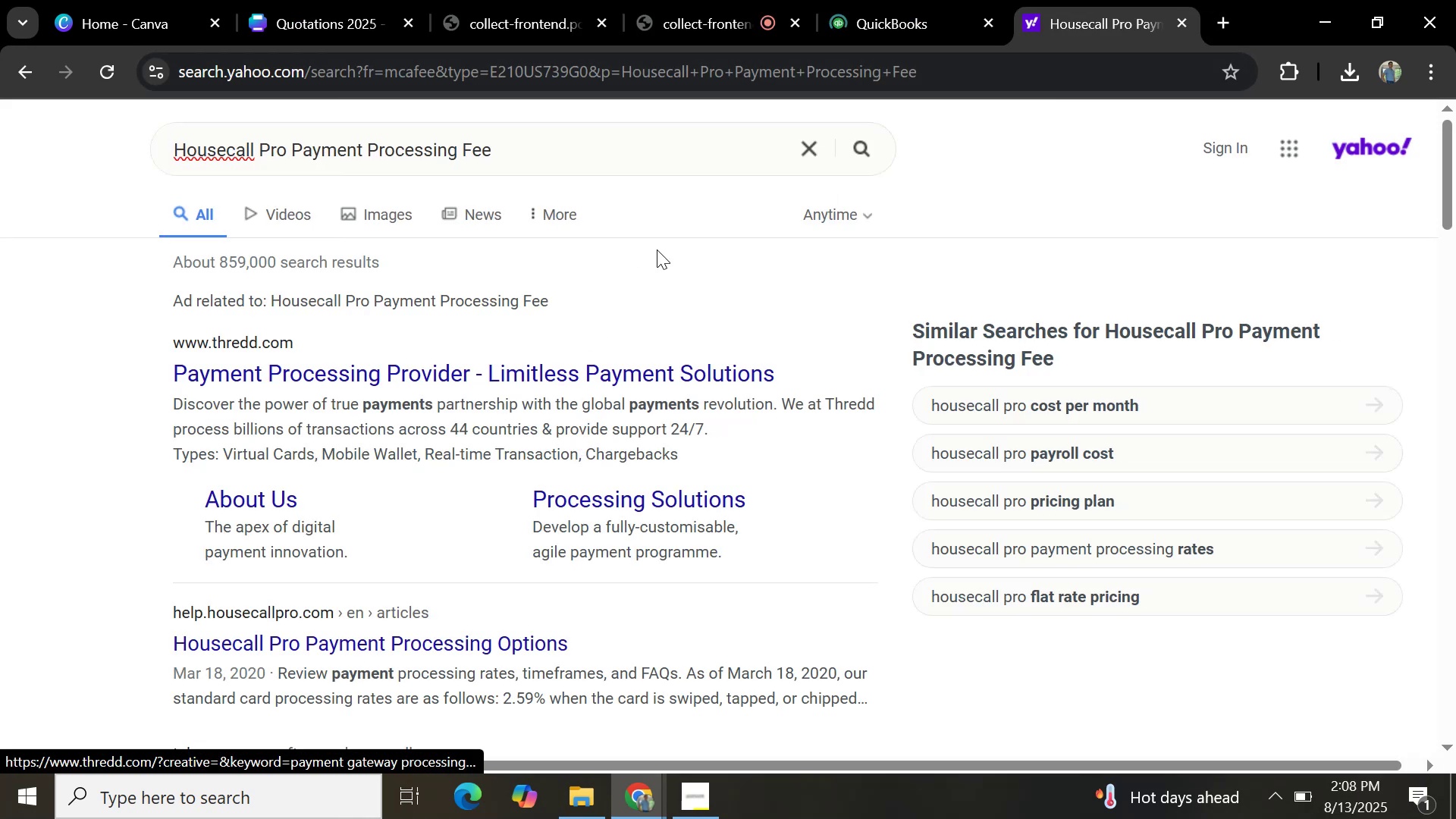 
scroll: coordinate [663, 453], scroll_direction: down, amount: 5.0
 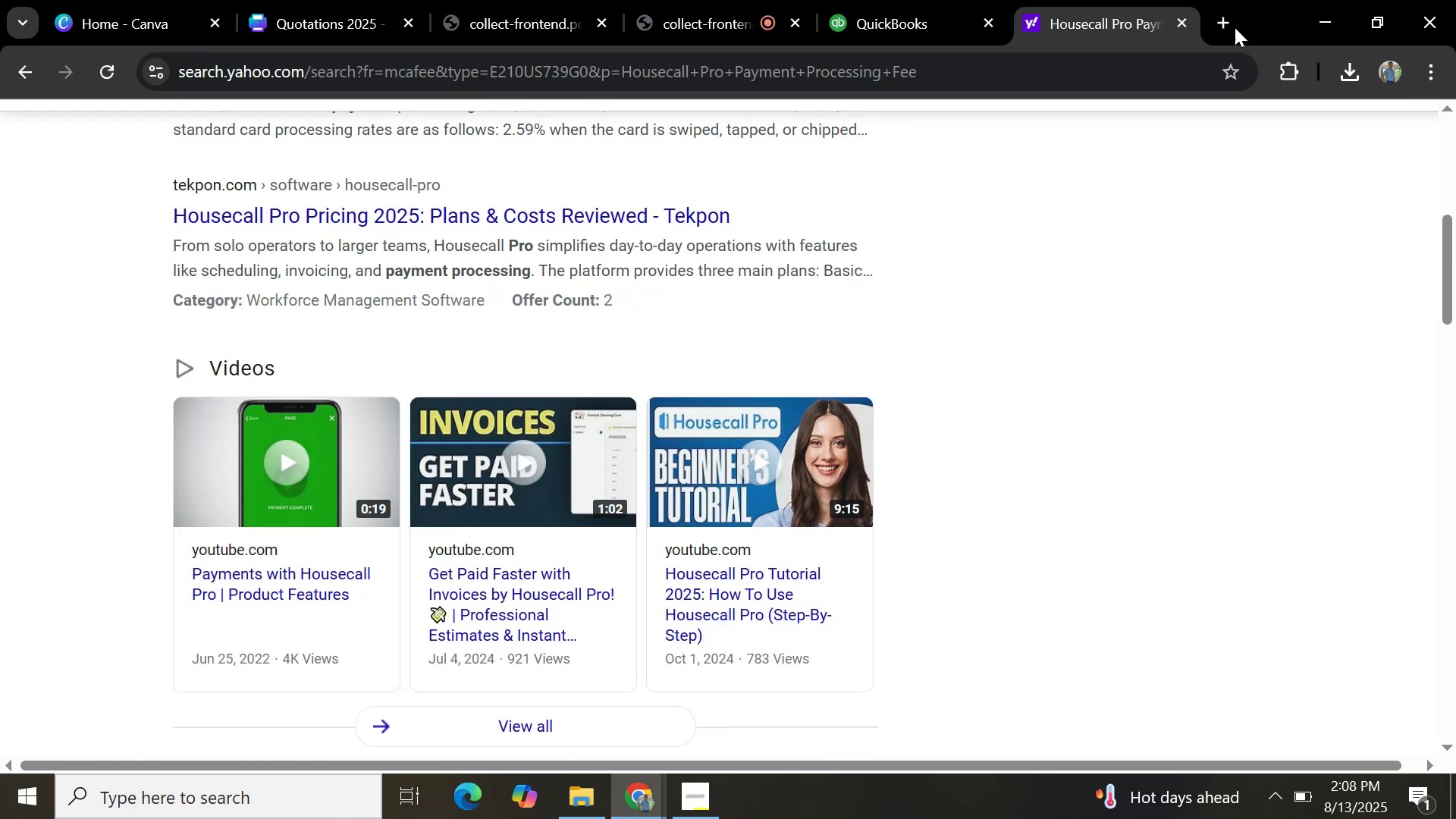 
left_click([1182, 25])
 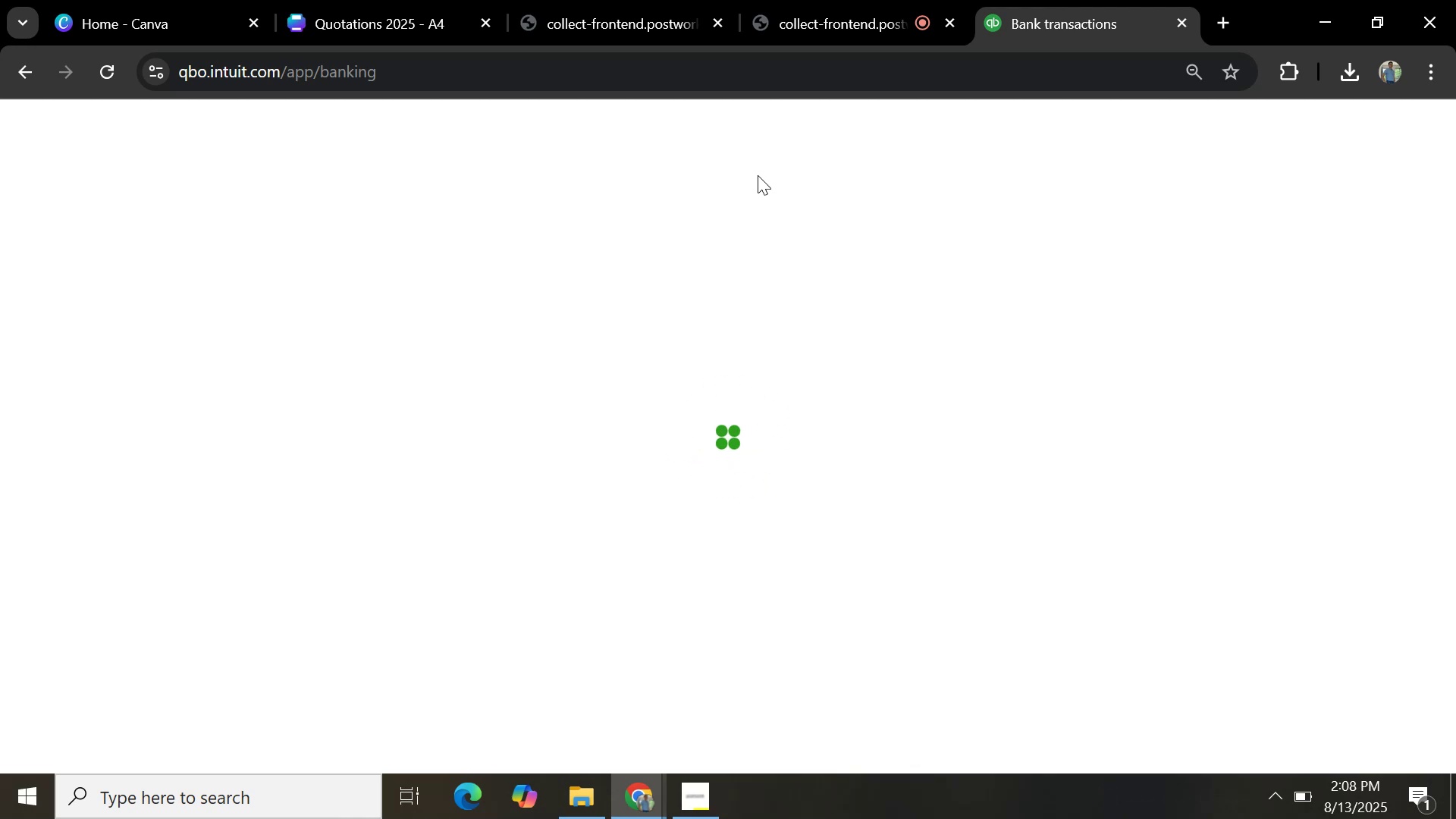 
wait(11.72)
 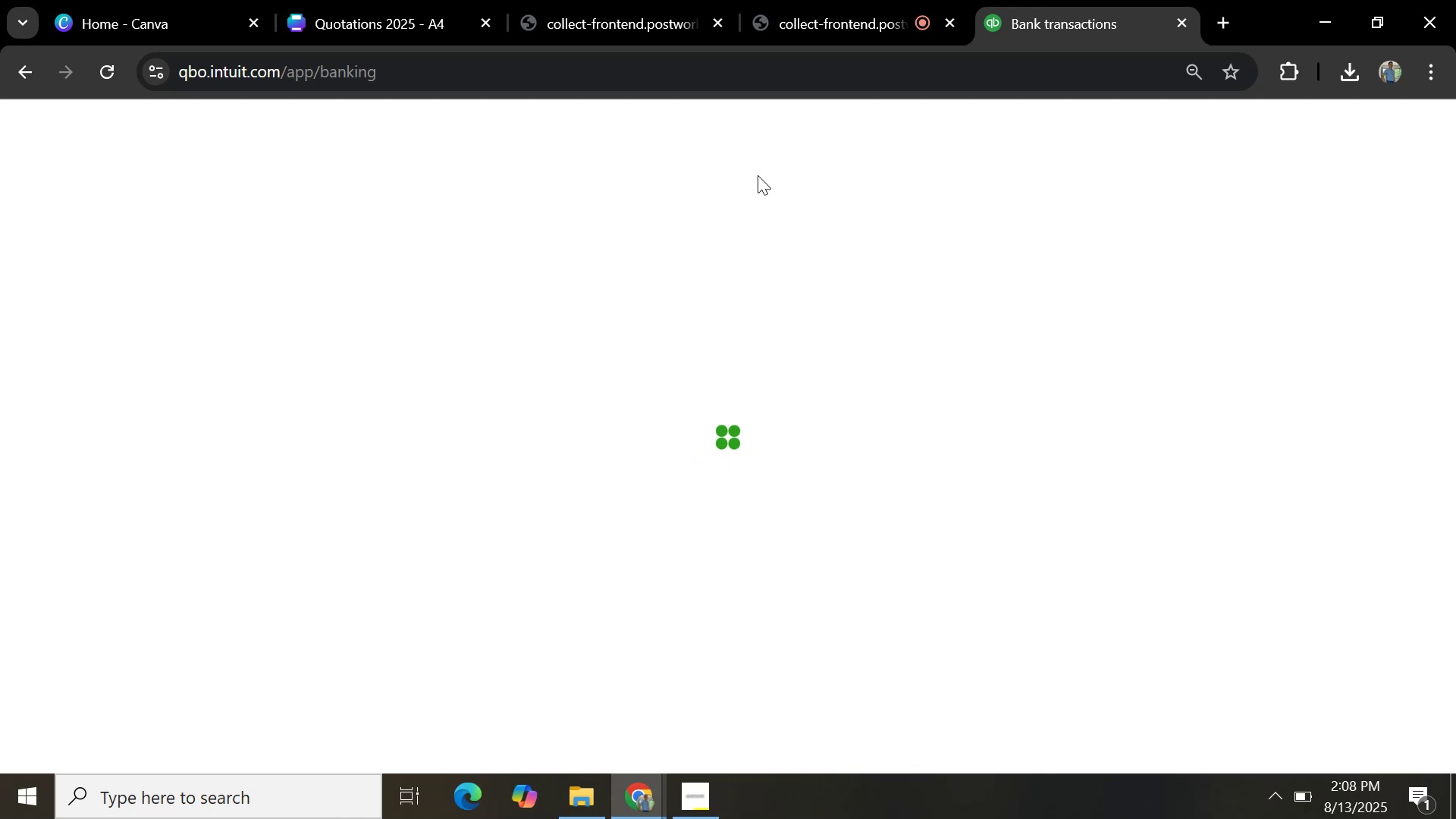 
left_click([736, 641])
 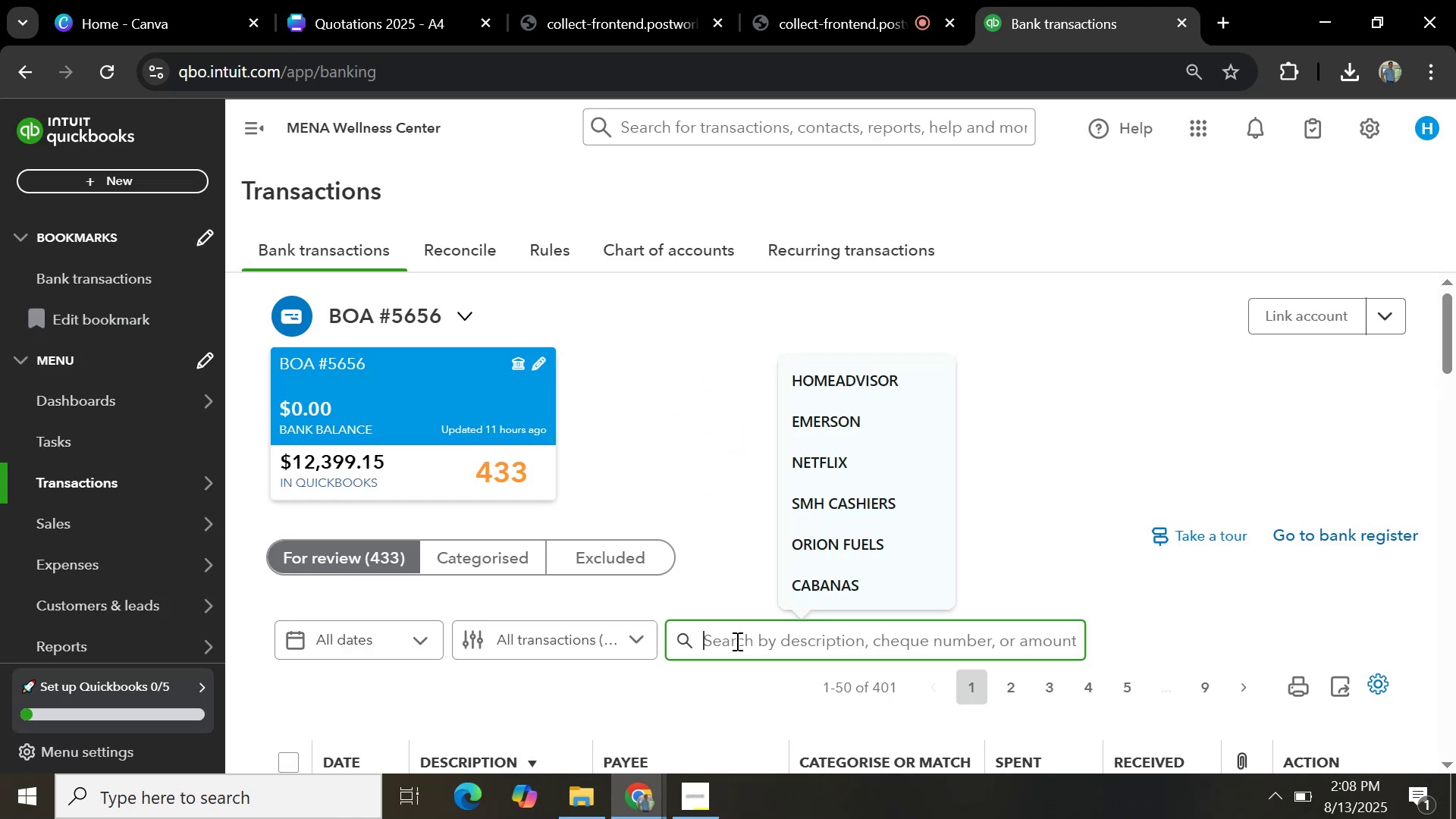 
key(Control+V)
 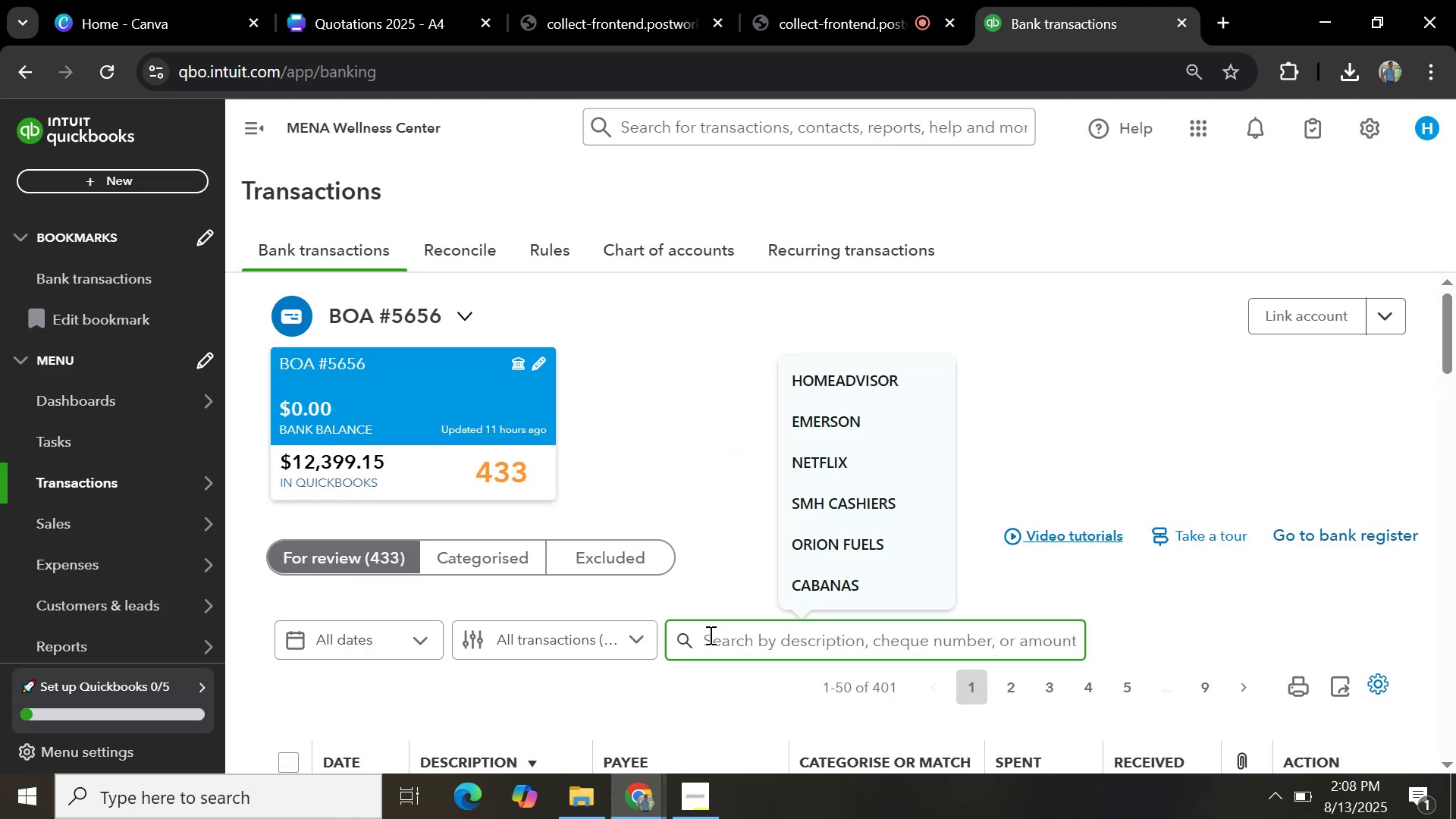 
key(Enter)
 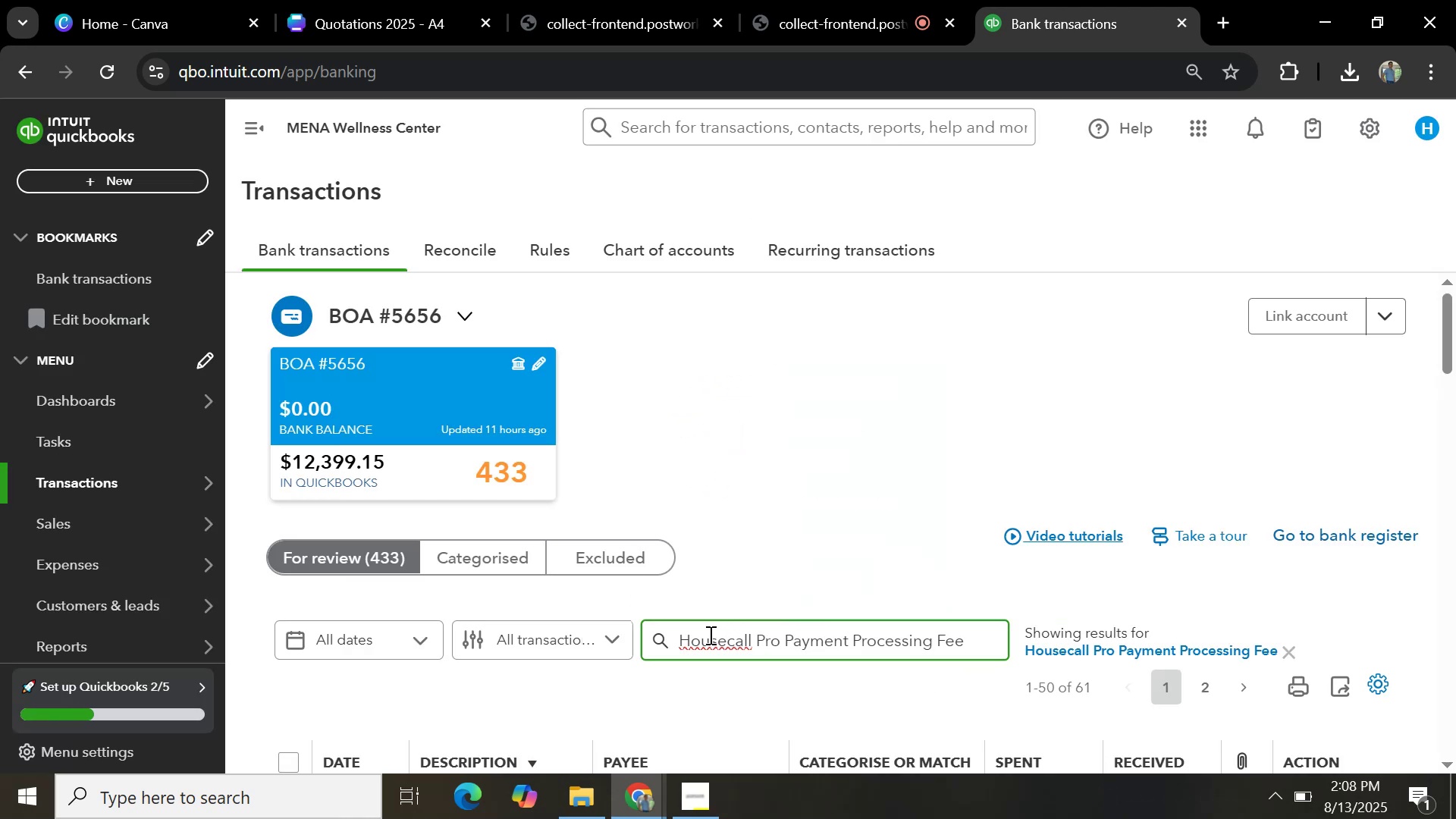 
scroll: coordinate [646, 638], scroll_direction: down, amount: 5.0
 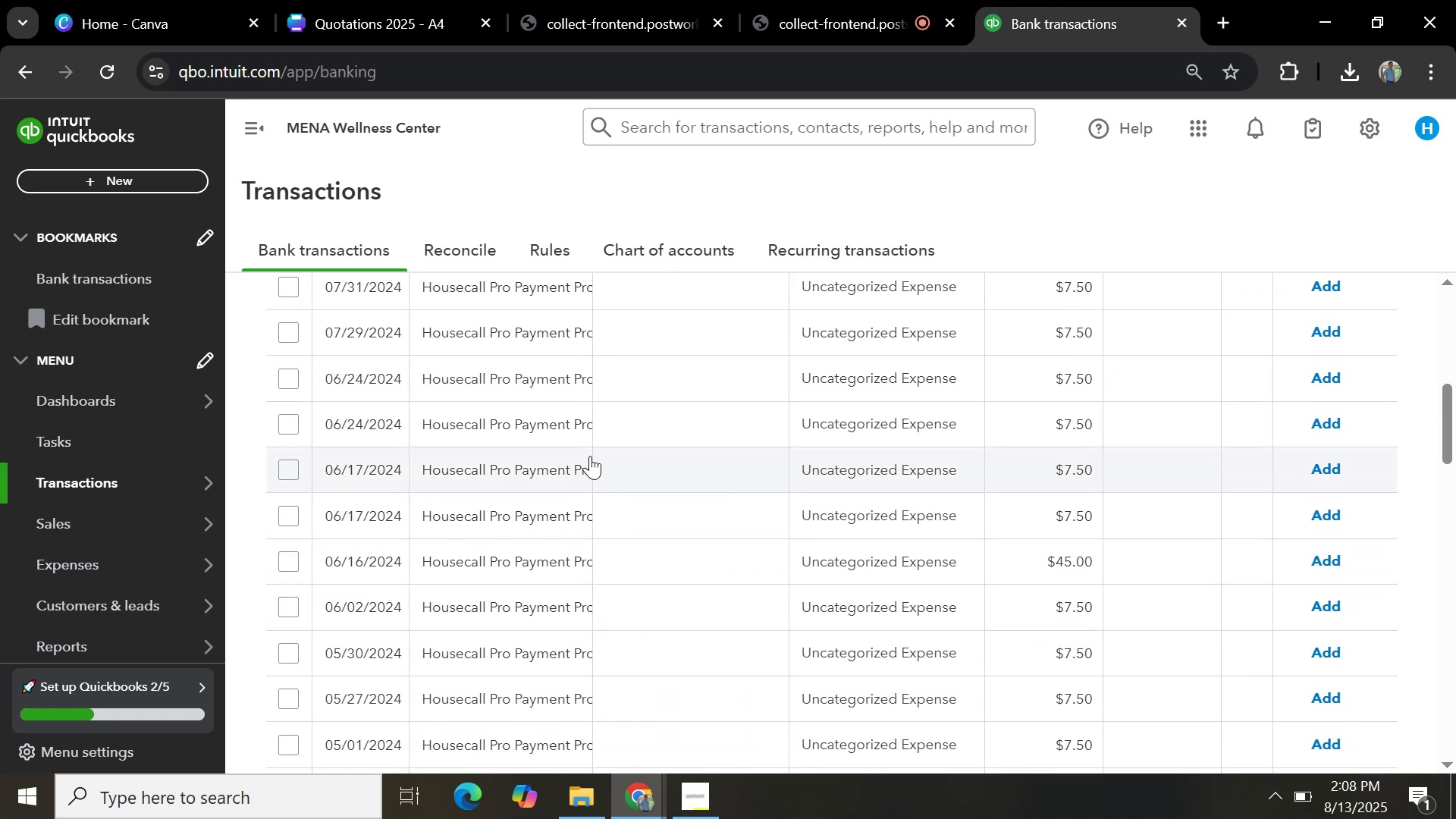 
scroll: coordinate [545, 457], scroll_direction: up, amount: 2.0
 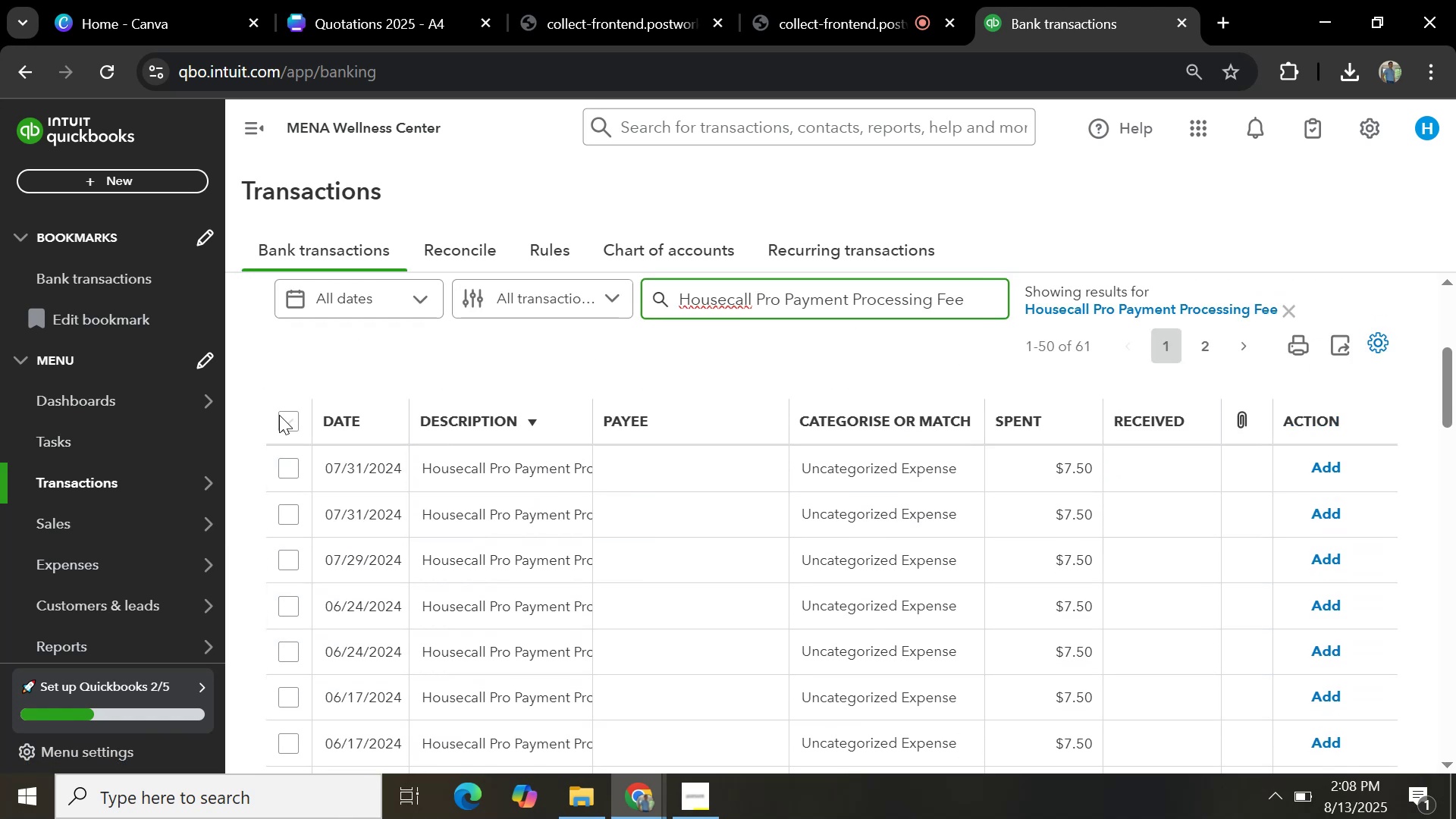 
left_click([282, 422])
 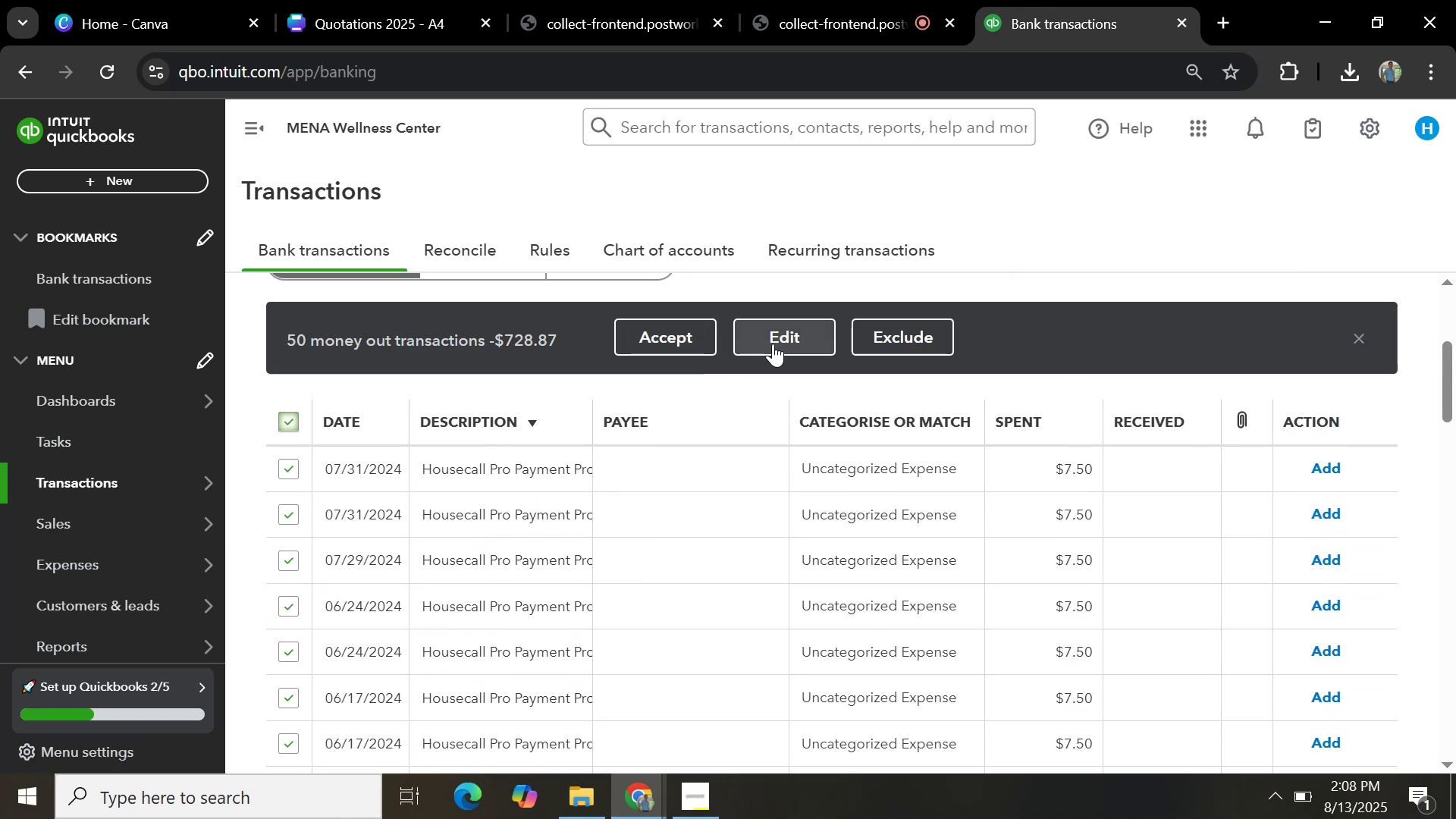 
left_click([773, 344])
 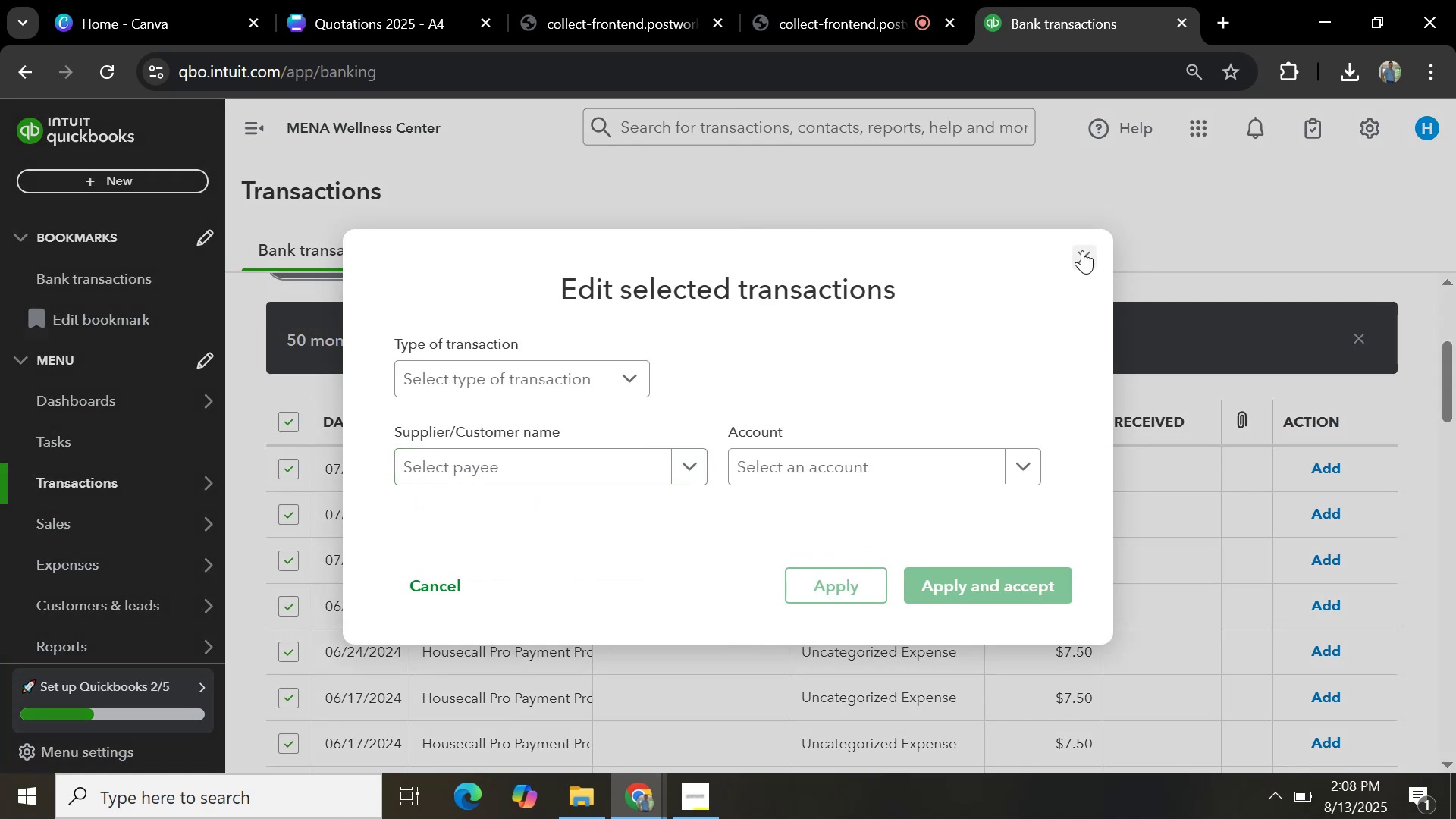 
scroll: coordinate [835, 495], scroll_direction: down, amount: 7.0
 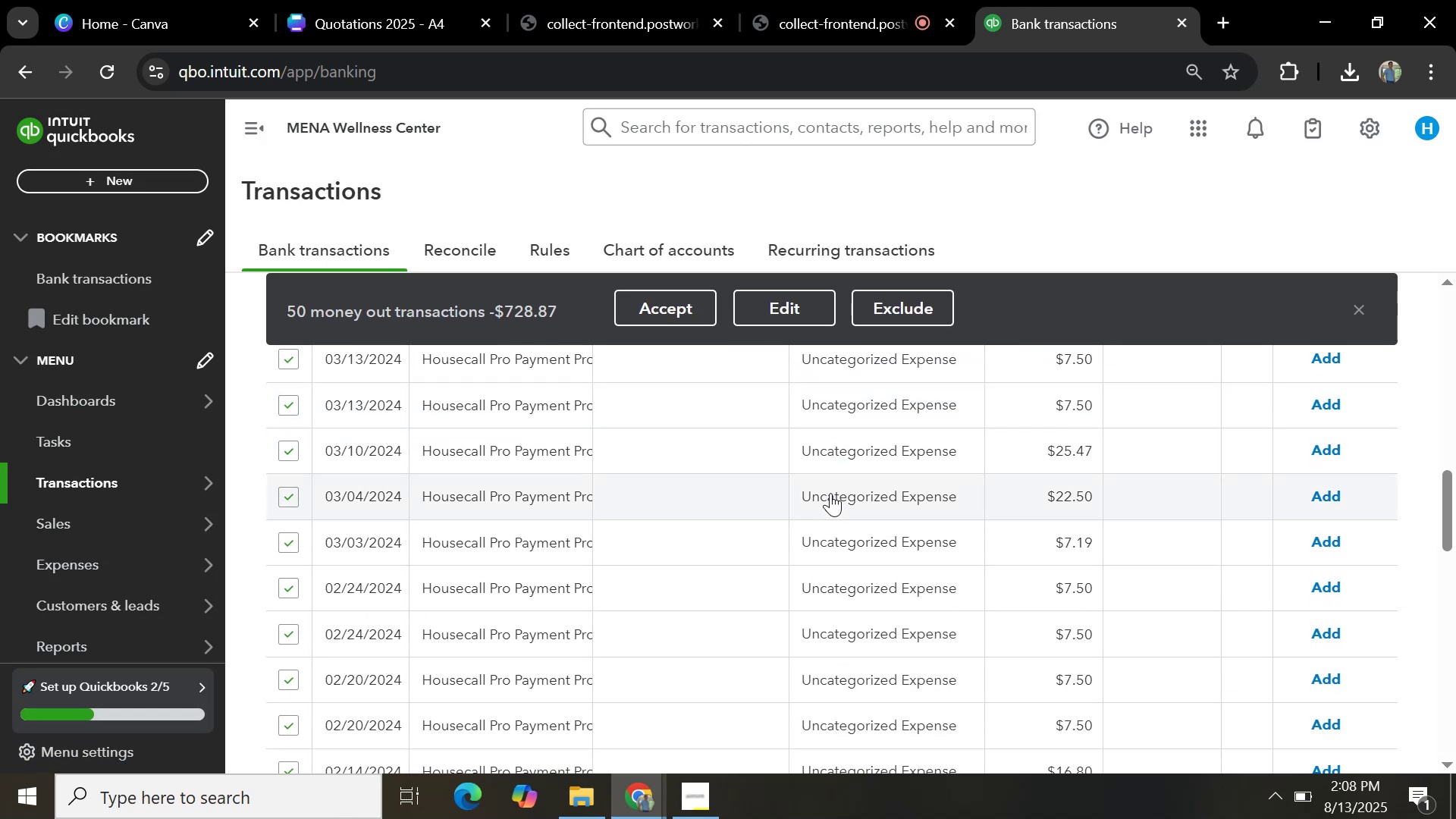 
scroll: coordinate [825, 493], scroll_direction: up, amount: 9.0
 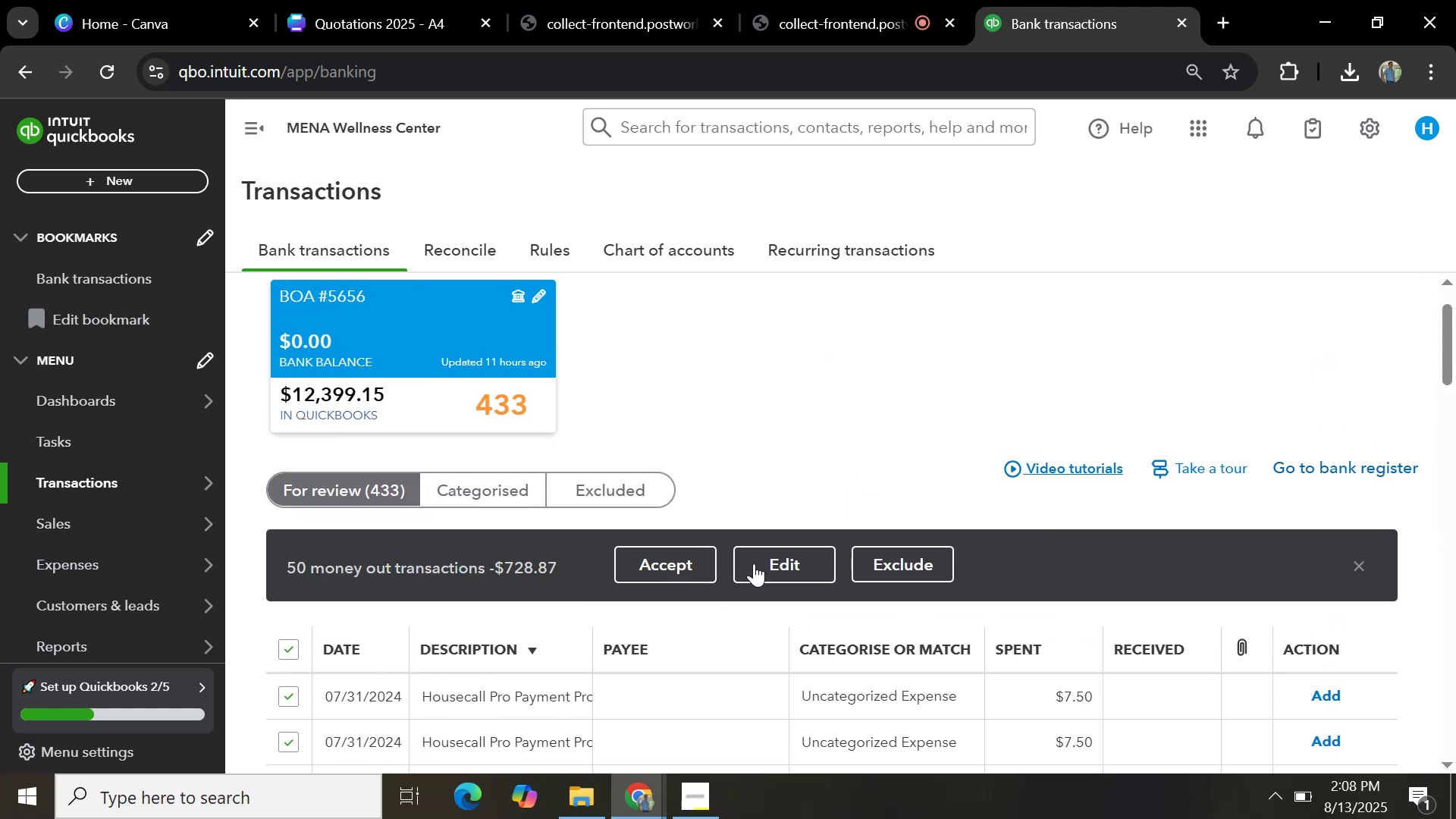 
left_click([756, 563])
 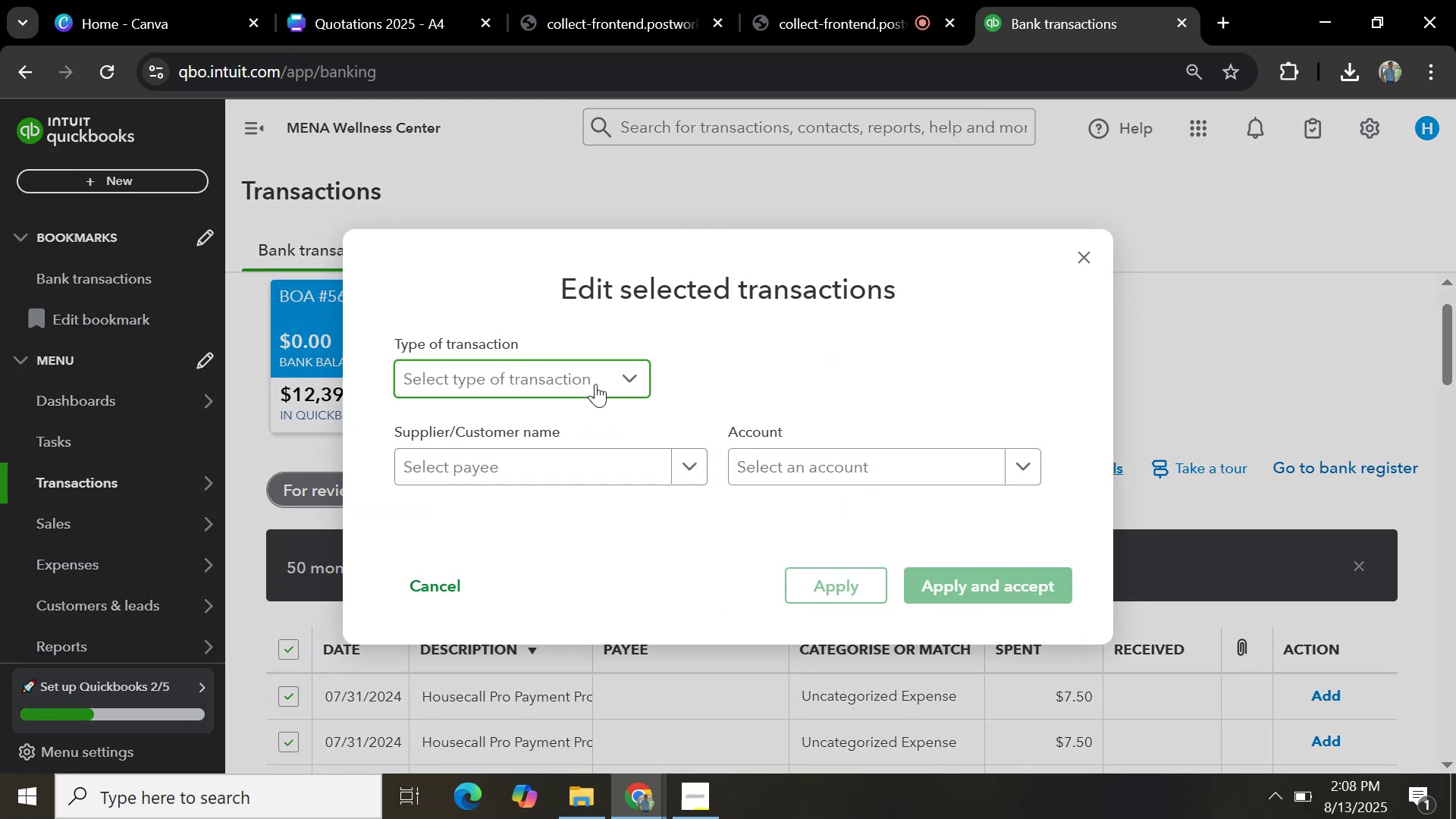 
left_click([565, 422])
 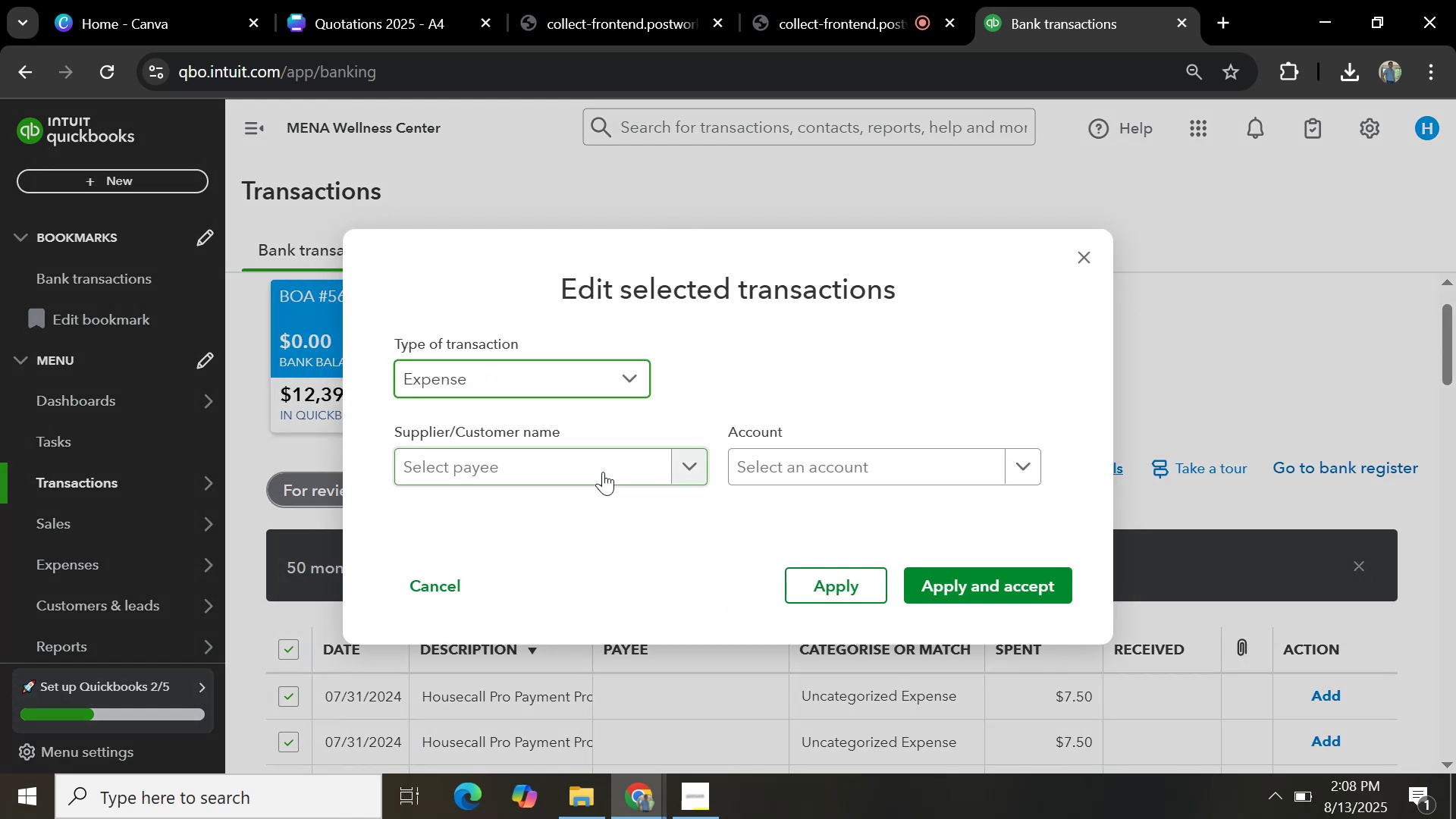 
left_click([602, 471])
 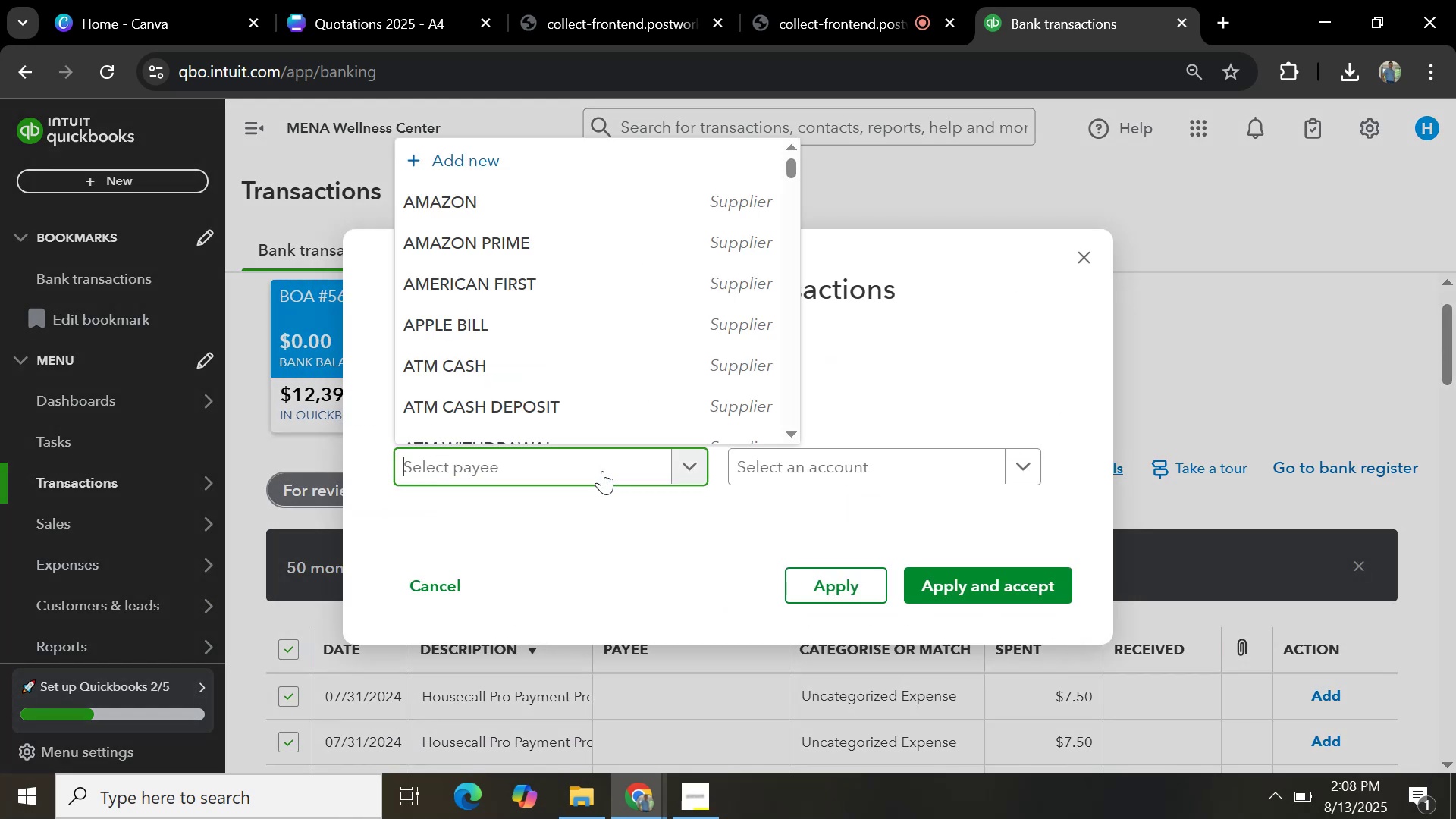 
key(Control+V)
 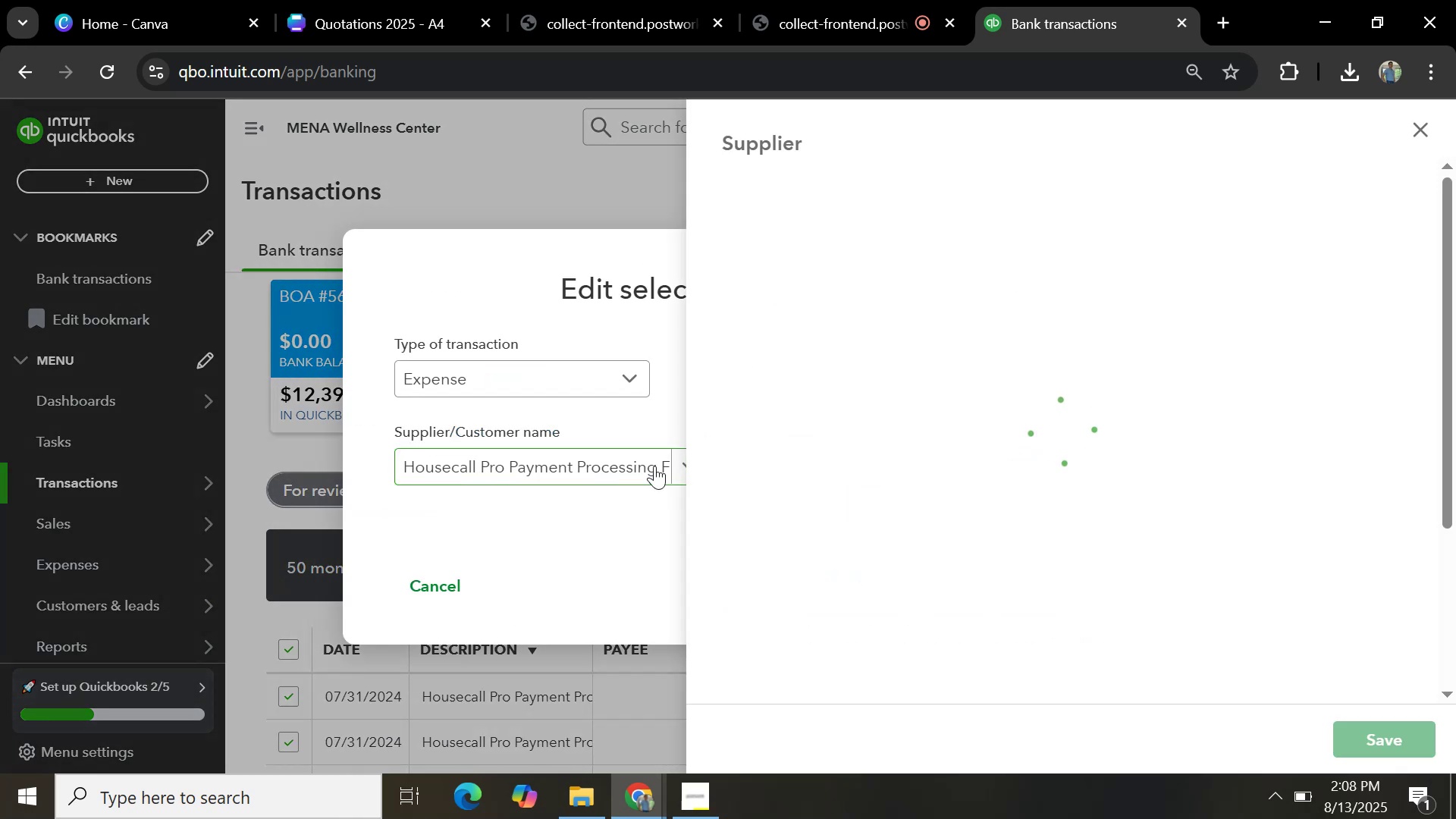 
scroll: coordinate [1307, 557], scroll_direction: down, amount: 36.0
 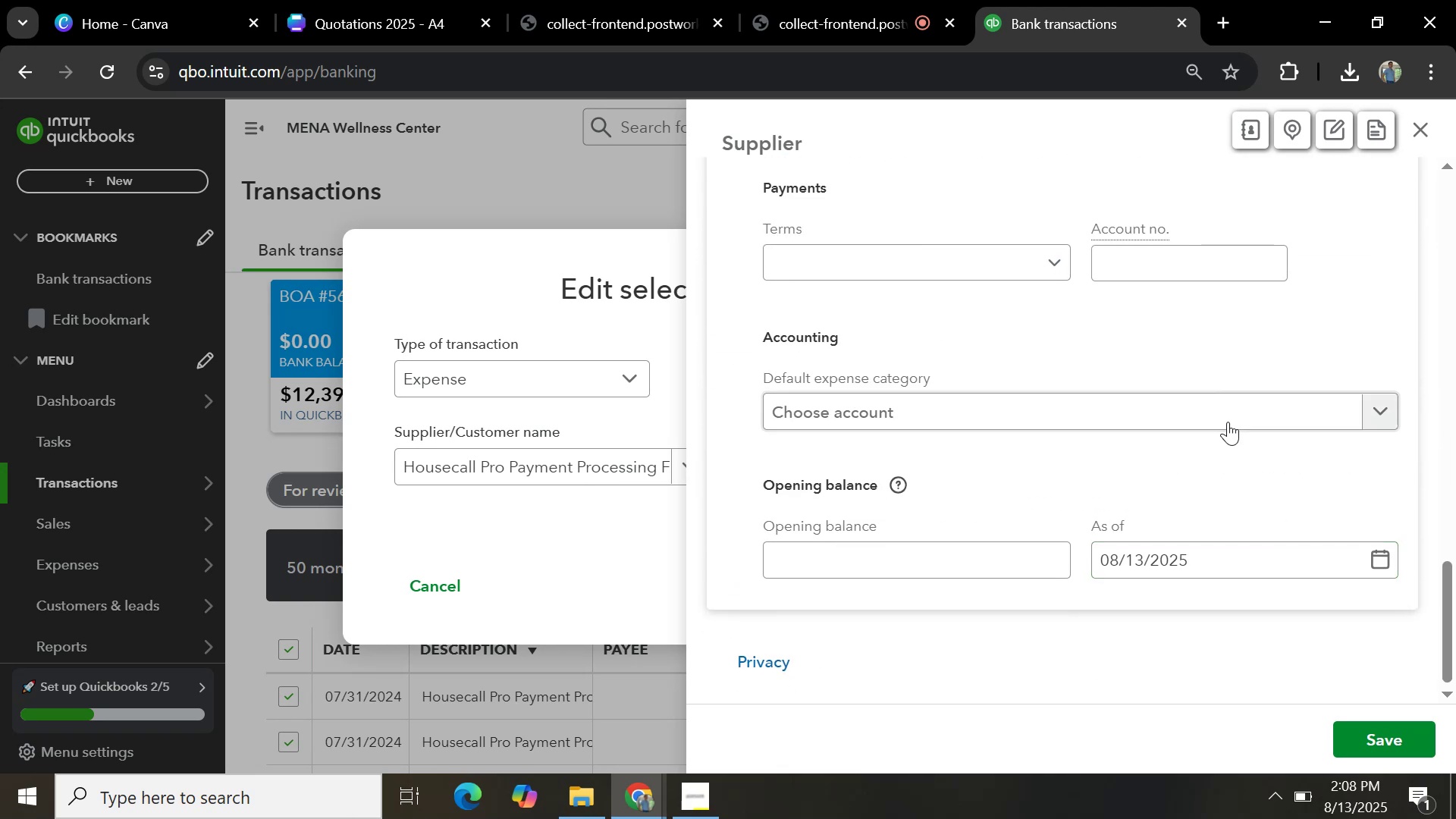 
left_click([1229, 410])
 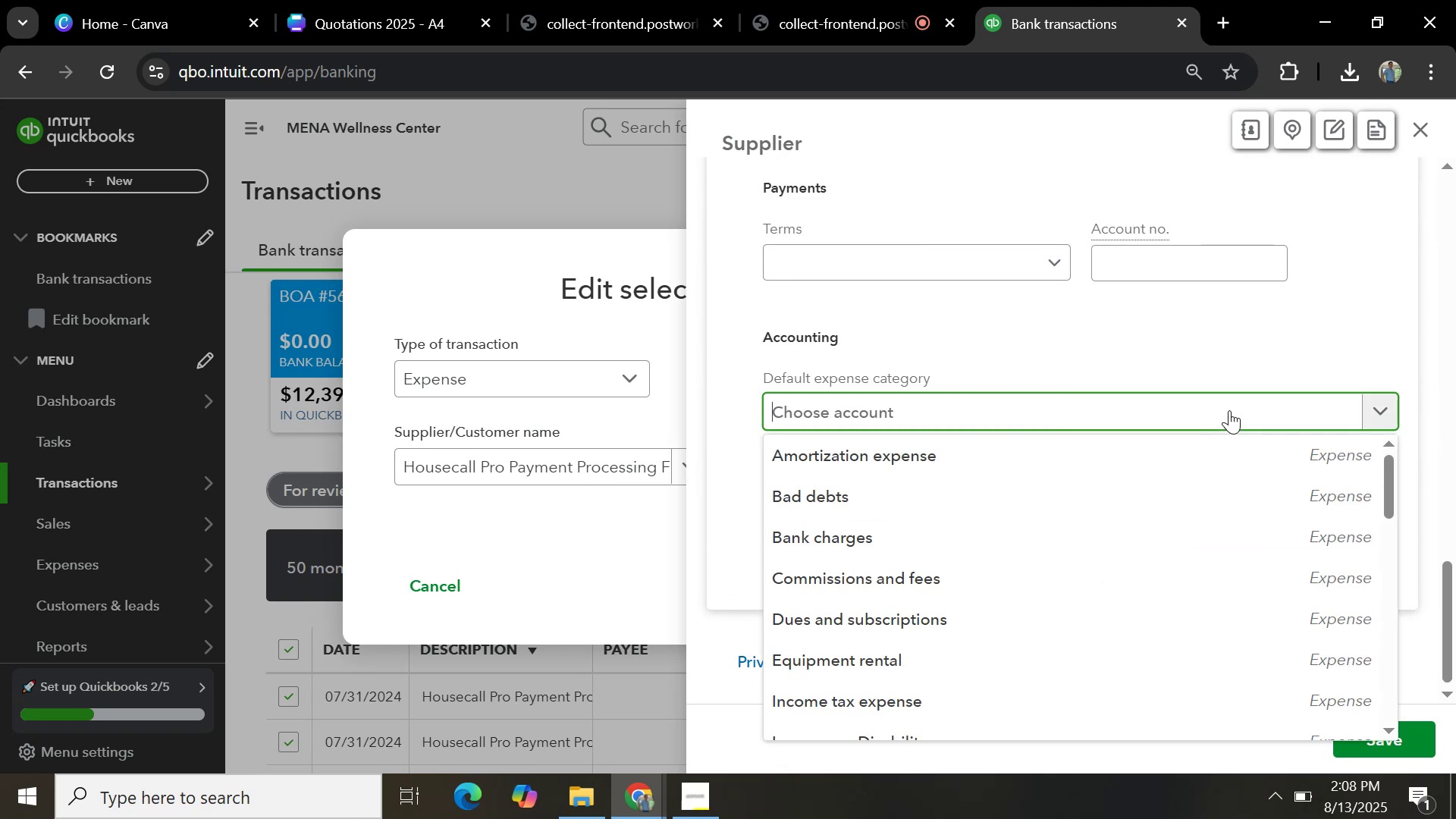 
type(office)
 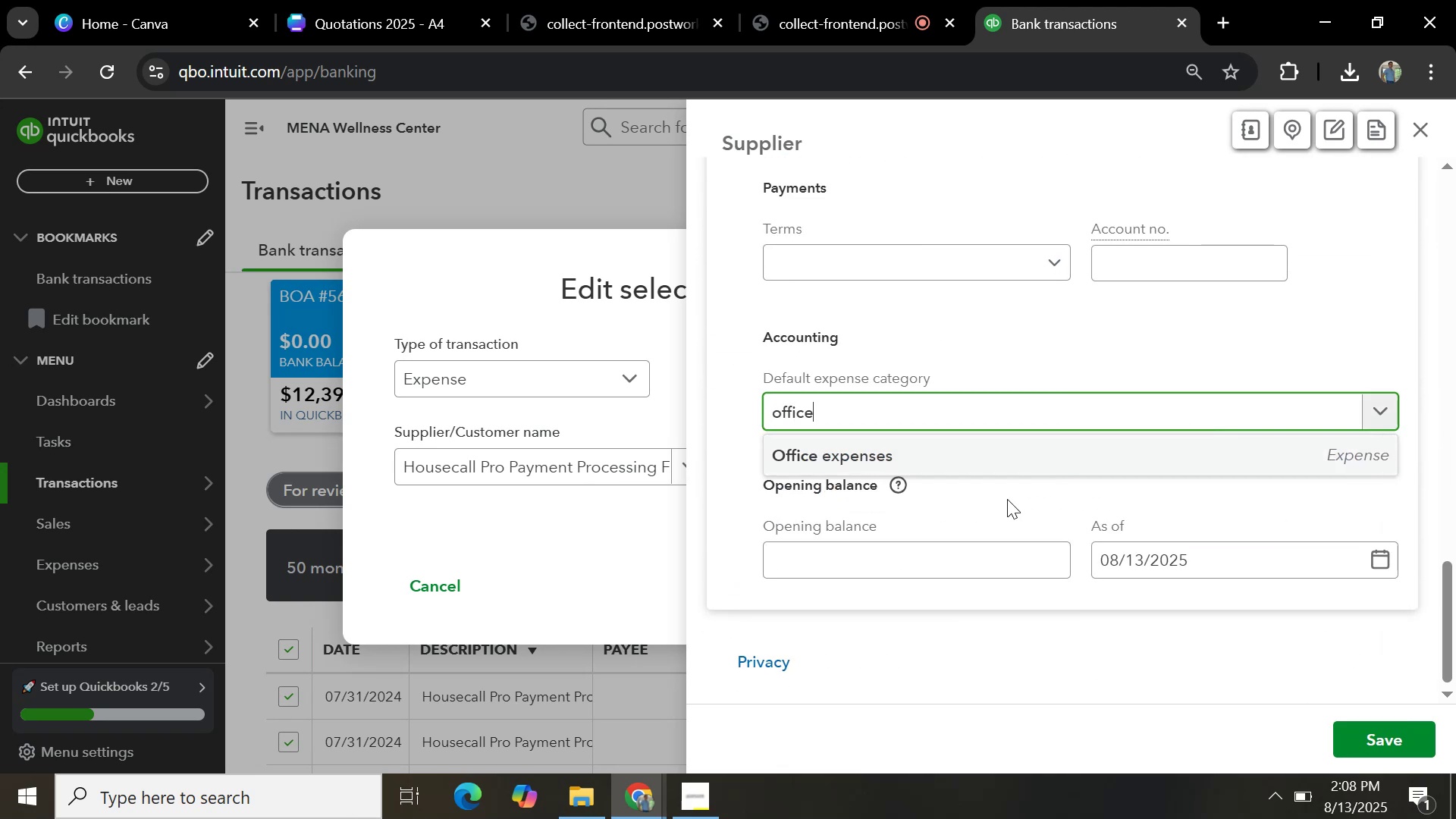 
left_click([1026, 457])
 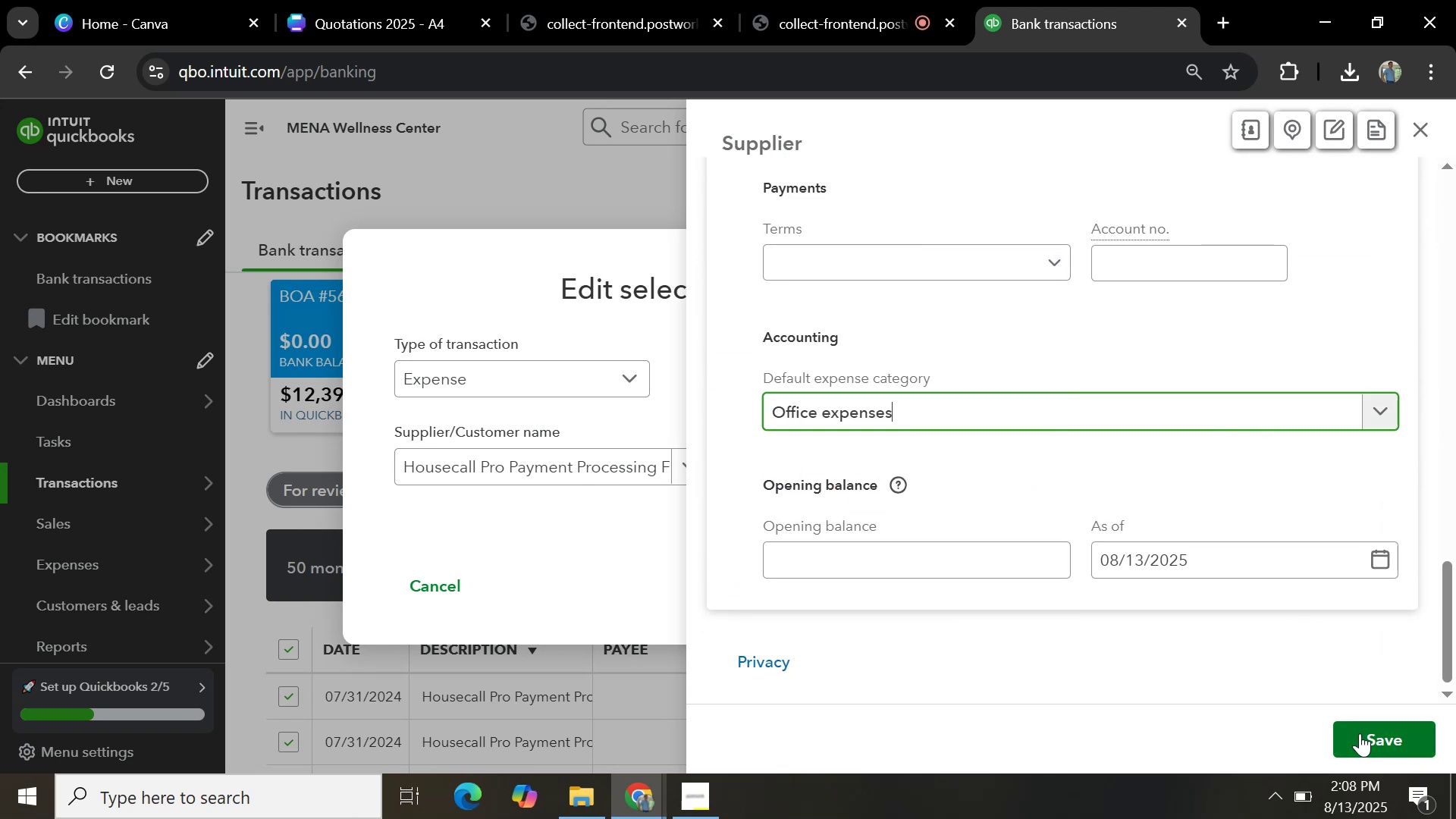 
left_click([1363, 735])
 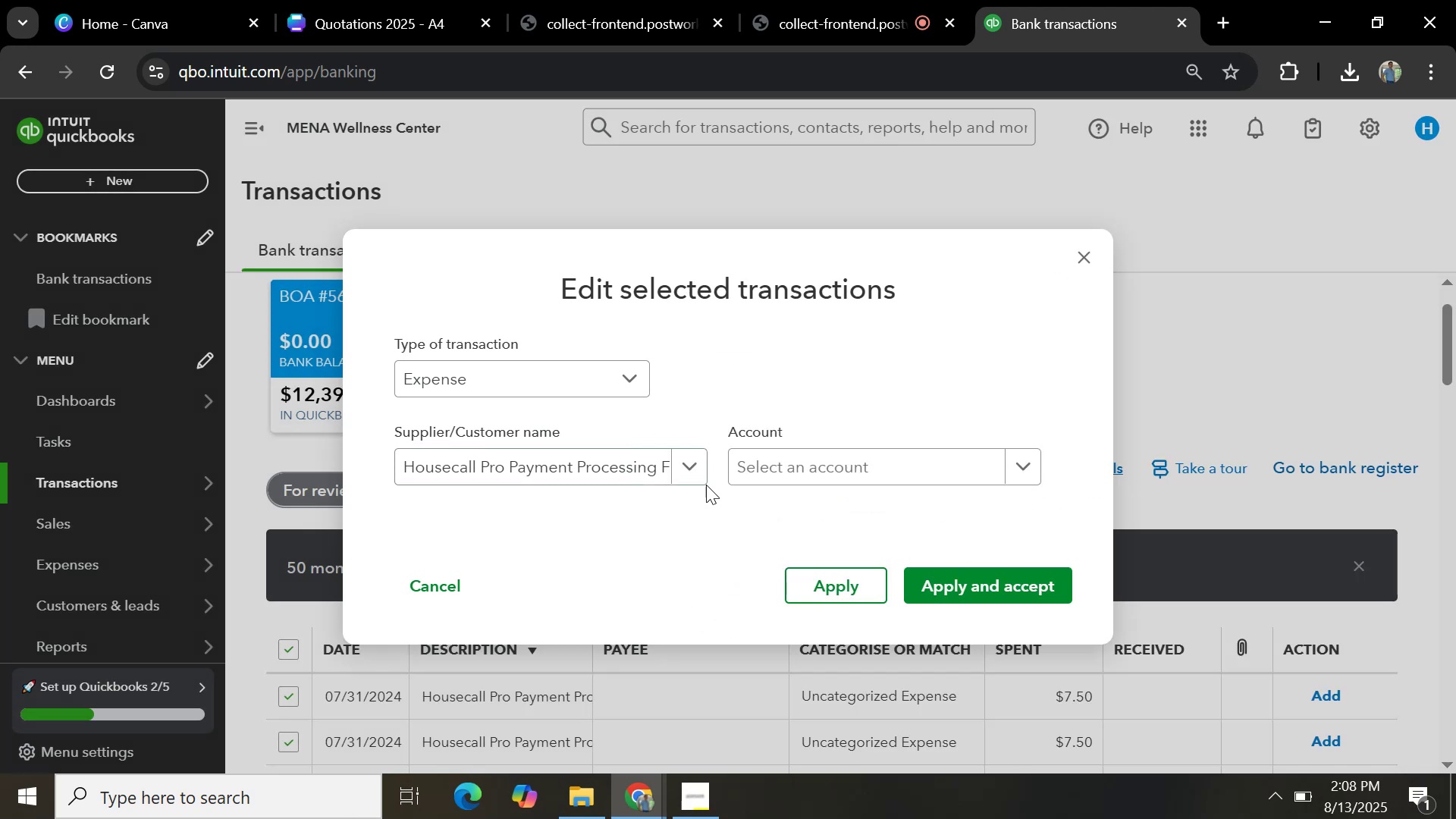 
left_click([799, 472])
 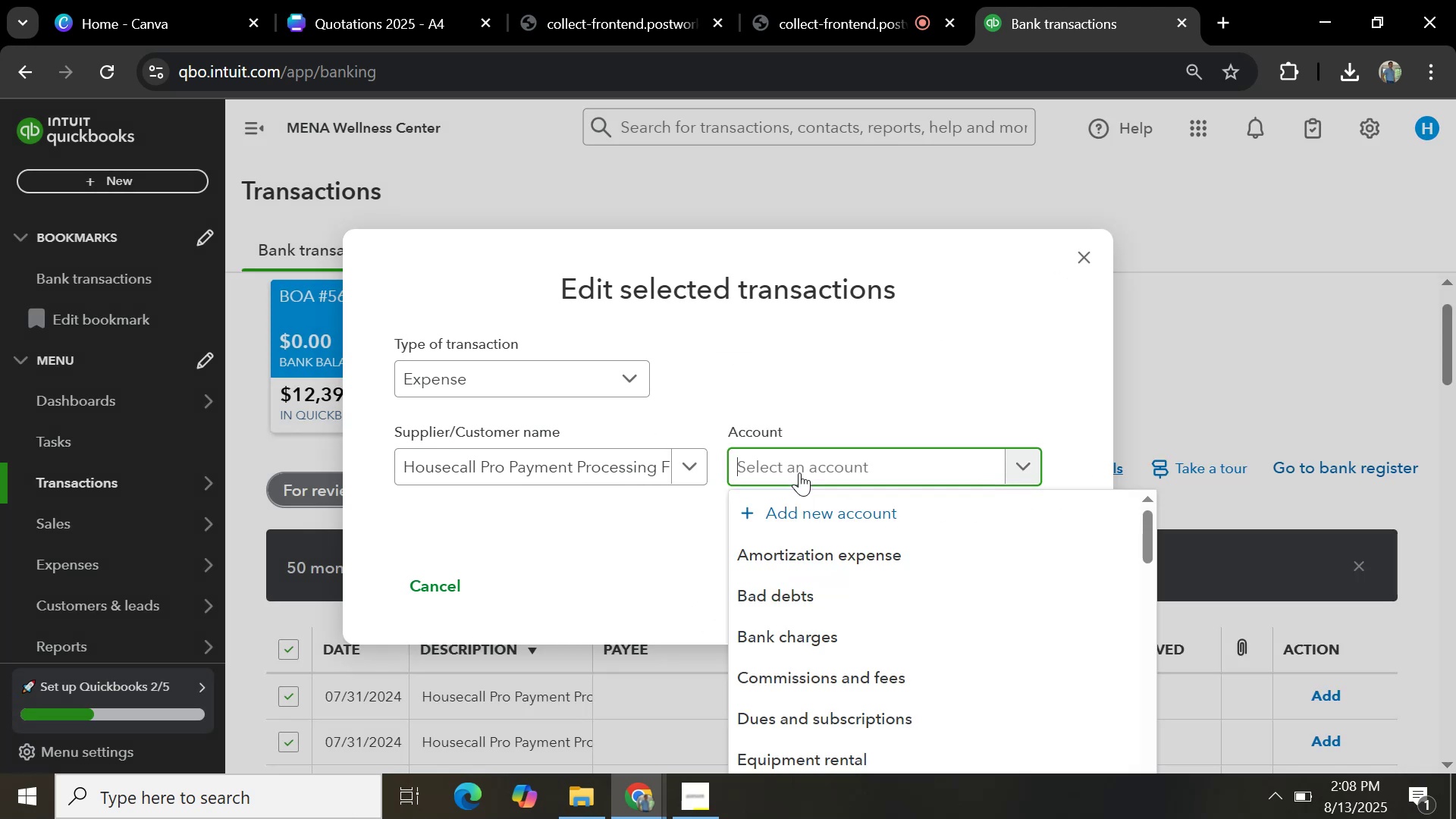 
type(office)
 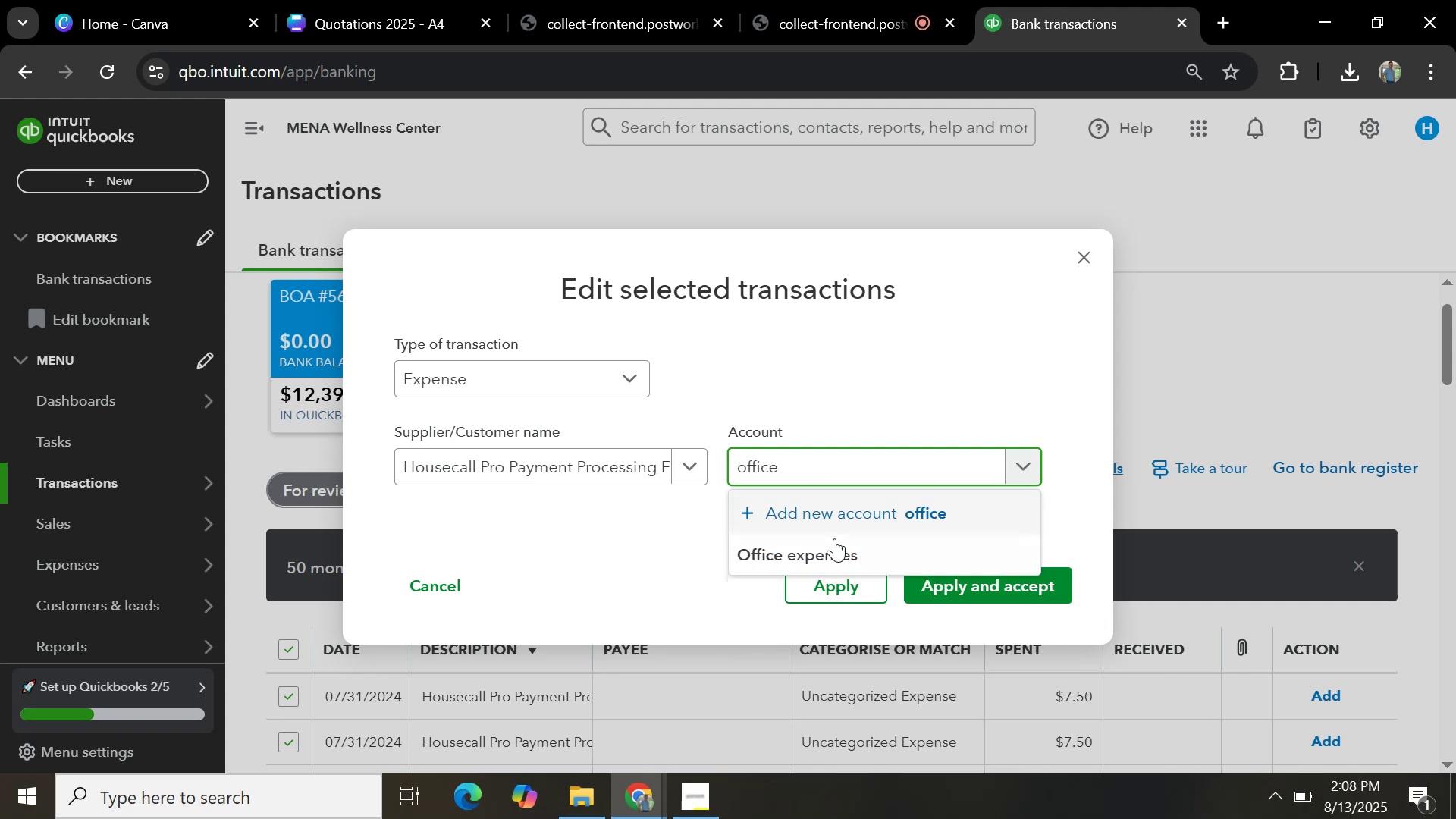 
left_click([832, 557])
 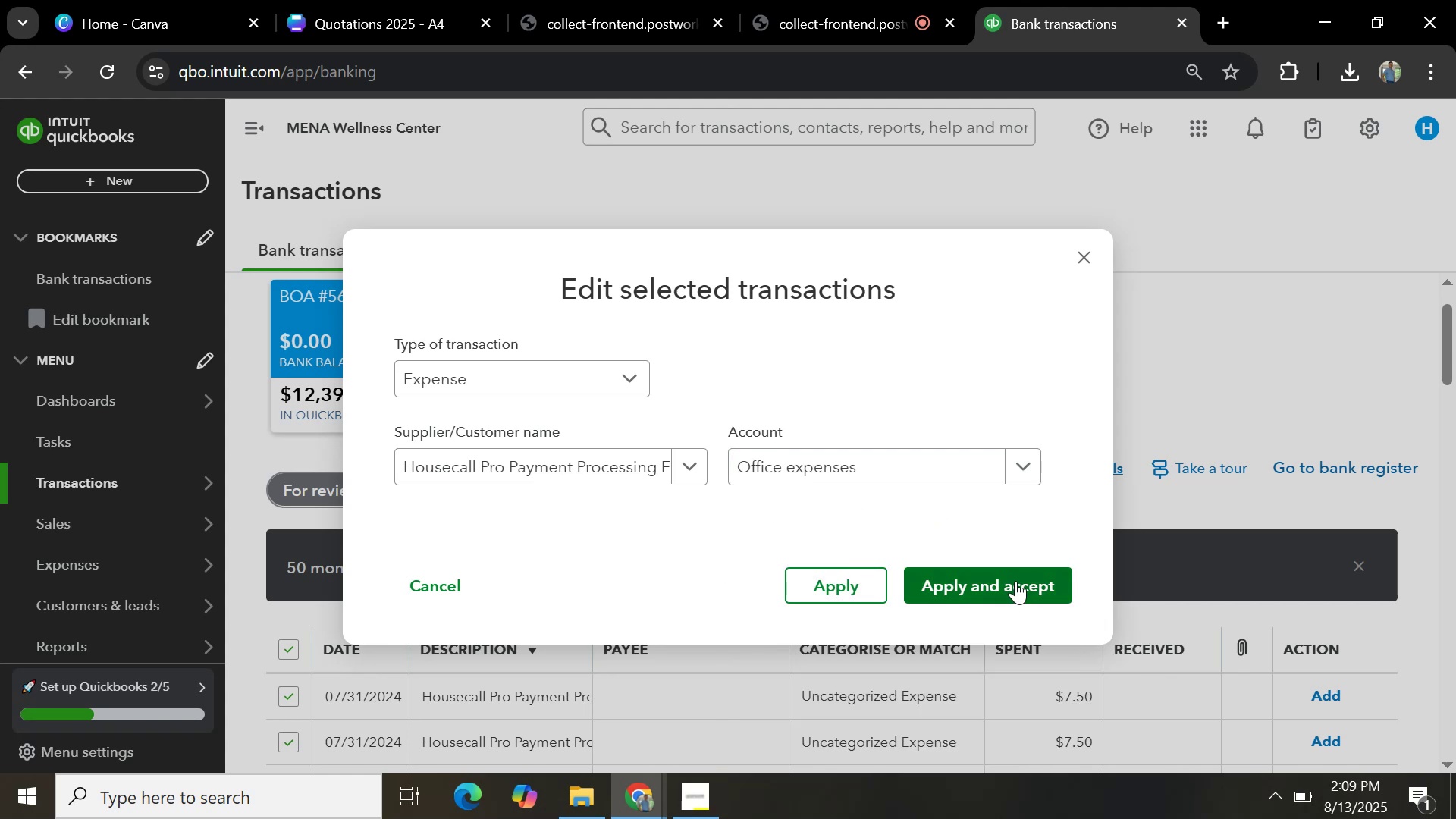 
left_click([1015, 581])
 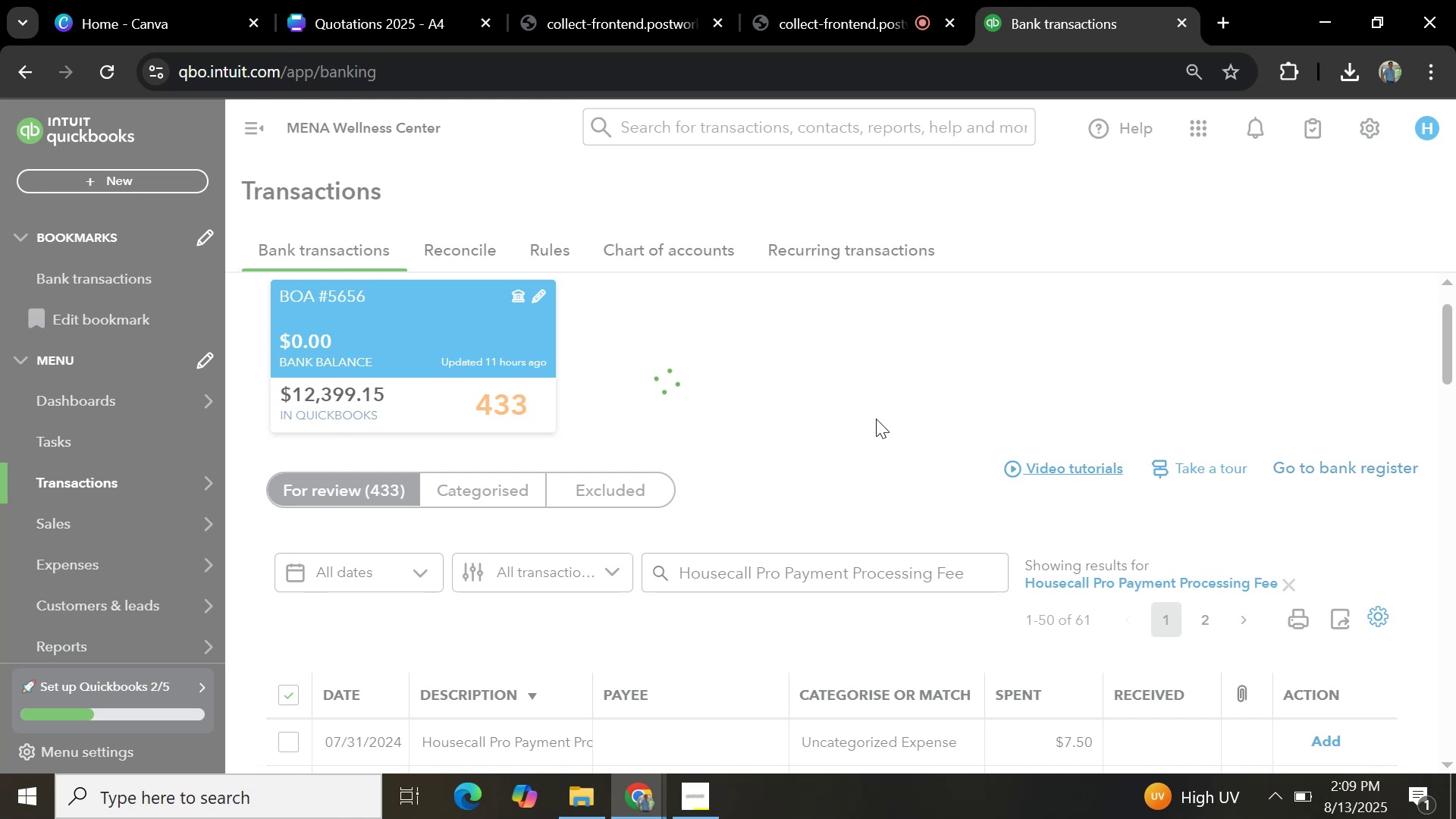 
wait(13.22)
 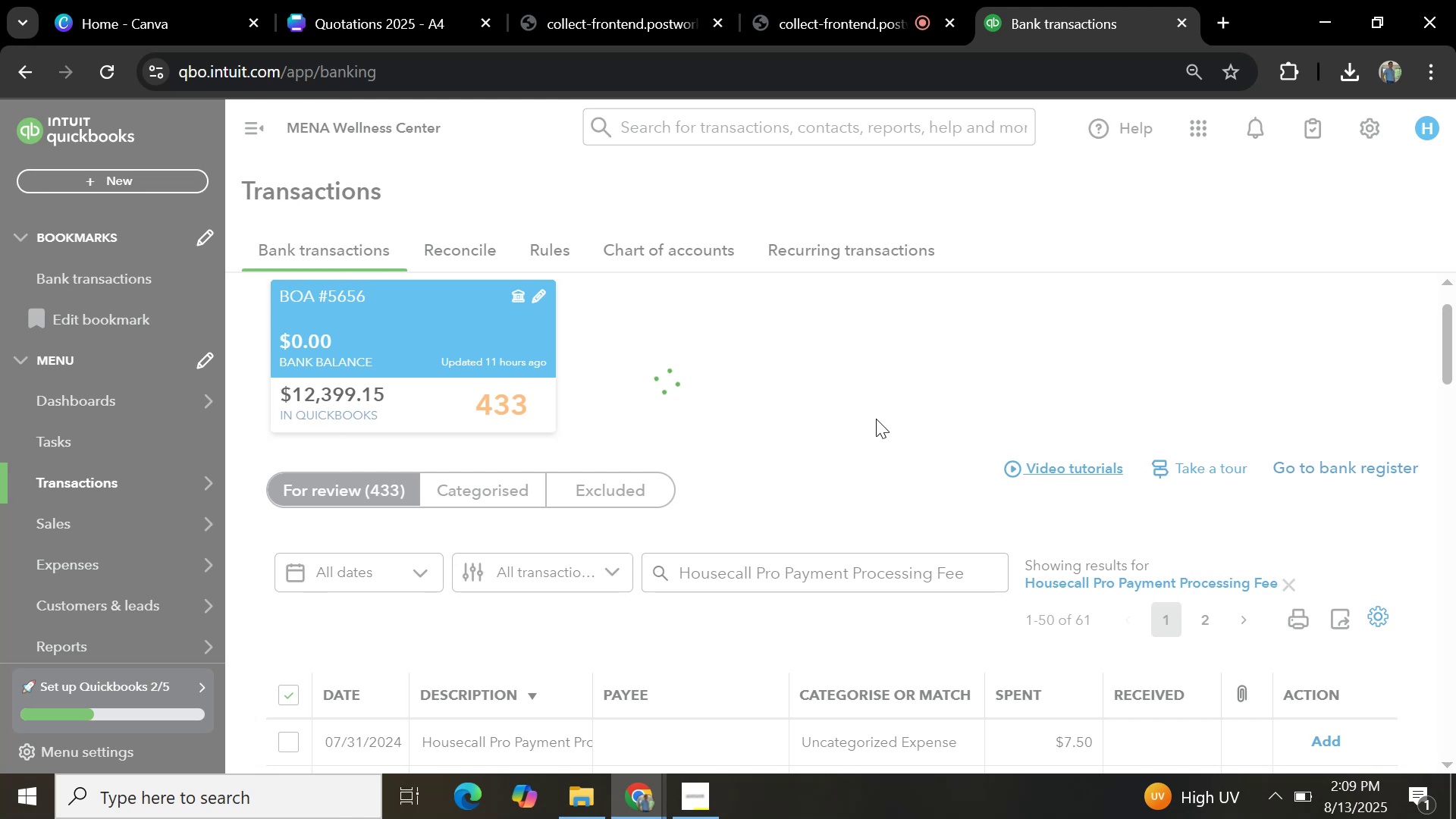 
scroll: coordinate [876, 429], scroll_direction: down, amount: 4.0
 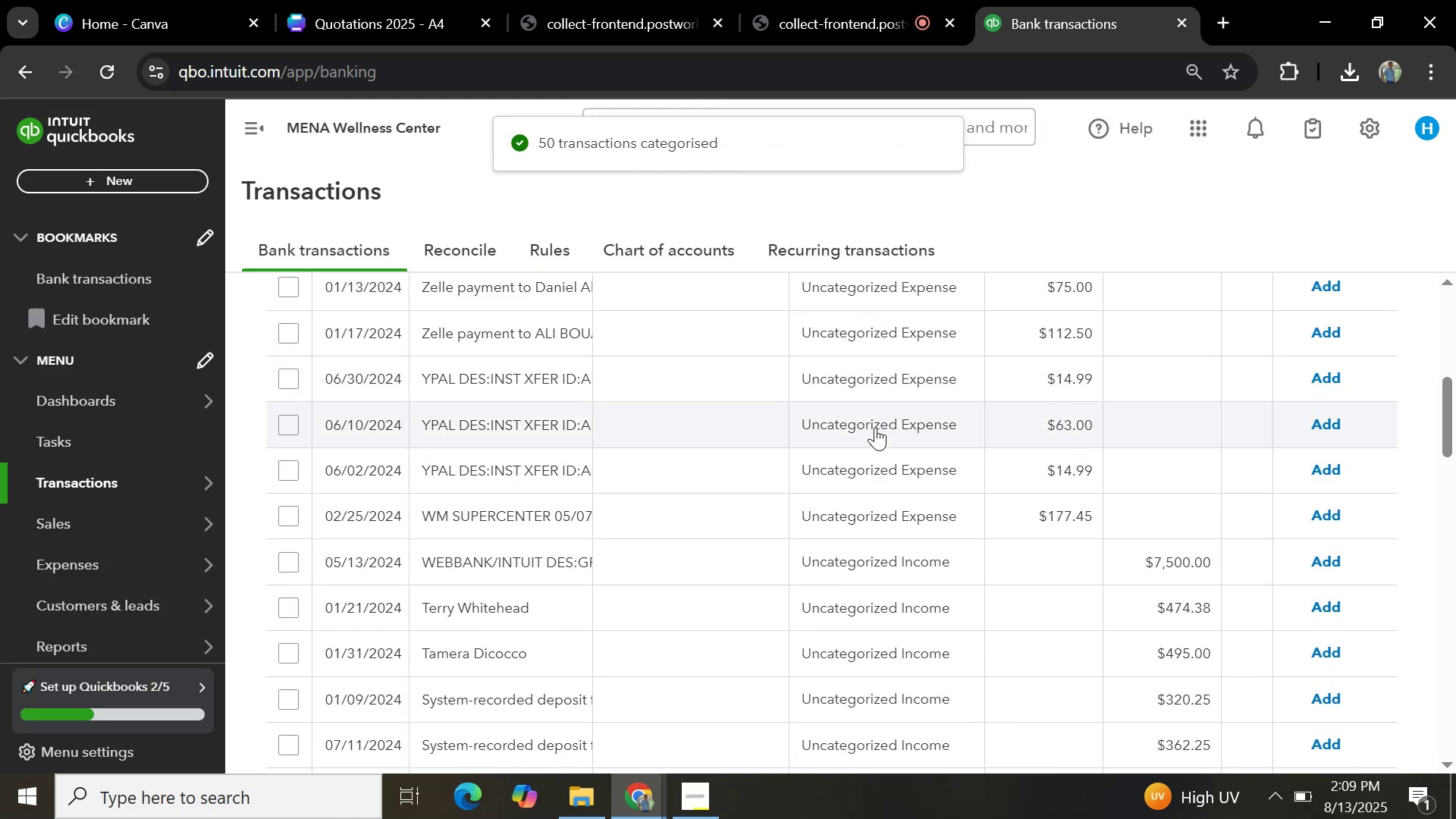 
scroll: coordinate [873, 428], scroll_direction: up, amount: 3.0
 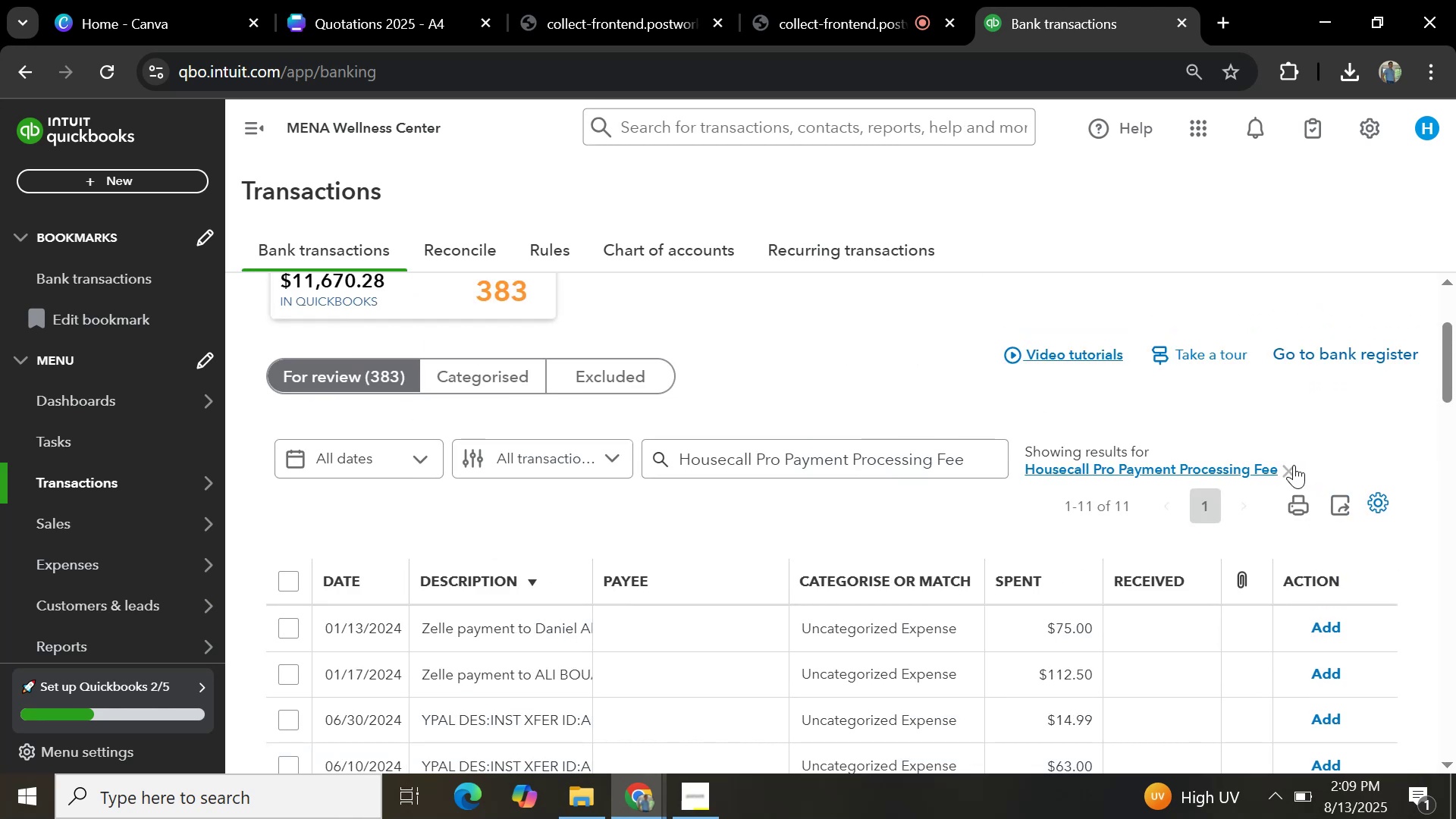 
left_click([1294, 465])
 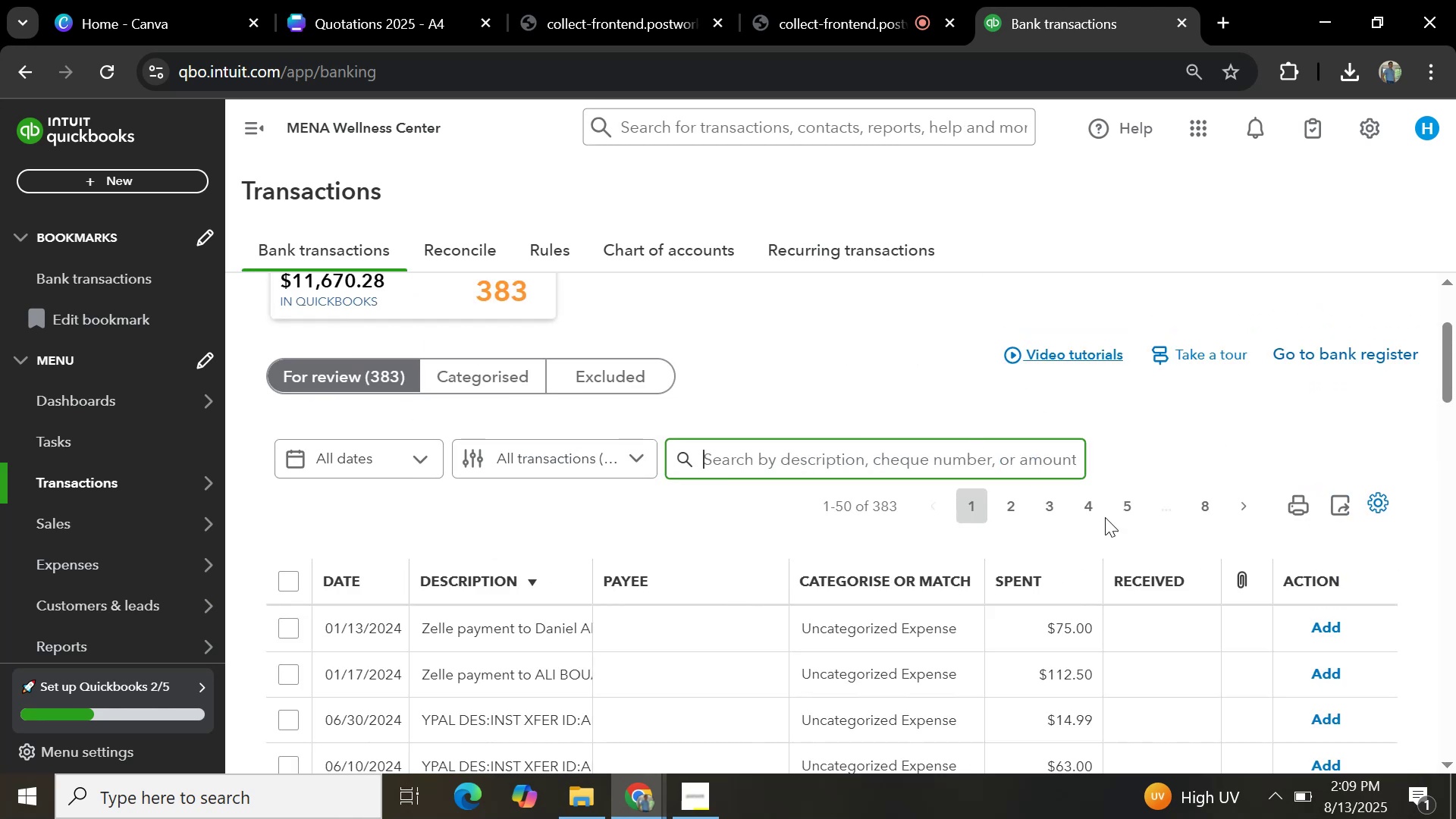 
left_click([1133, 513])
 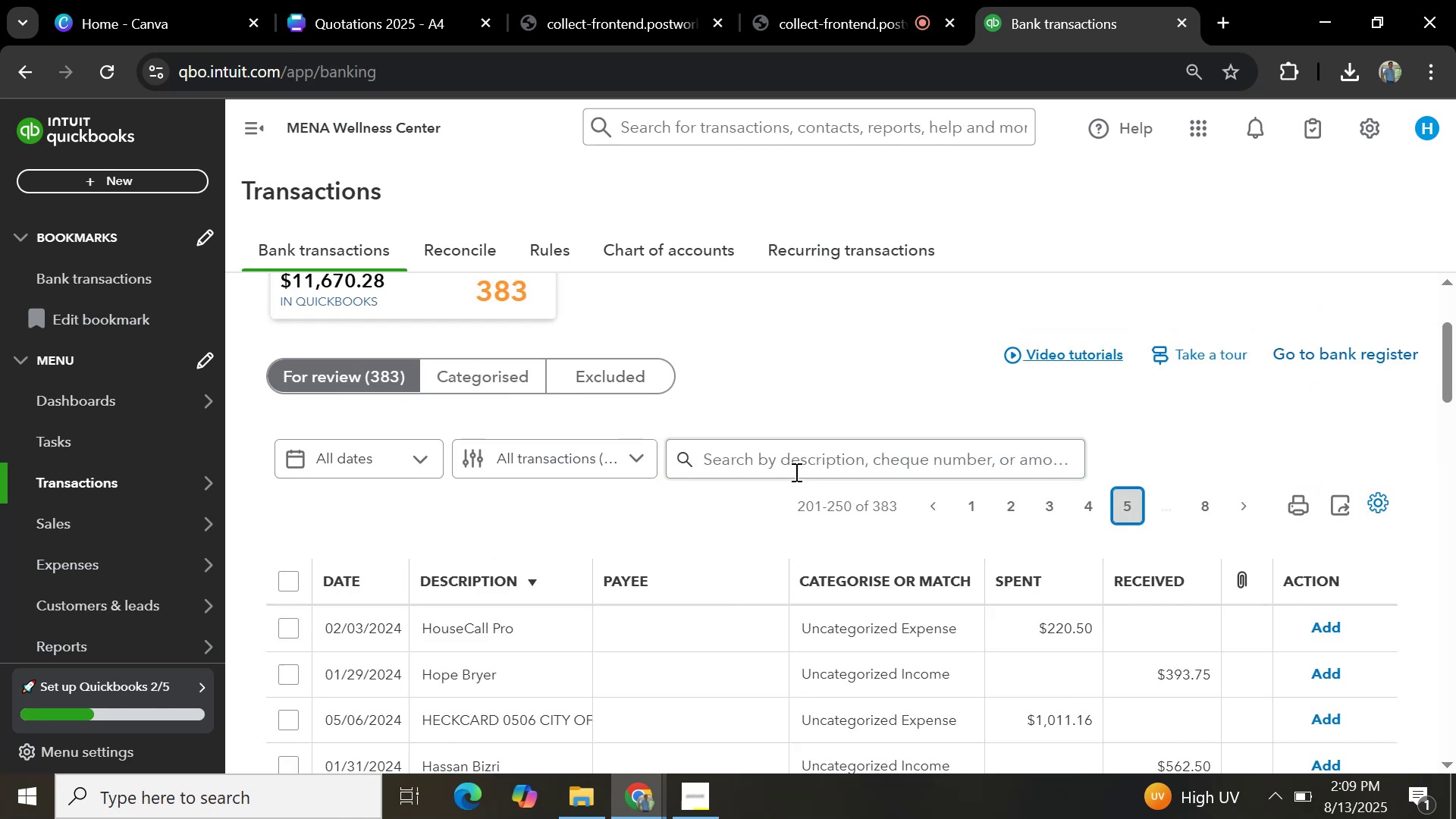 
scroll: coordinate [797, 482], scroll_direction: down, amount: 7.0
 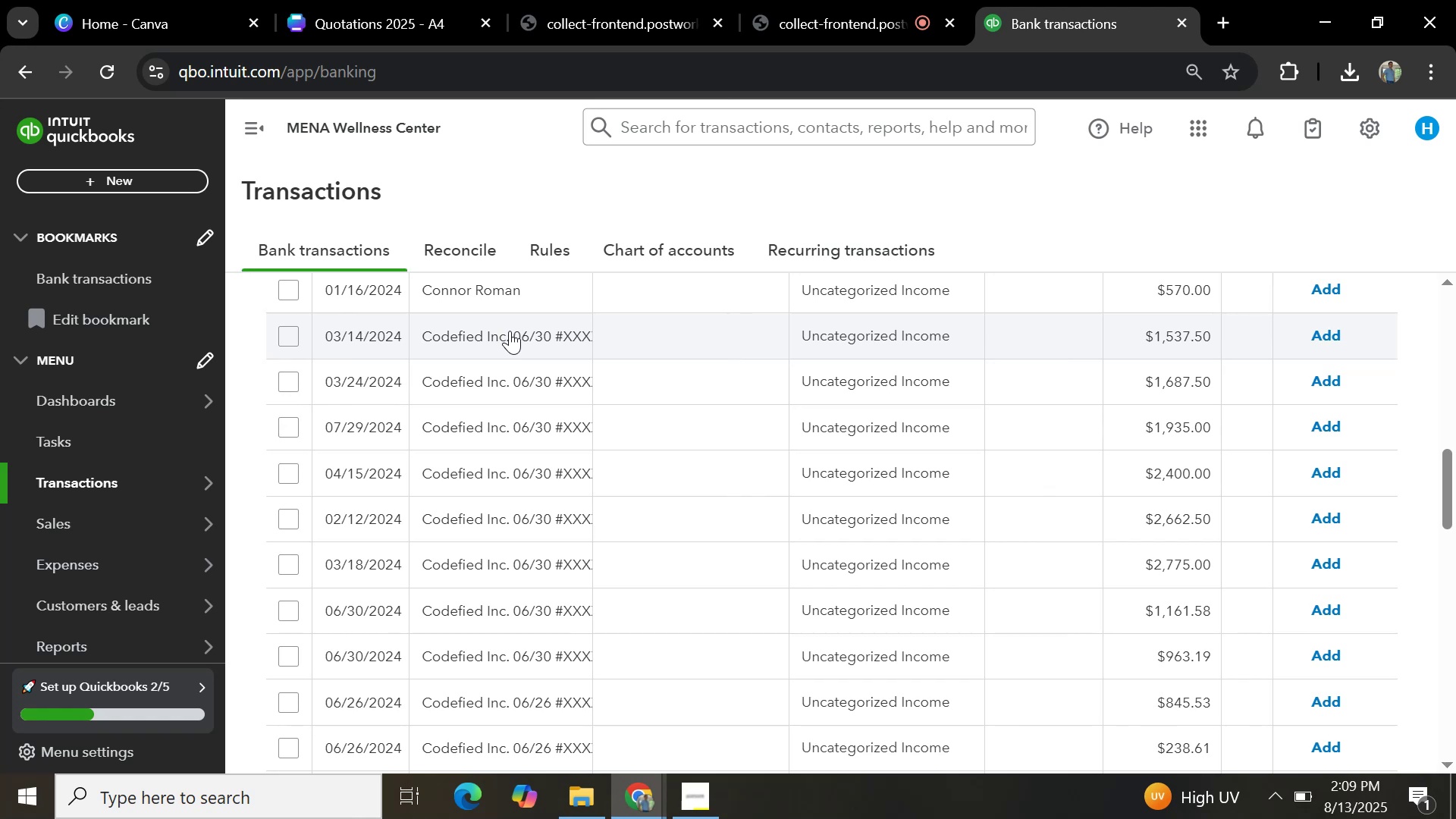 
wait(5.01)
 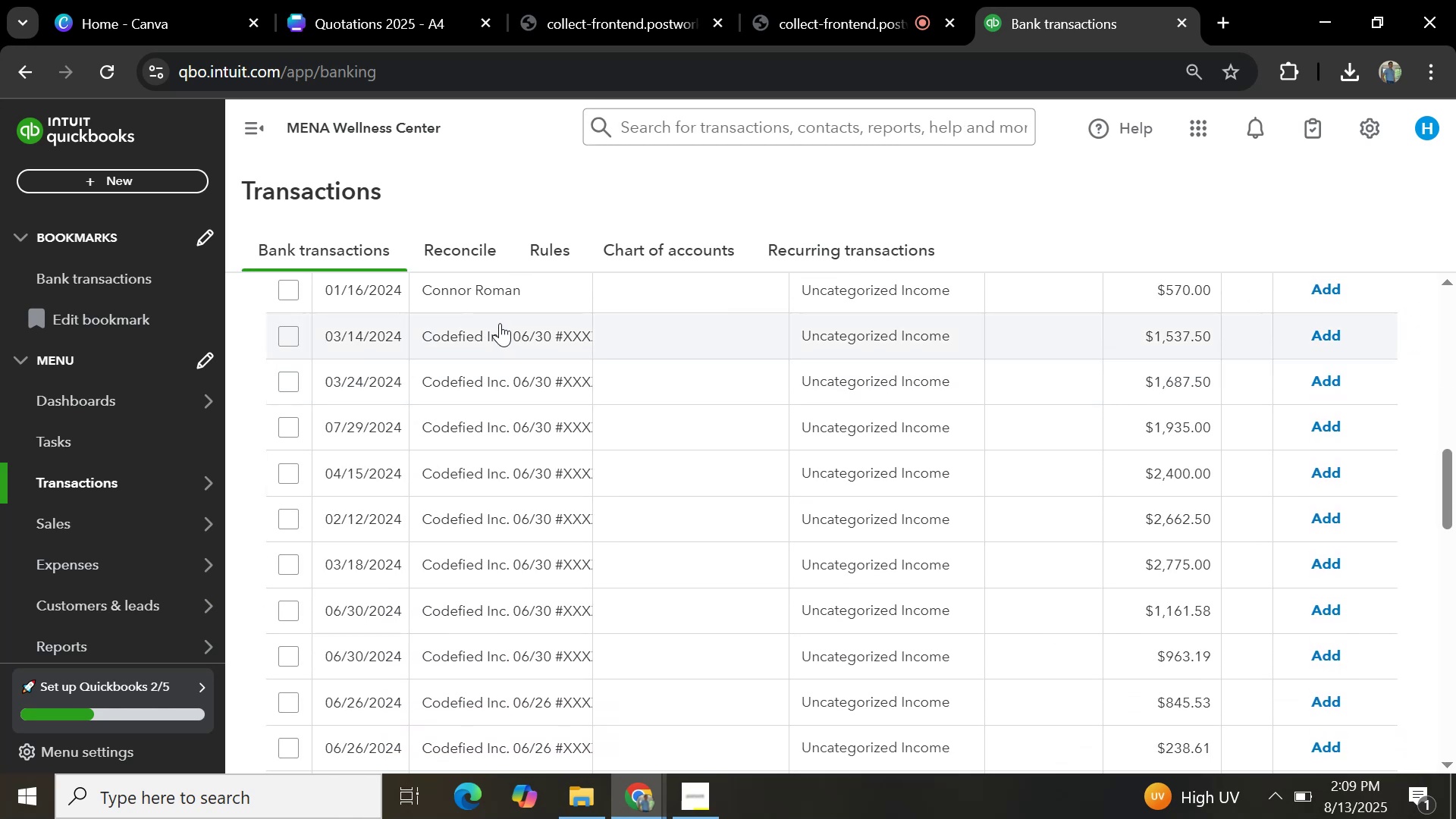 
left_click([510, 331])
 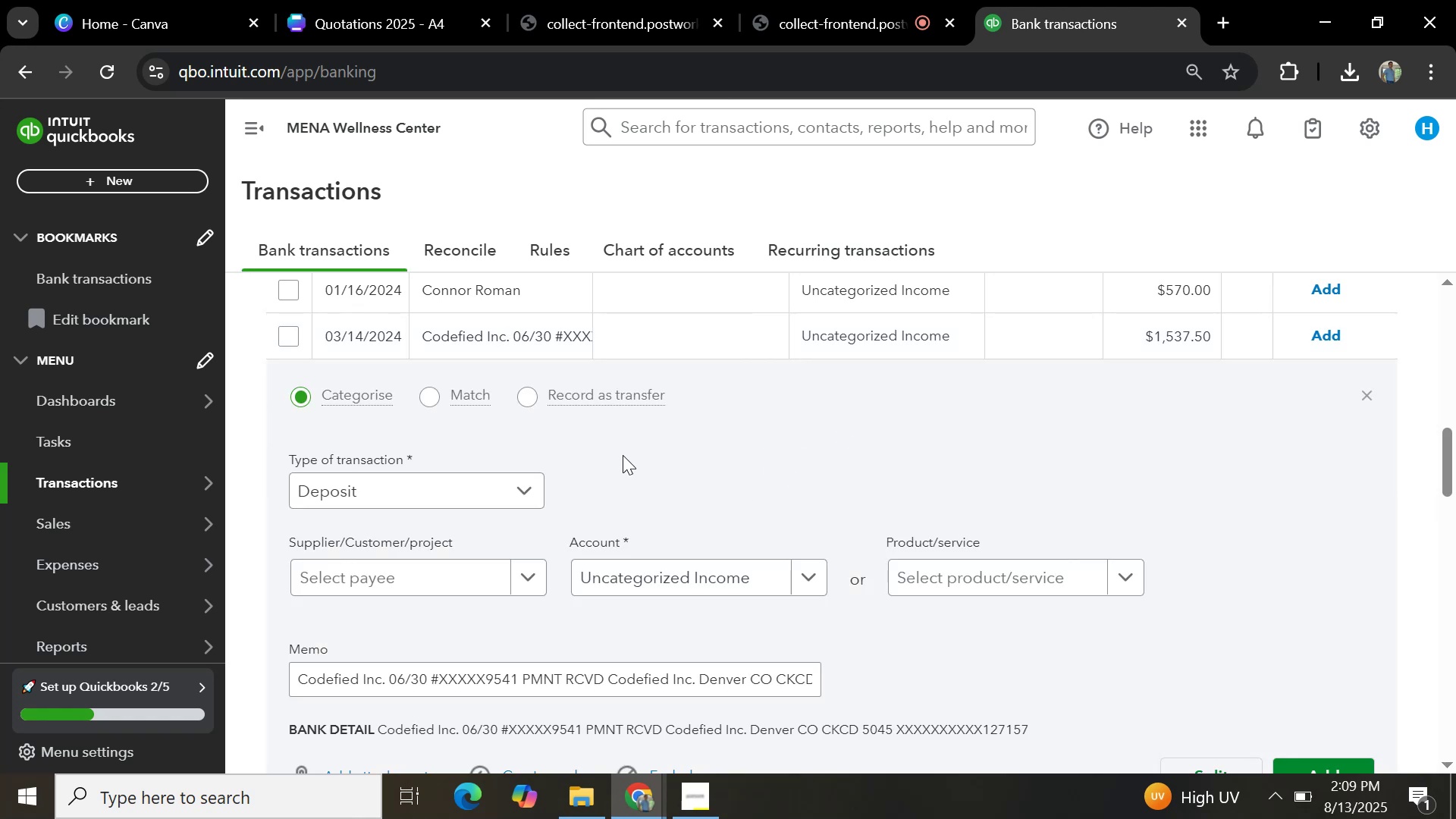 
scroll: coordinate [720, 481], scroll_direction: down, amount: 1.0
 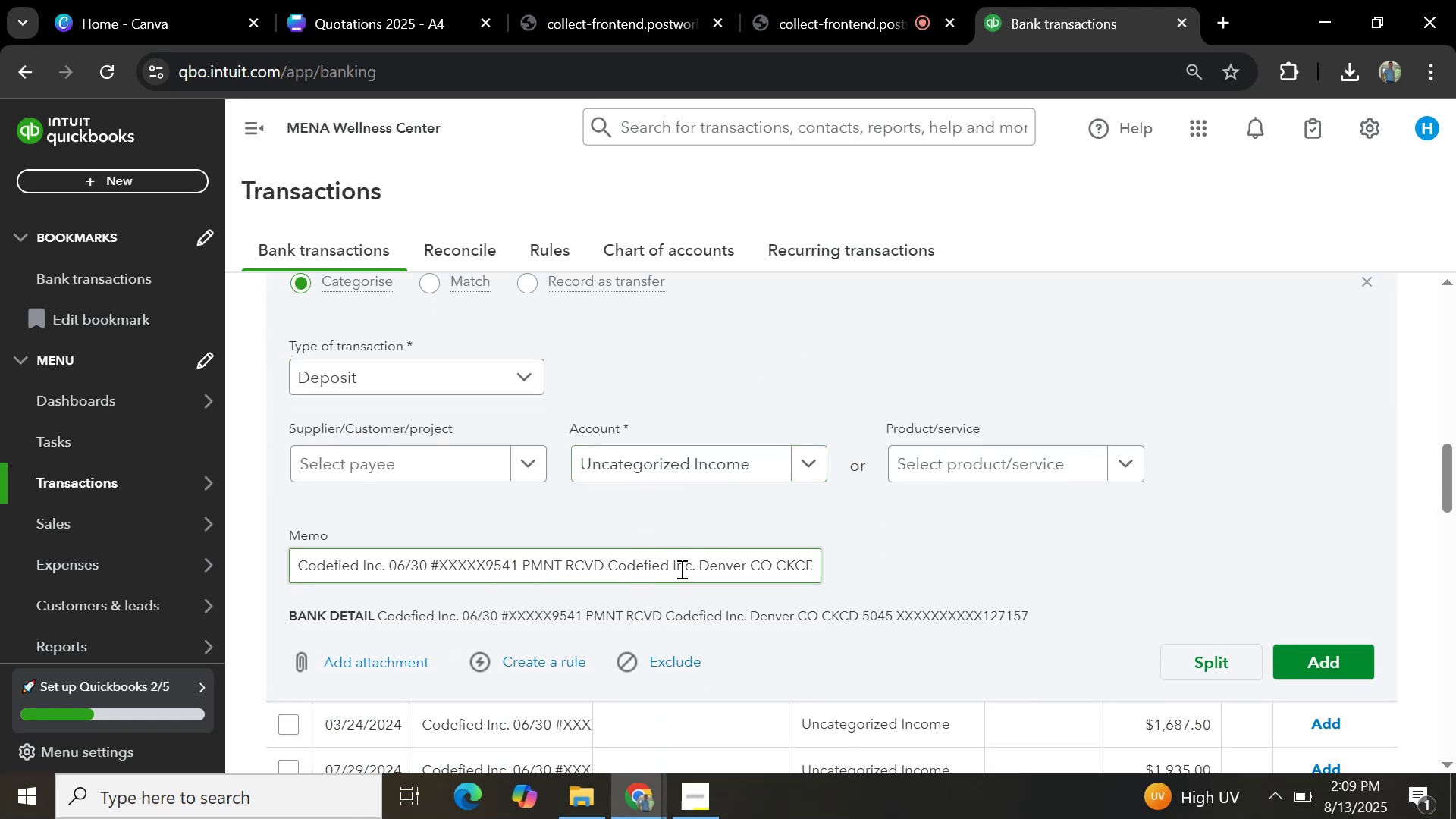 
wait(5.74)
 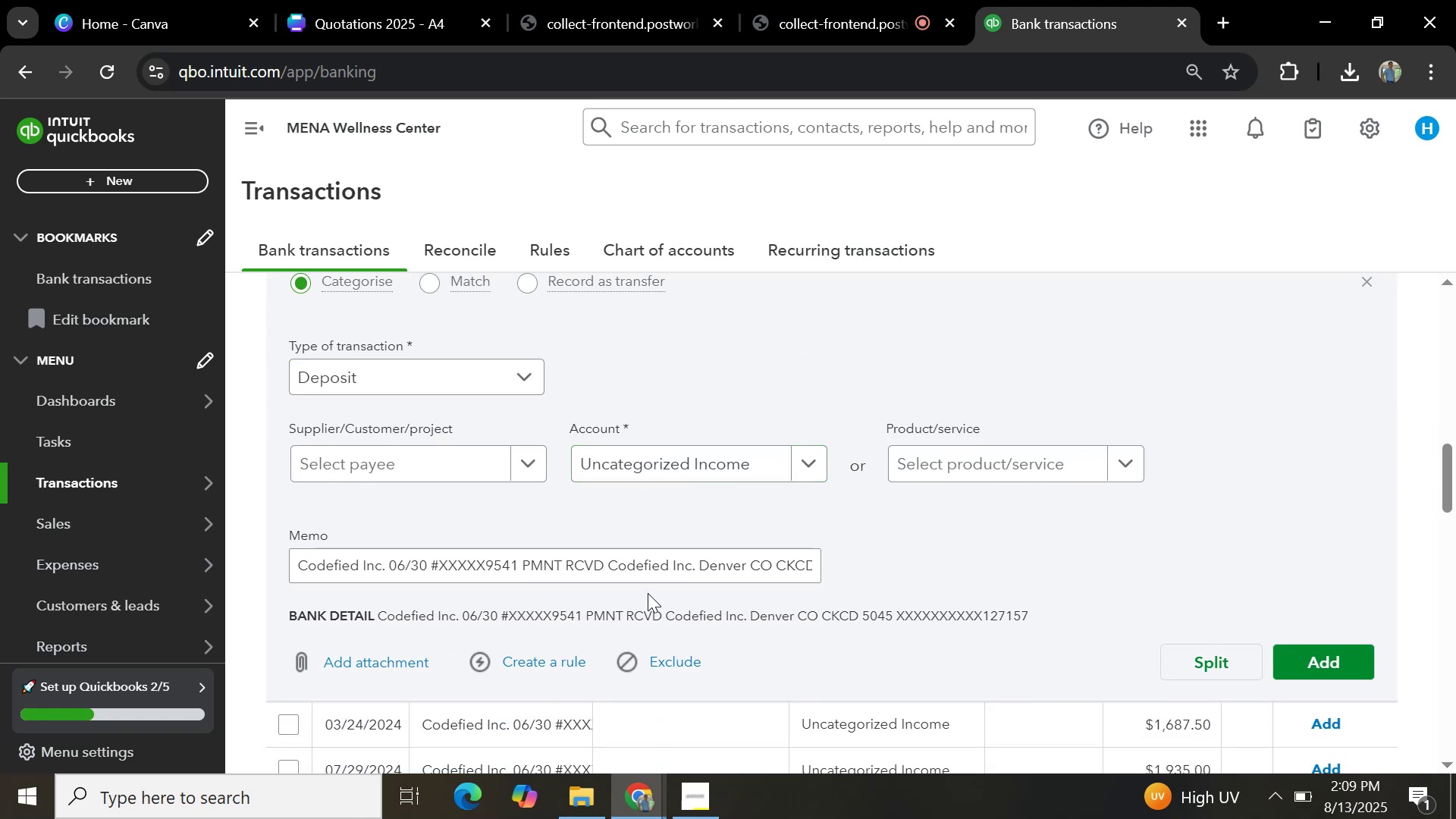 
scroll: coordinate [652, 566], scroll_direction: down, amount: 4.0
 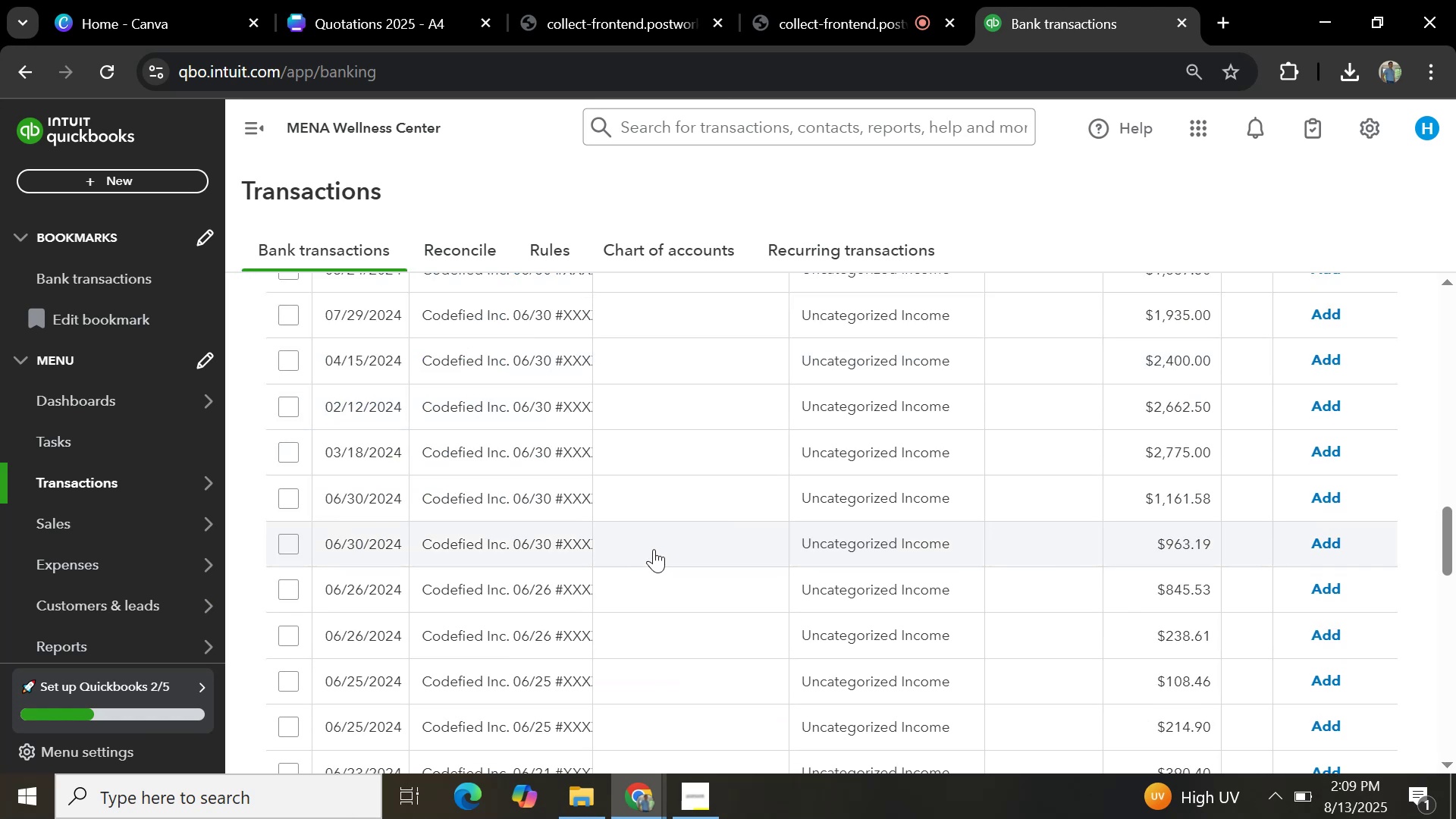 
scroll: coordinate [670, 515], scroll_direction: up, amount: 3.0
 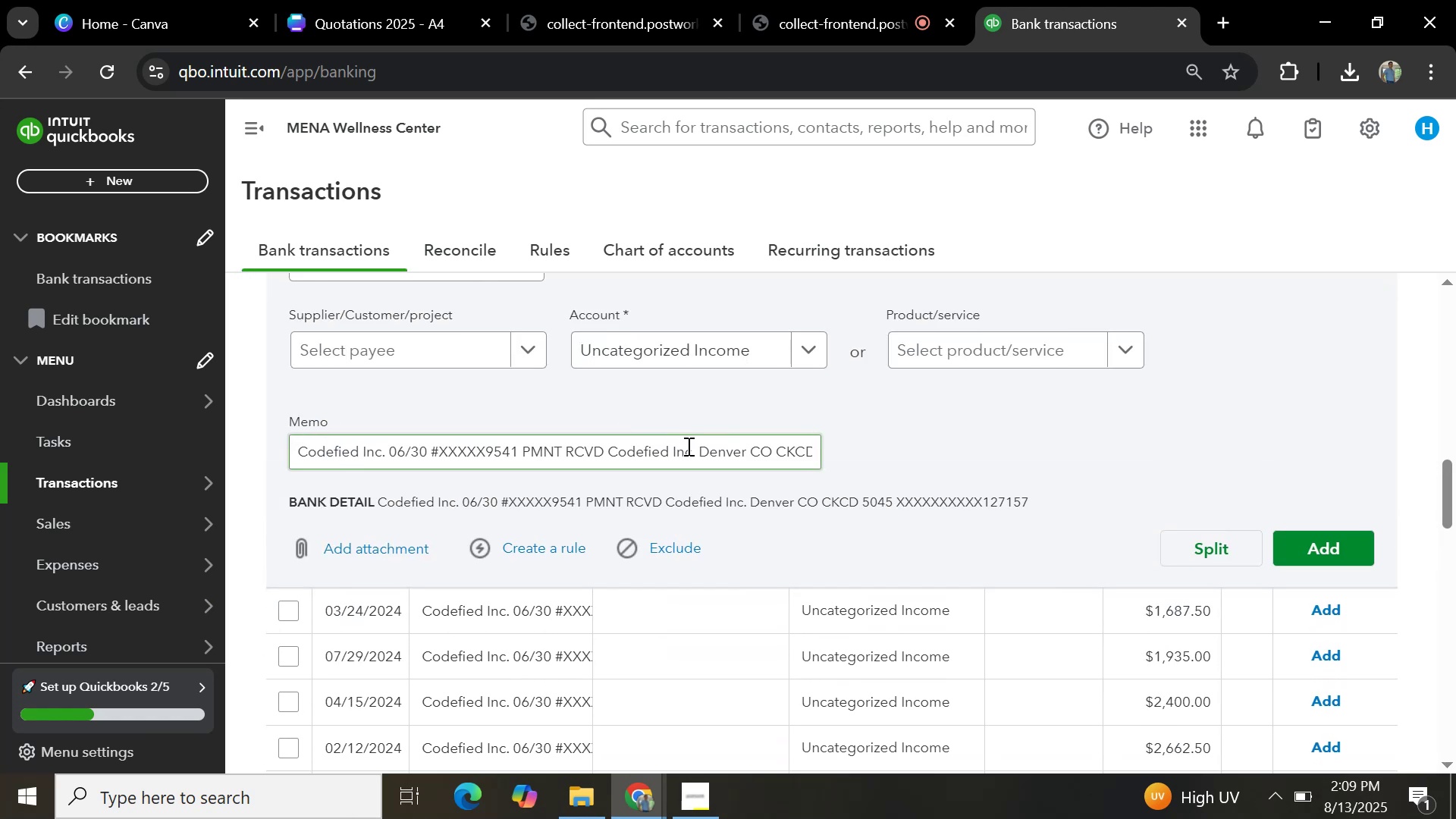 
left_click_drag(start_coordinate=[689, 446], to_coordinate=[521, 442])
 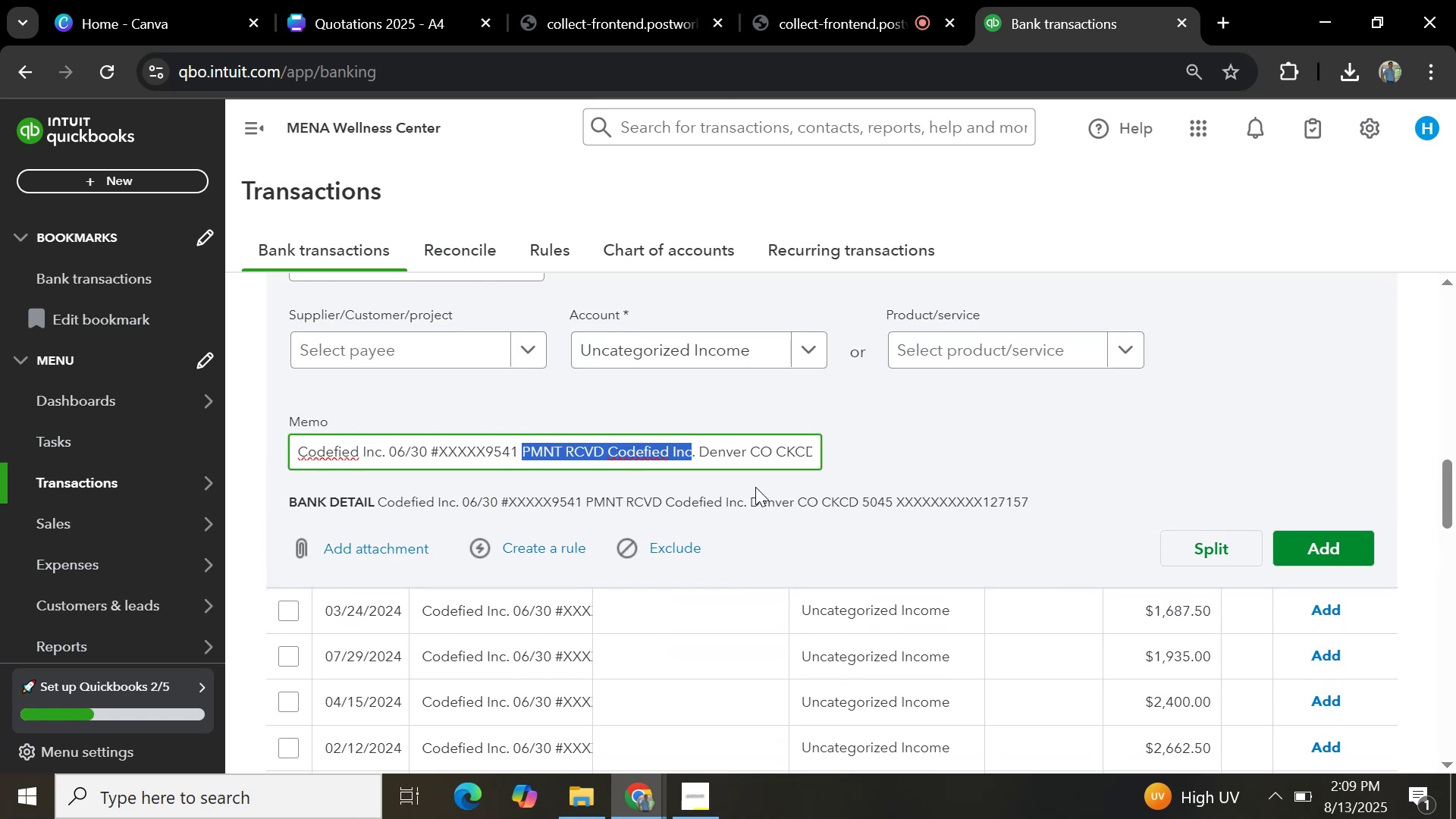 
hold_key(key=ControlLeft, duration=1.5)
 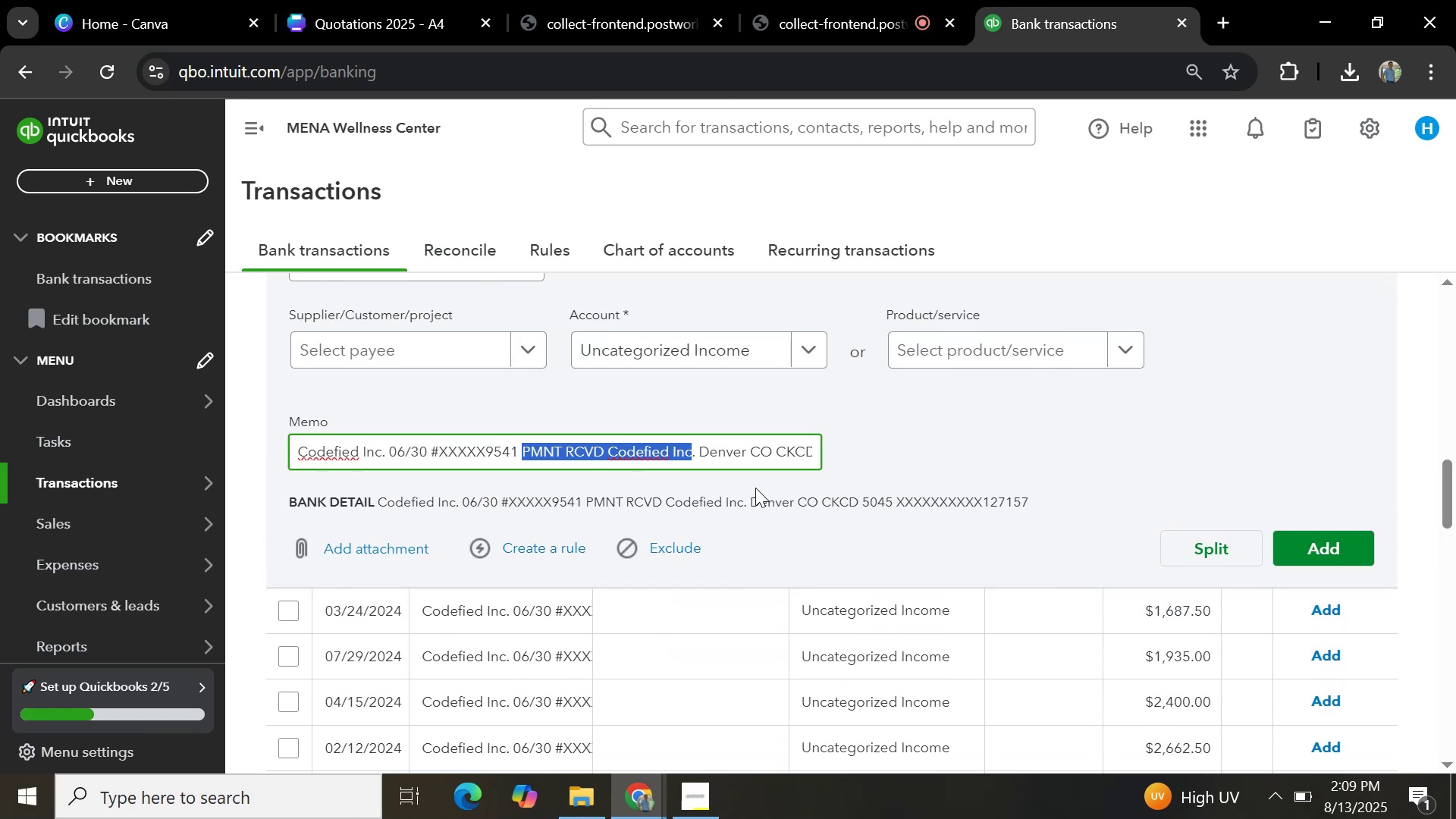 
hold_key(key=ControlLeft, duration=1.52)
left_click([755, 488])
 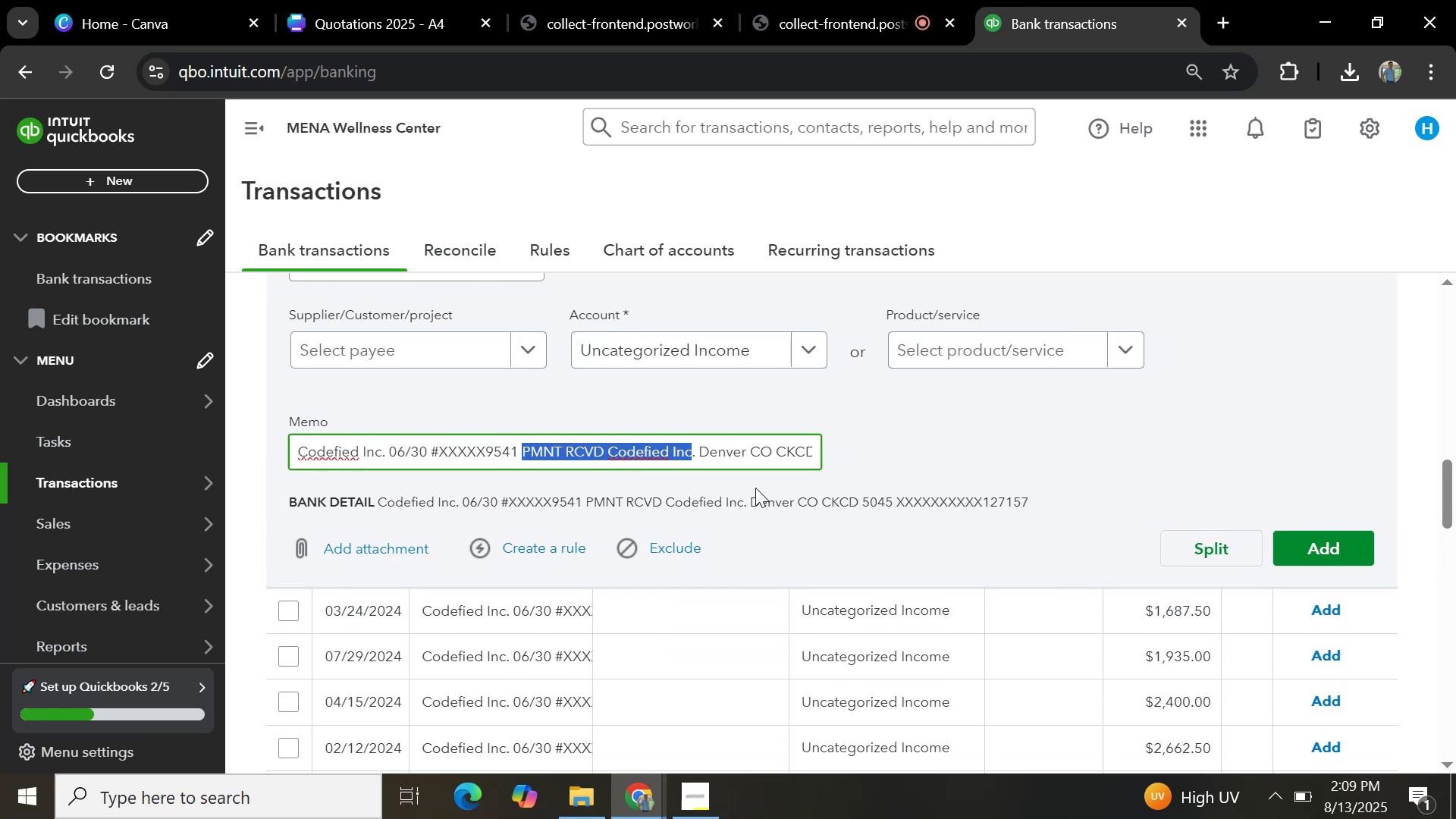 
double_click([755, 488])
 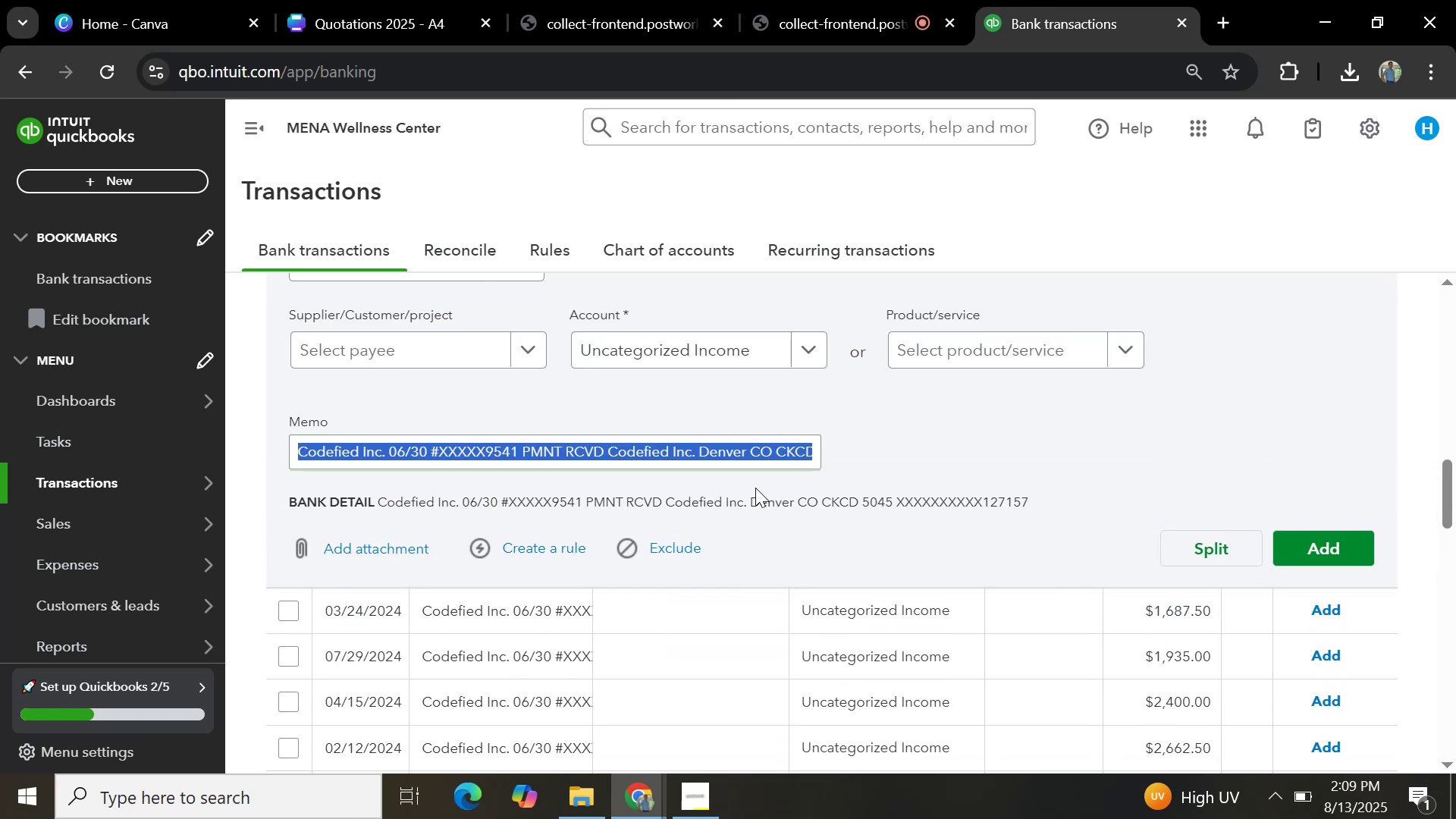 
key(Control+ControlLeft)
 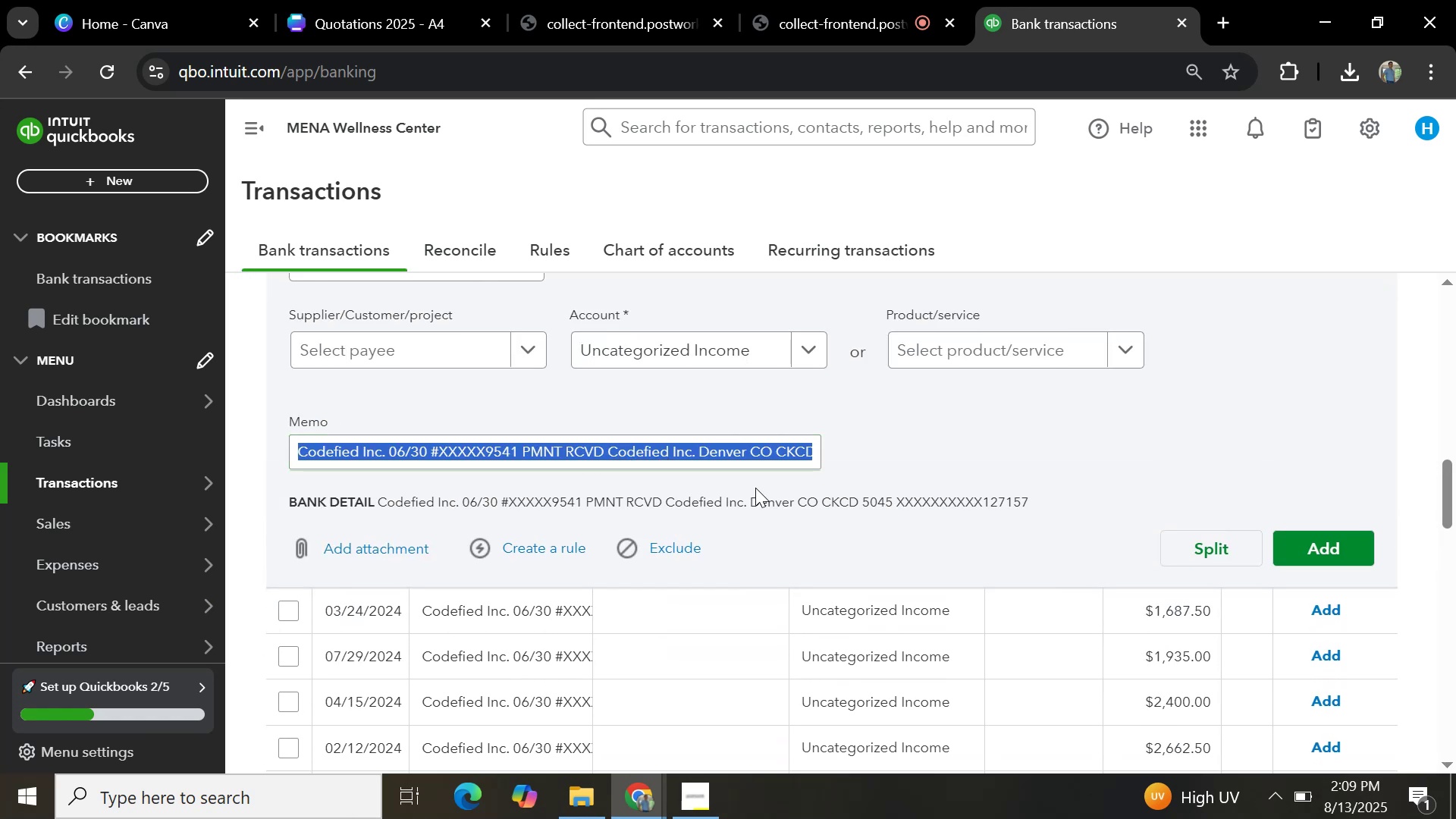 
key(Control+ControlLeft)
 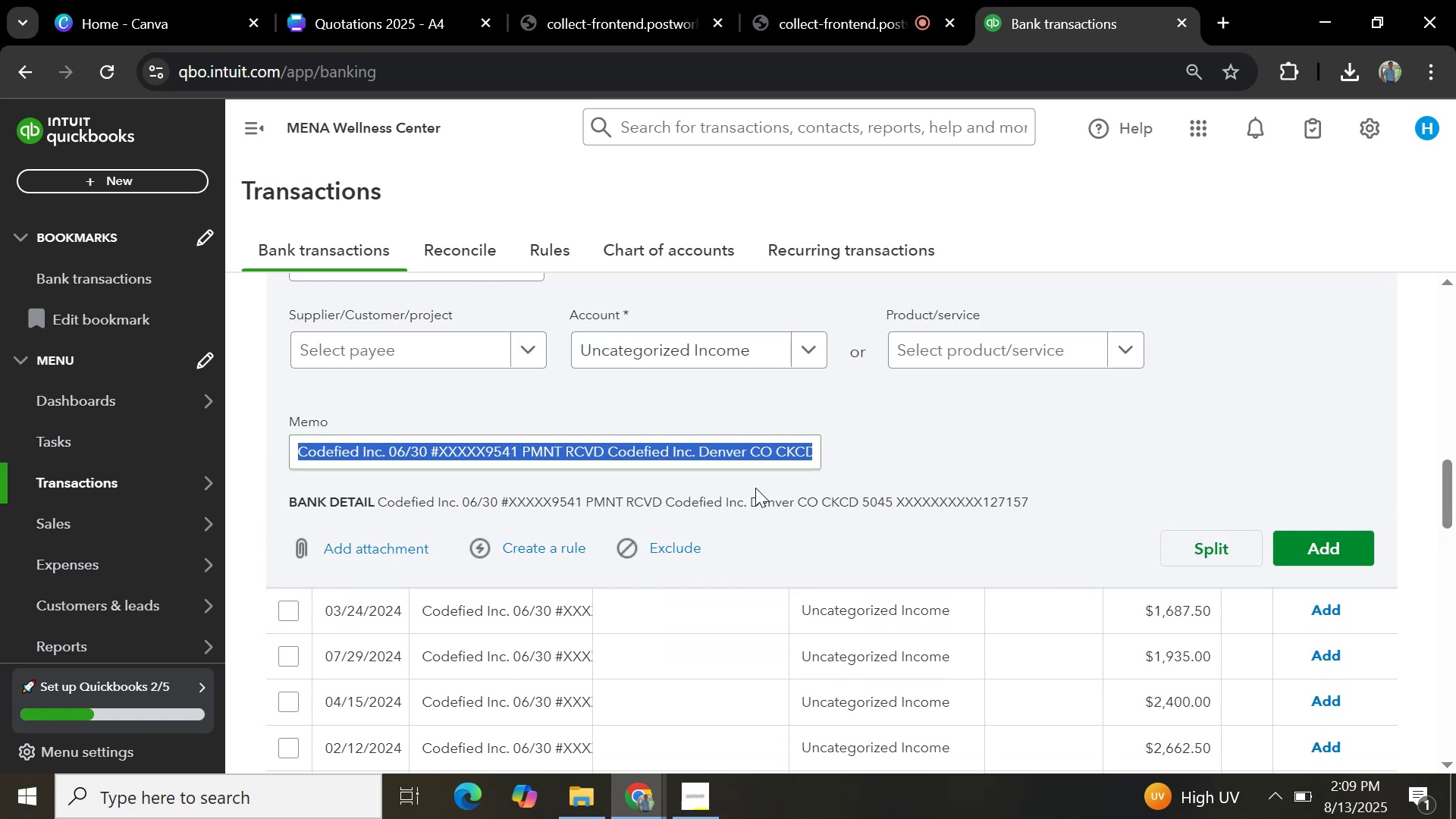 
key(Control+ControlLeft)
 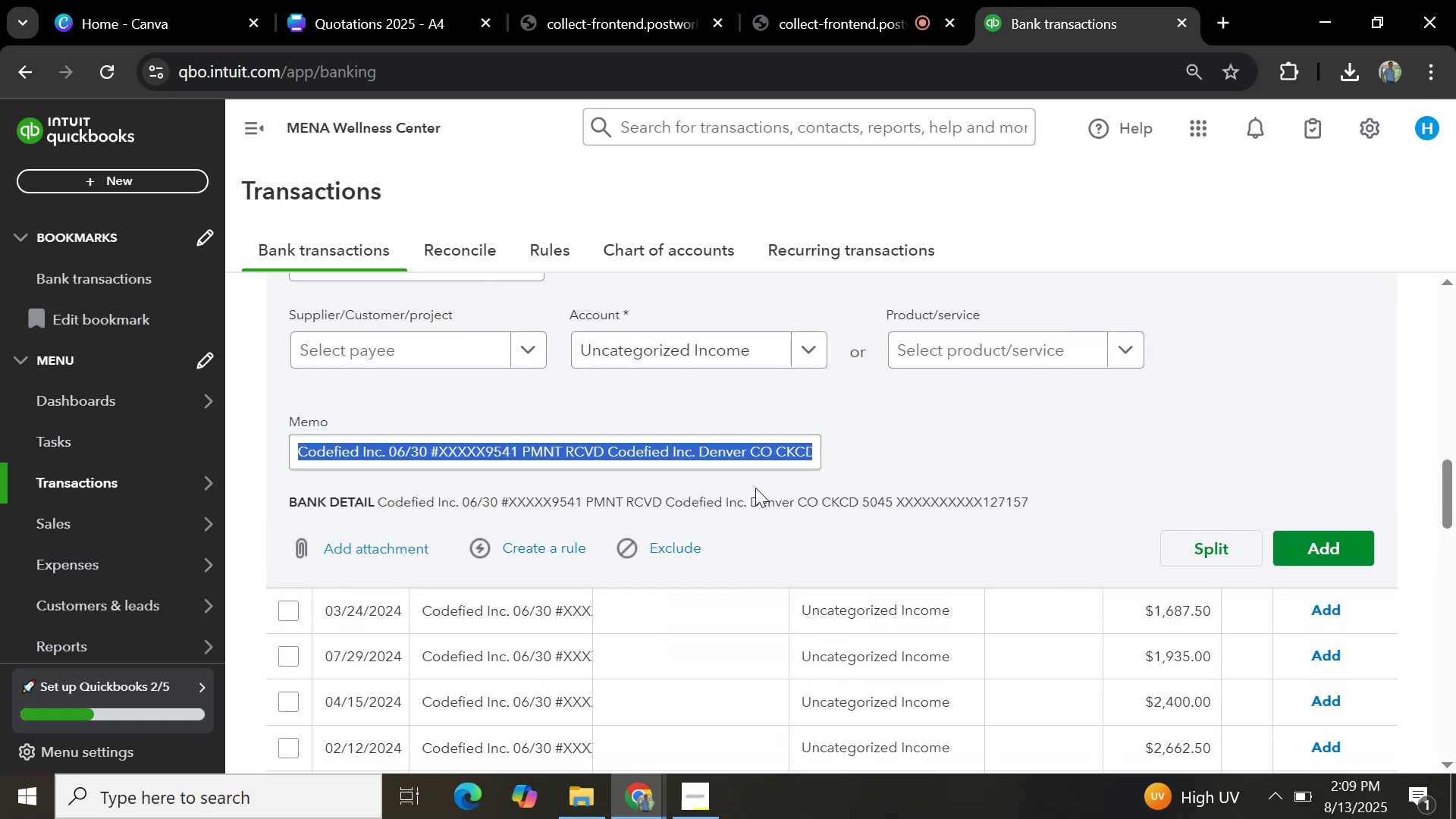 
key(Control+ControlLeft)
 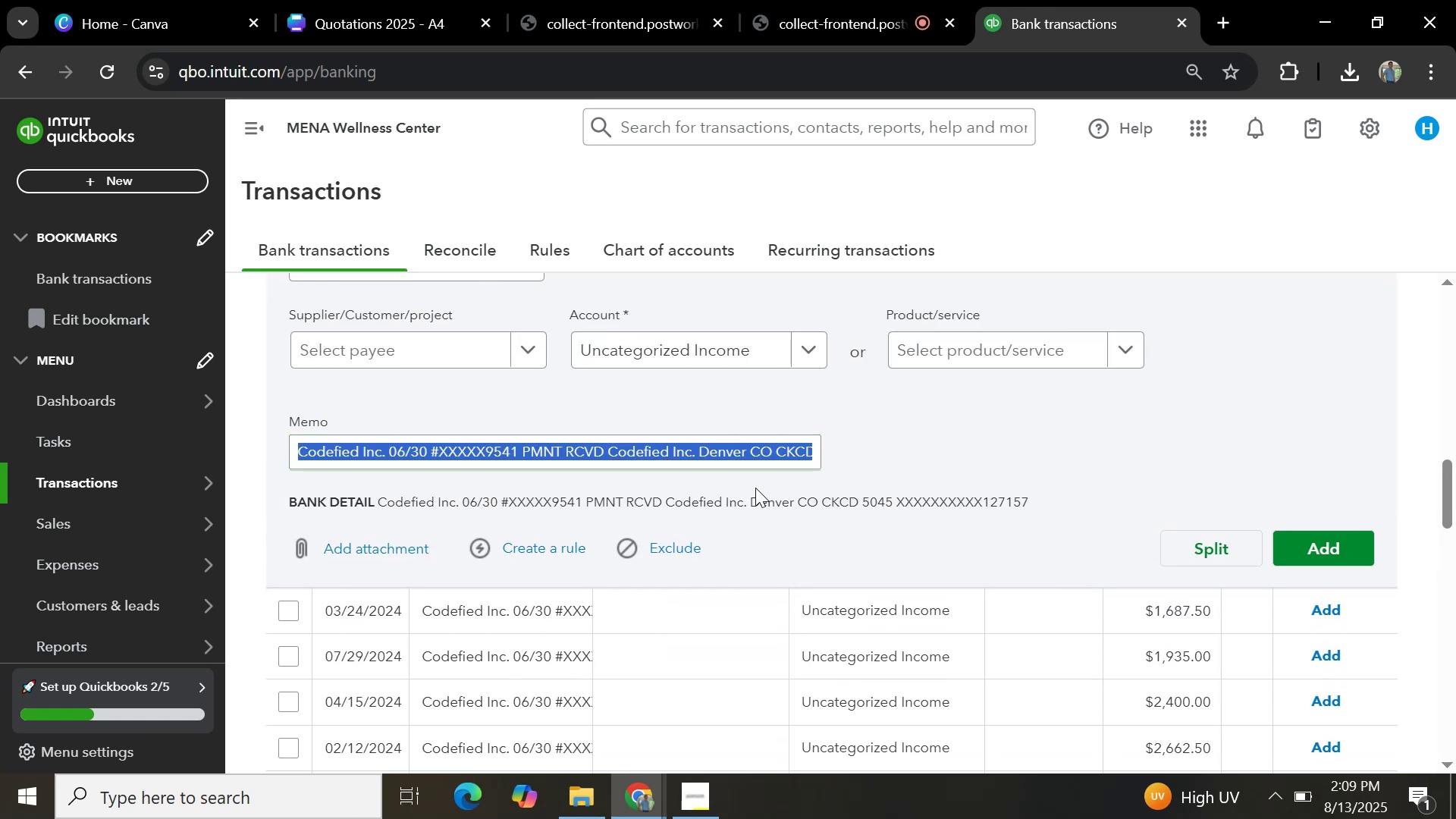 
key(Control+ControlLeft)
 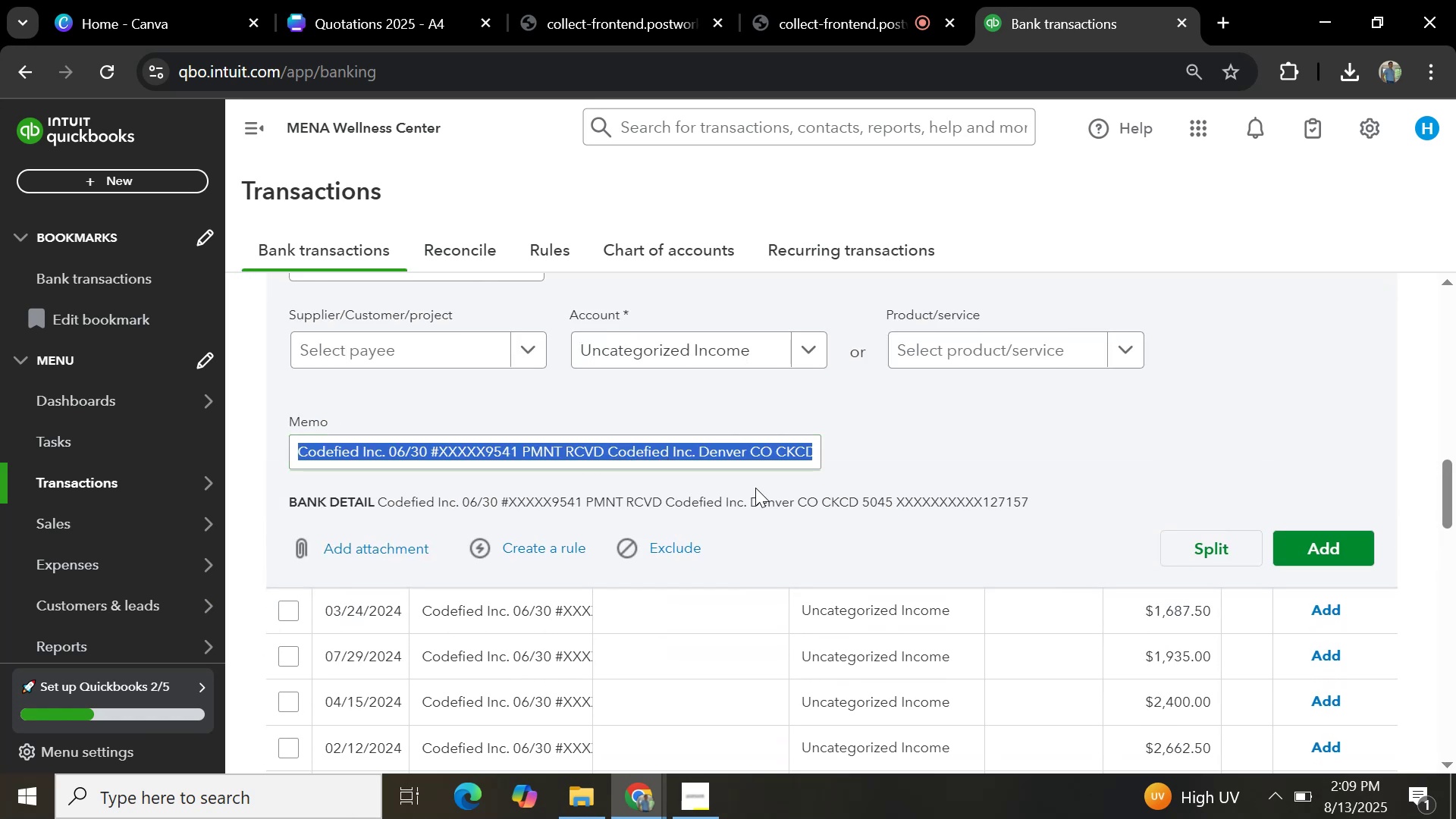 
key(Control+ControlLeft)
 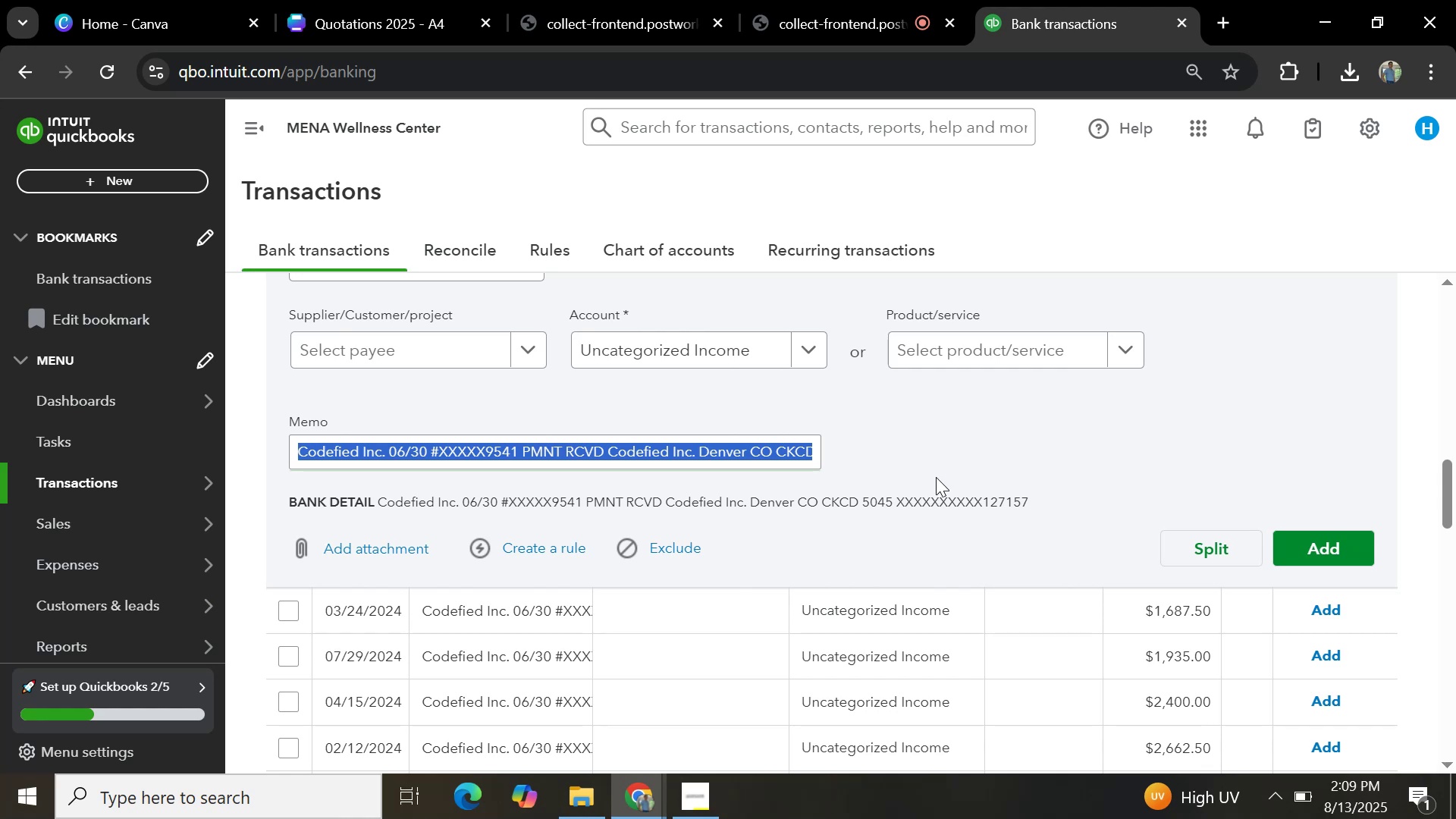 
left_click([936, 477])
 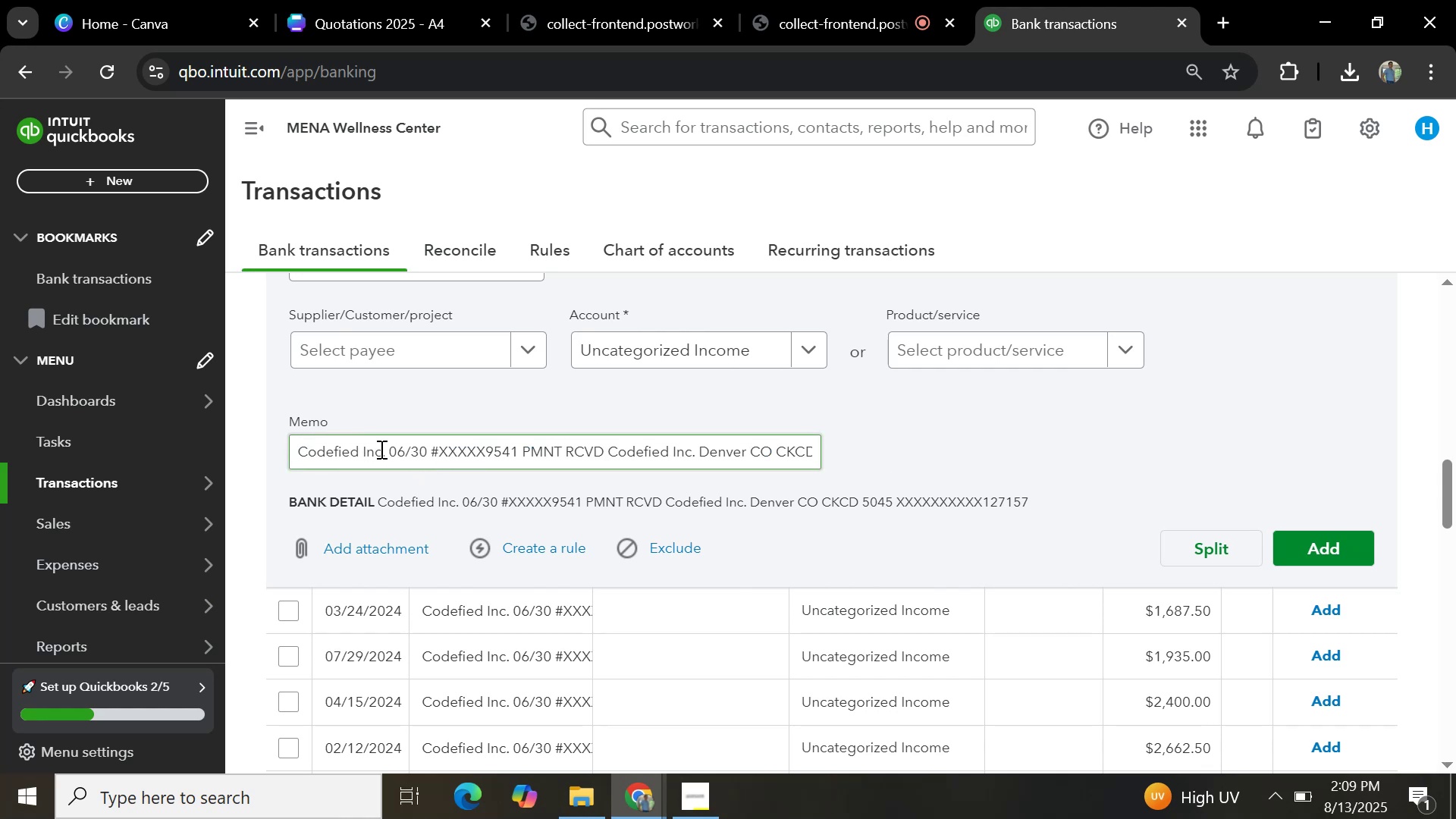 
left_click_drag(start_coordinate=[383, 449], to_coordinate=[278, 455])
 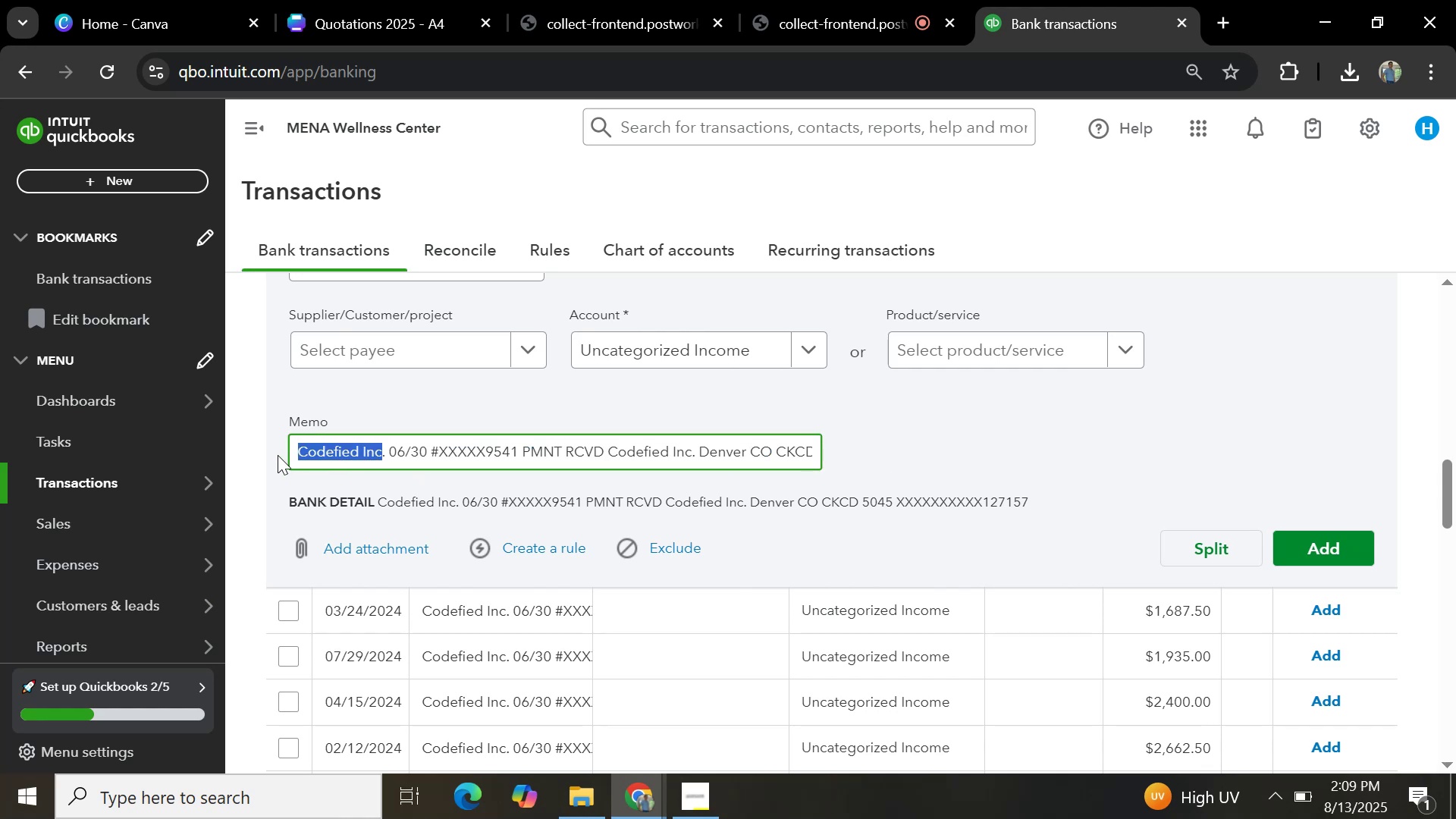 
key(Control+C)
 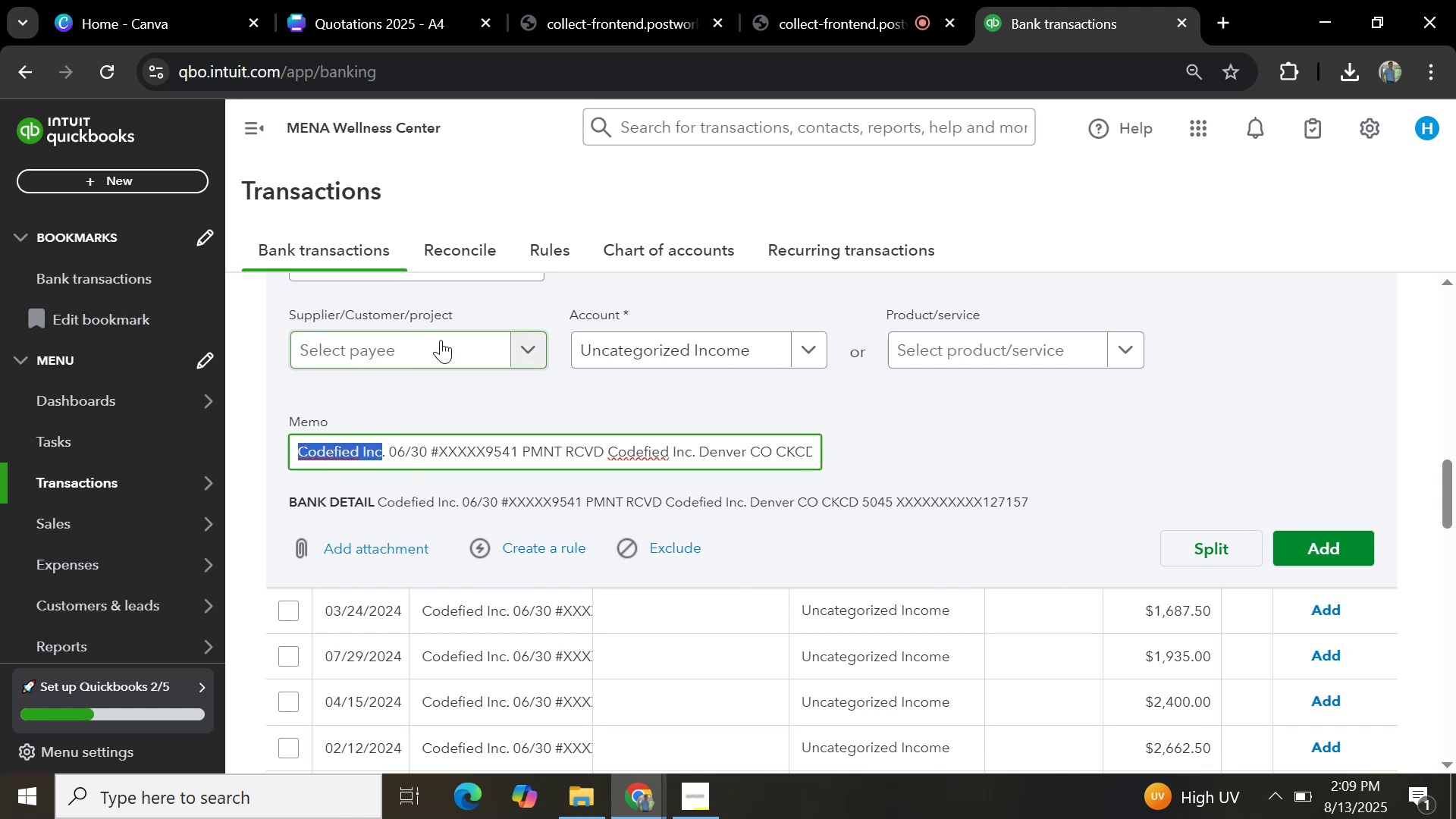 
scroll: coordinate [777, 466], scroll_direction: up, amount: 12.0
 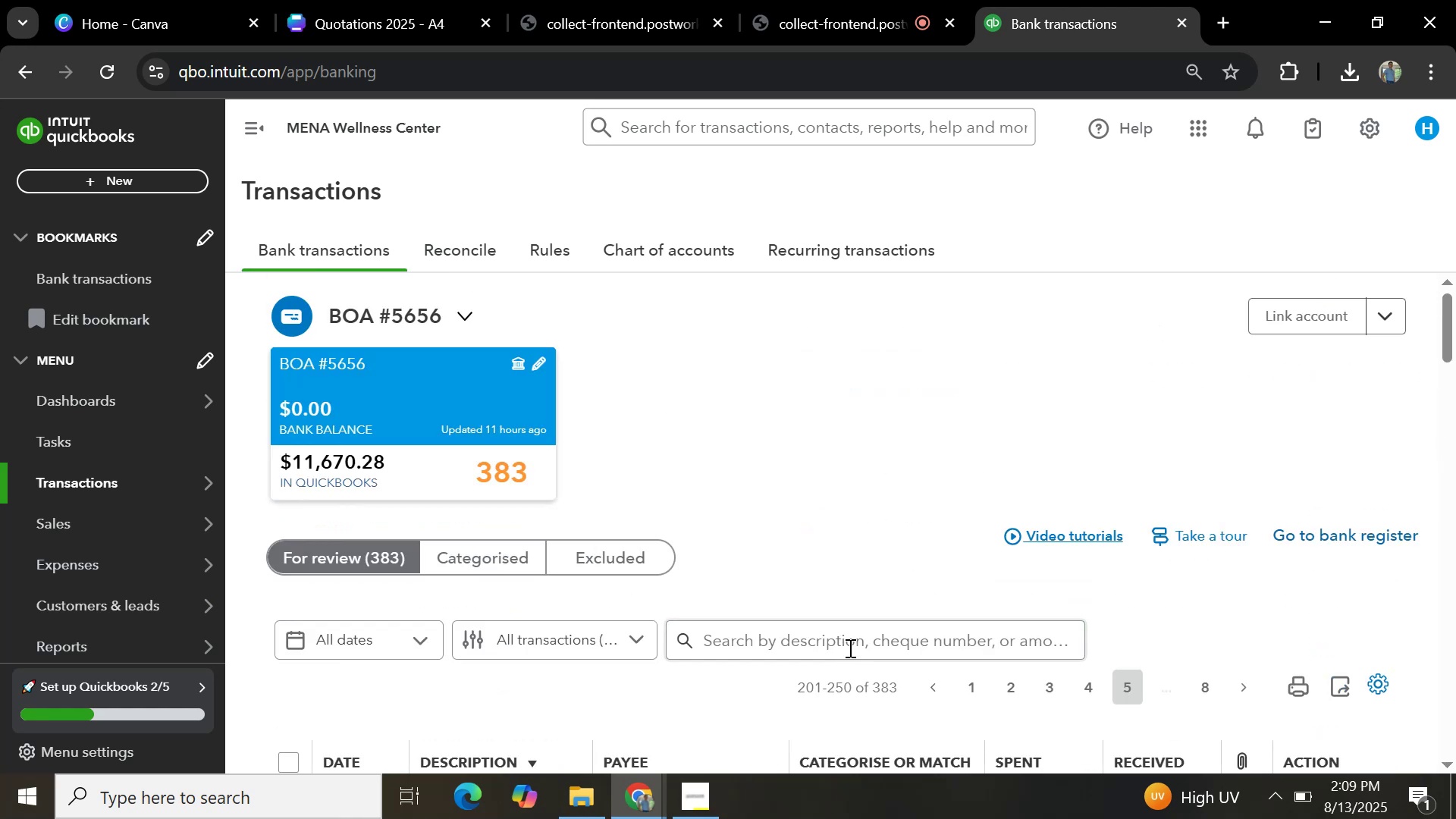 
left_click([849, 639])
 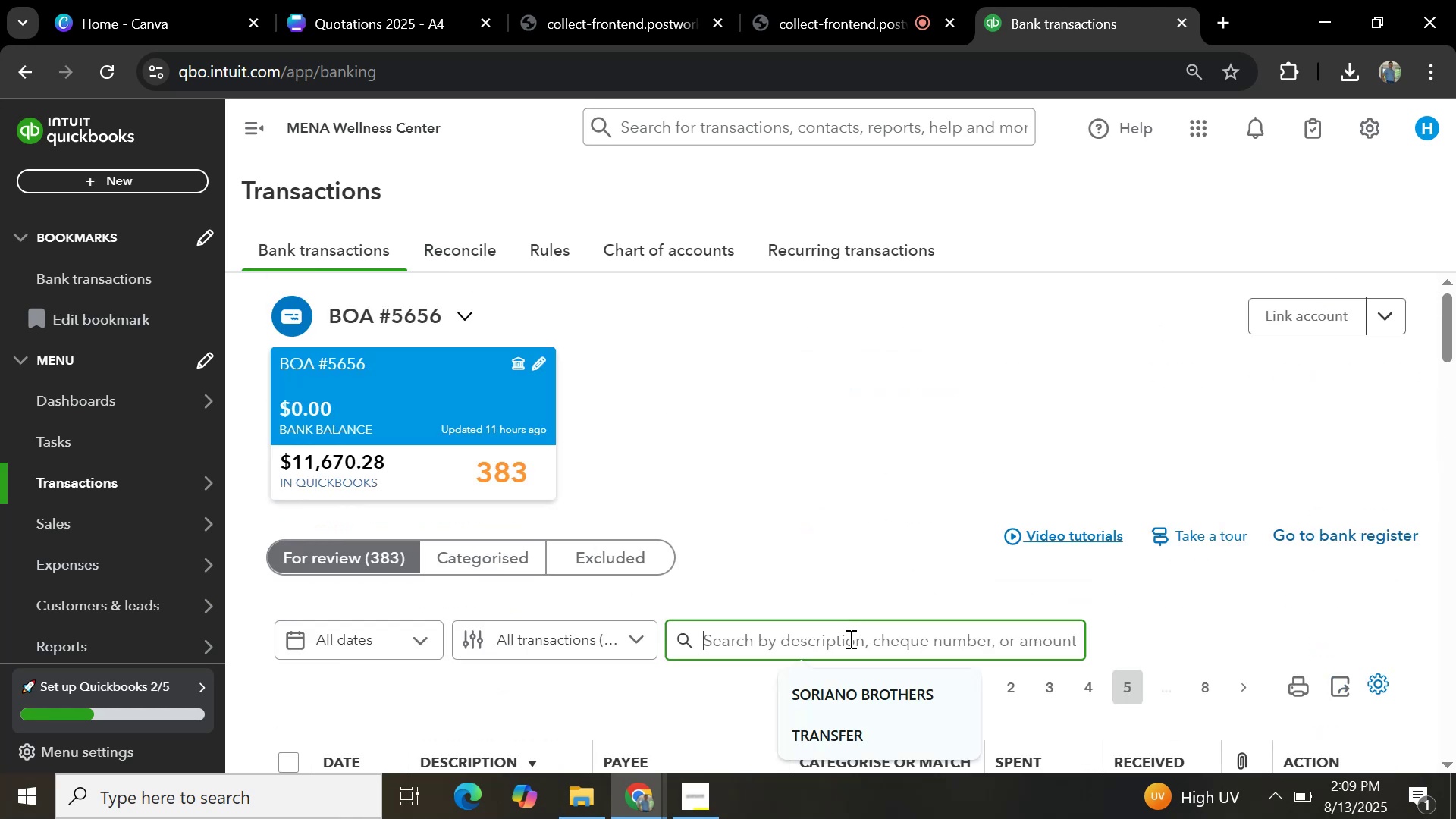 
key(Control+V)
 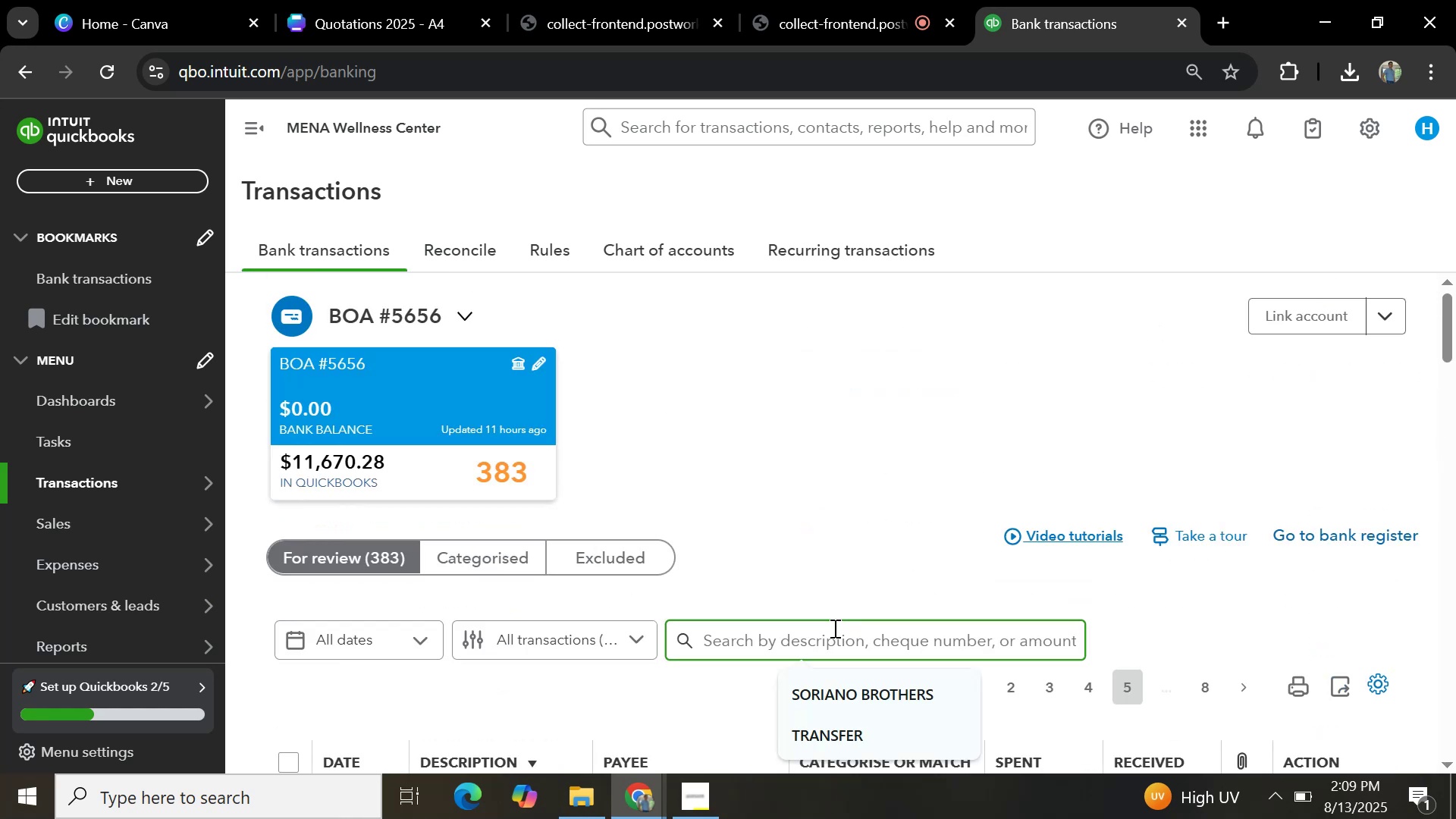 
key(Enter)
 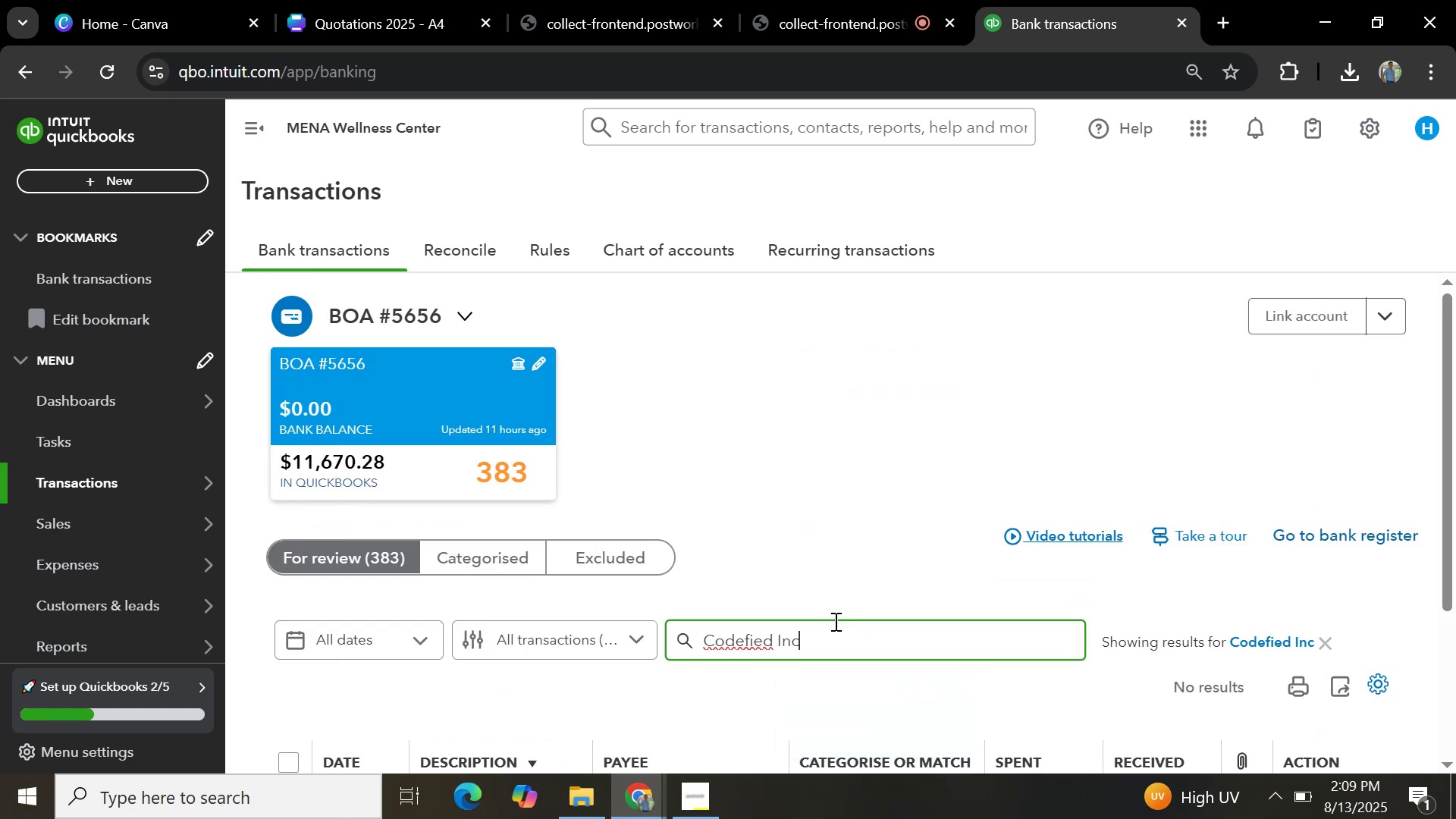 
scroll: coordinate [807, 565], scroll_direction: down, amount: 7.0
 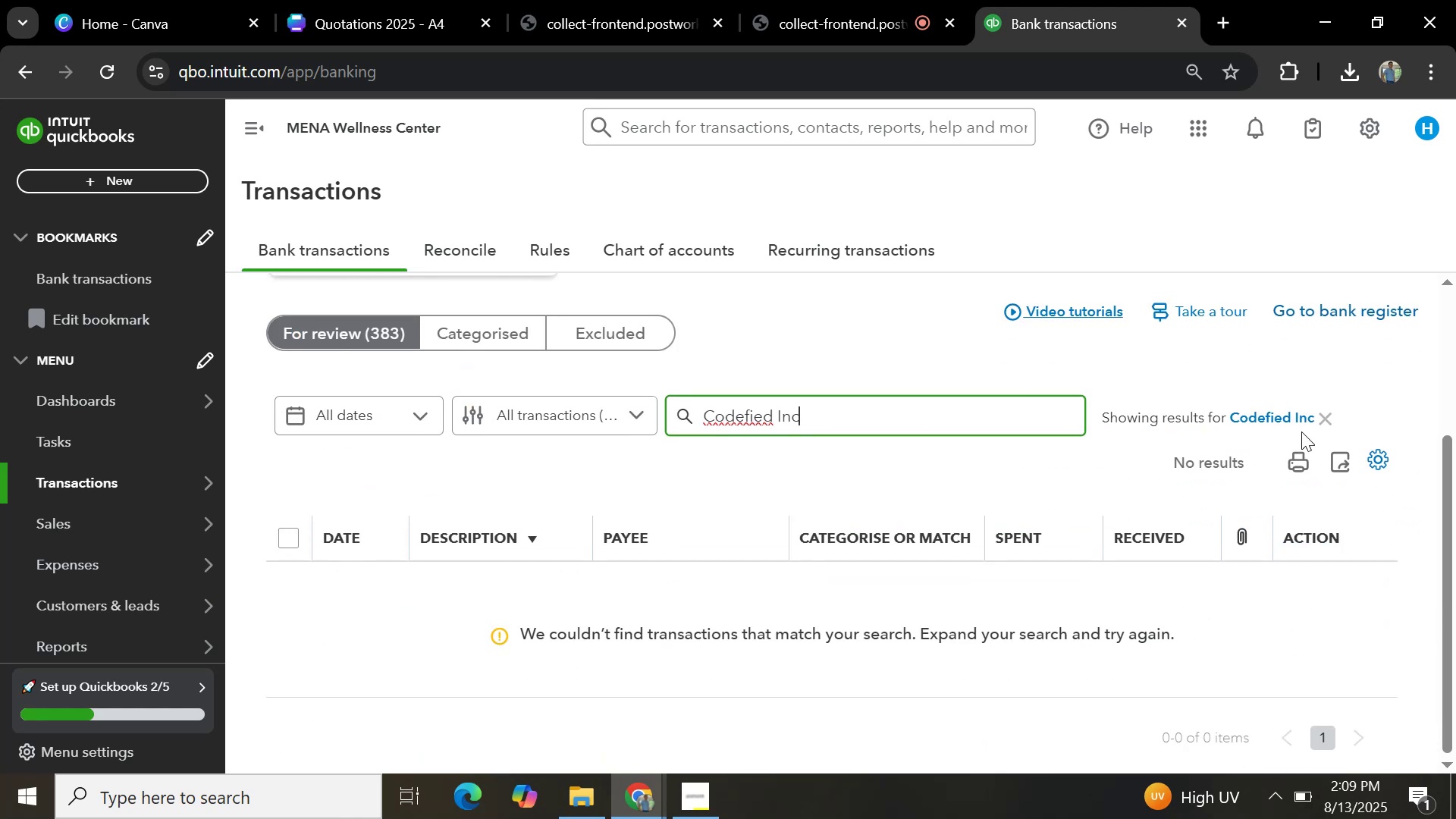 
left_click([1328, 420])
 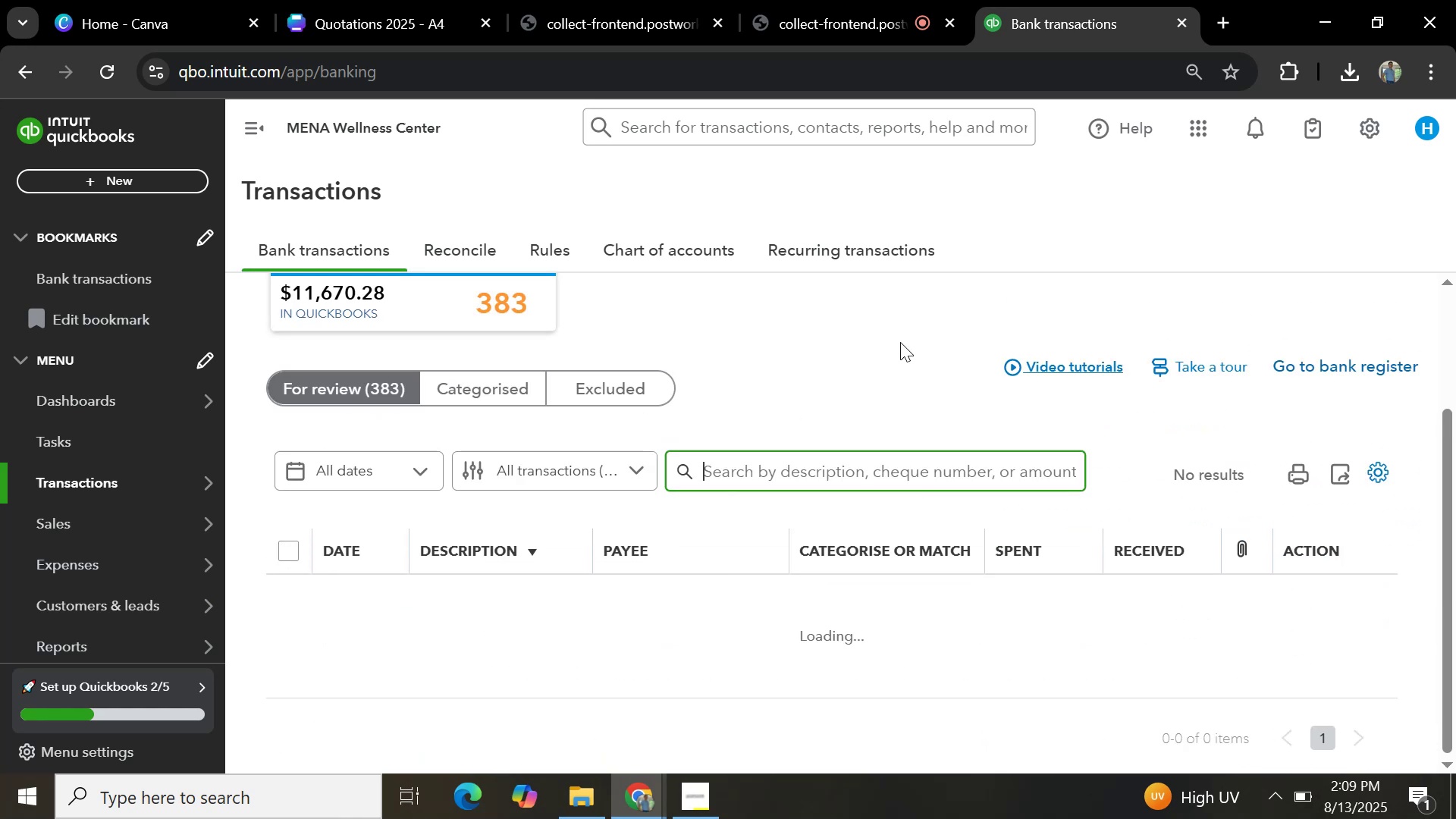 
right_click([879, 347])
 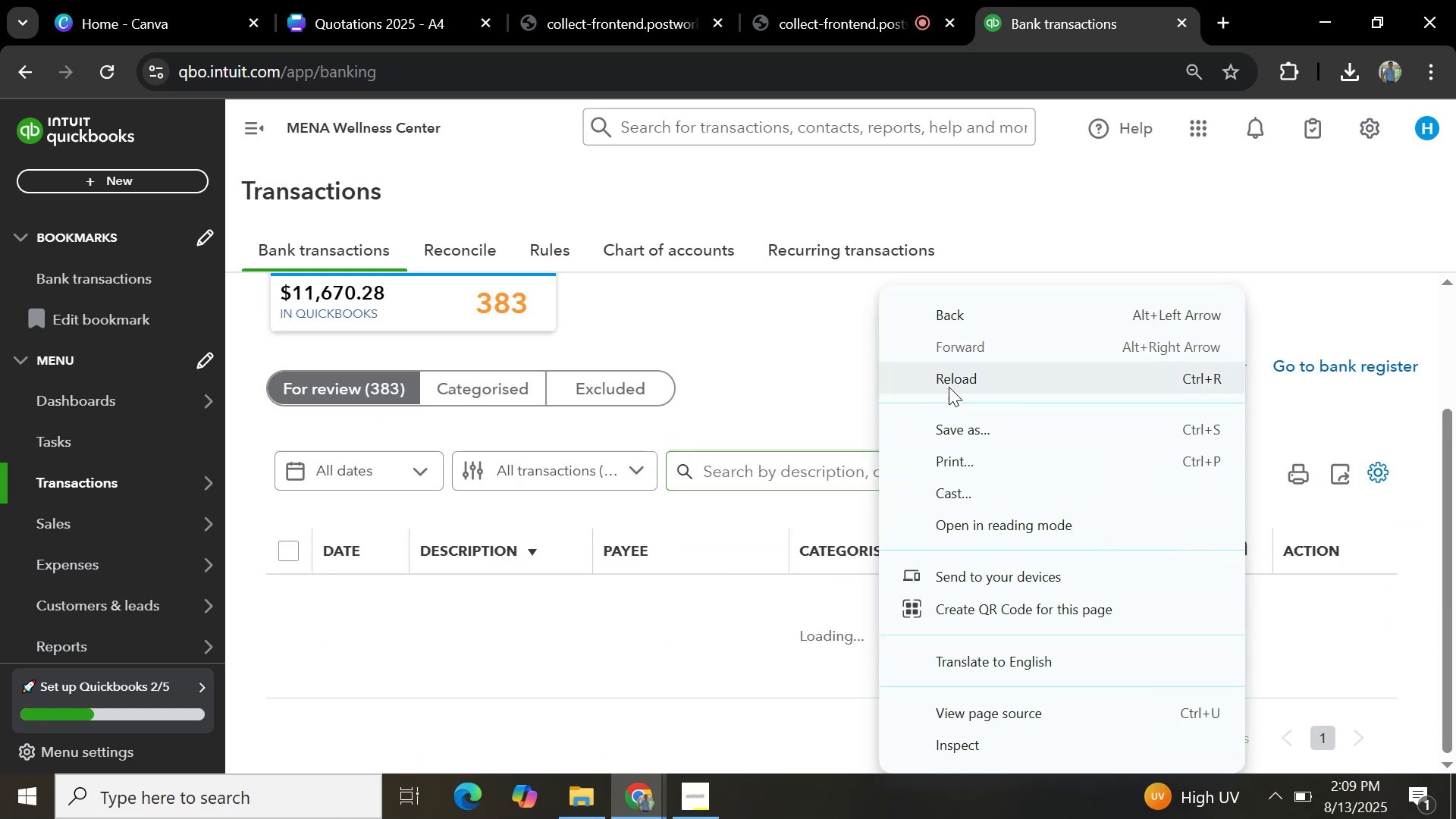 
left_click([952, 383])
 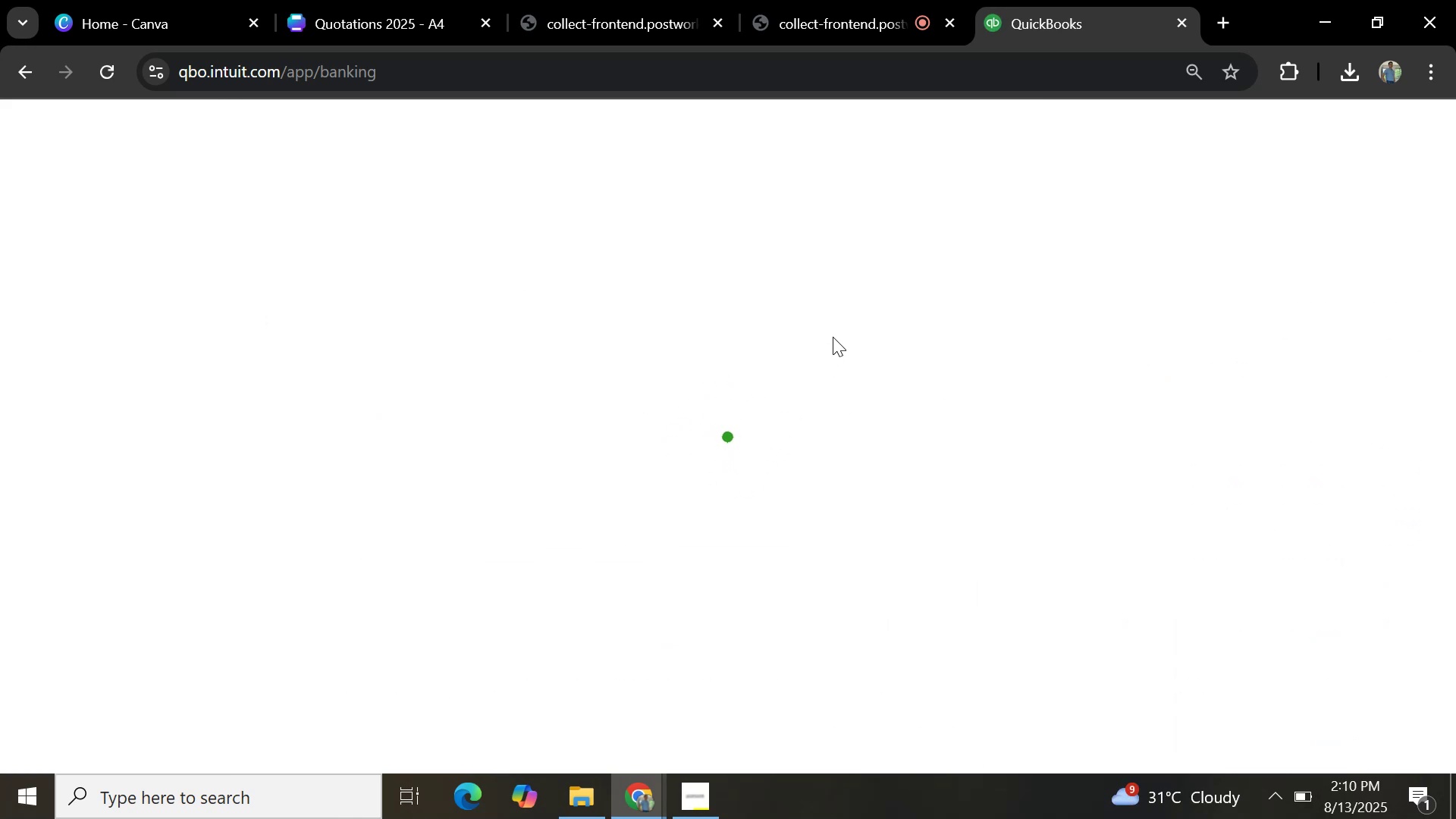 
wait(7.33)
 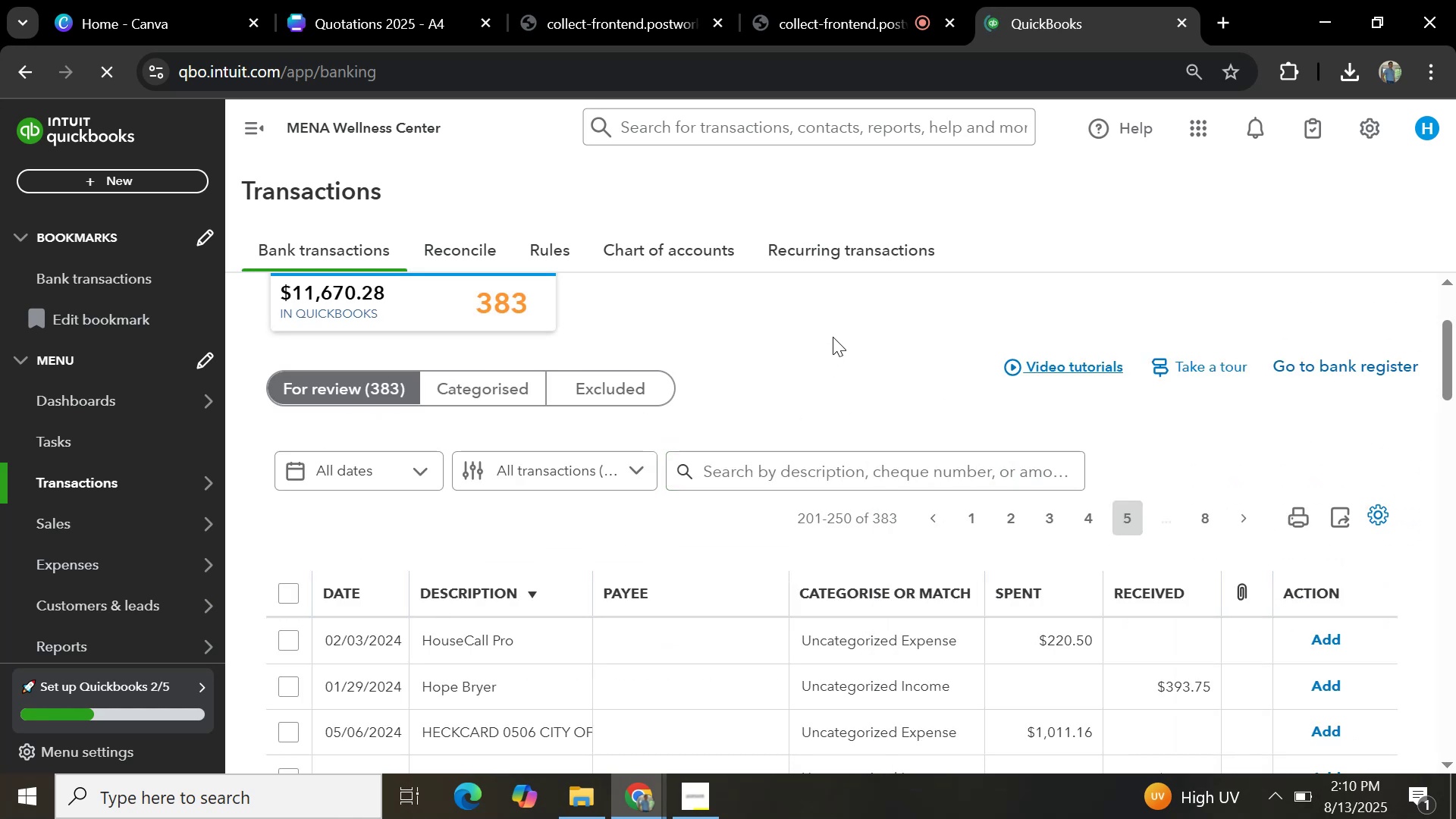 
mouse_move([836, 322])
 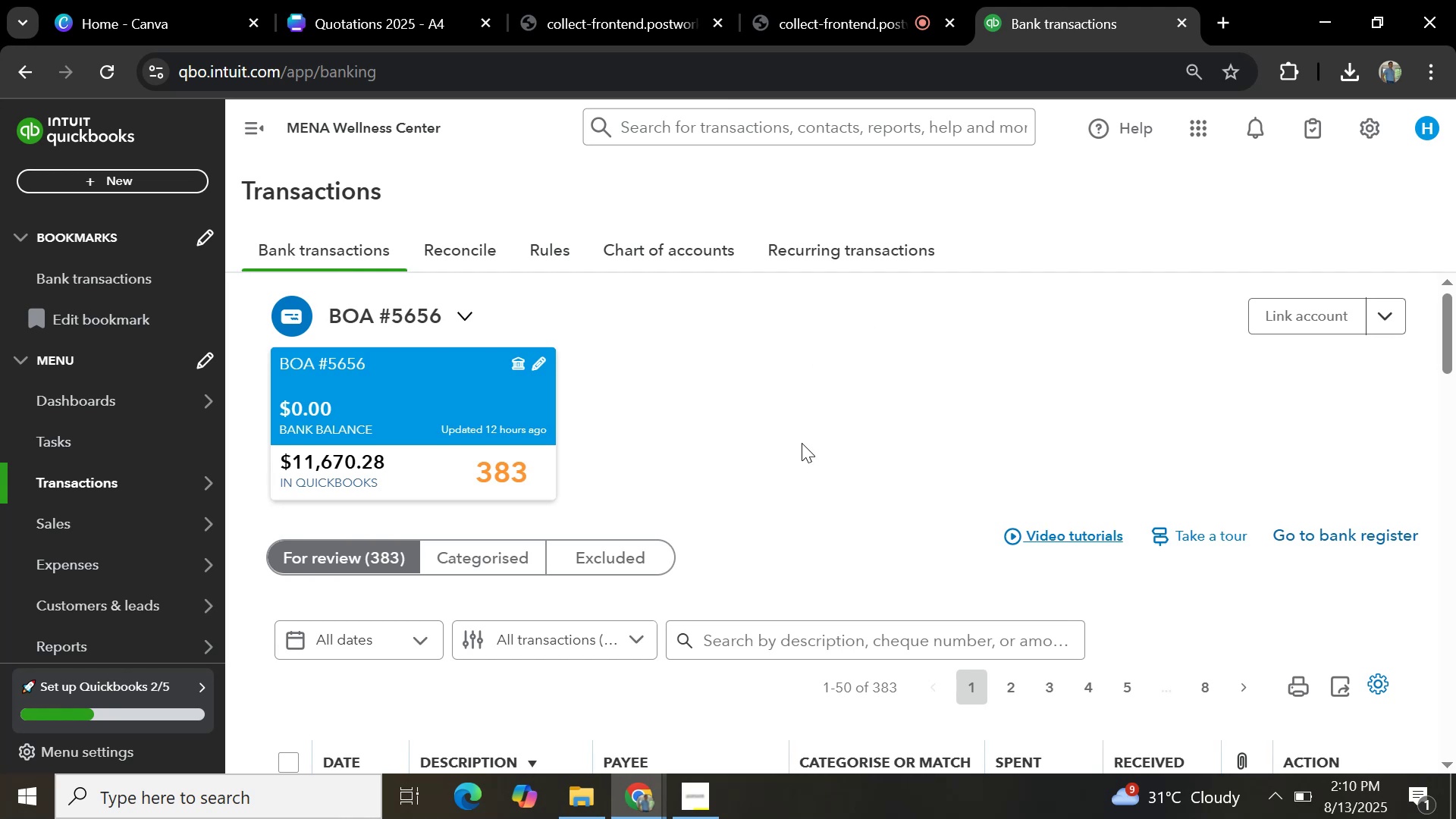 
scroll: coordinate [802, 445], scroll_direction: down, amount: 1.0
 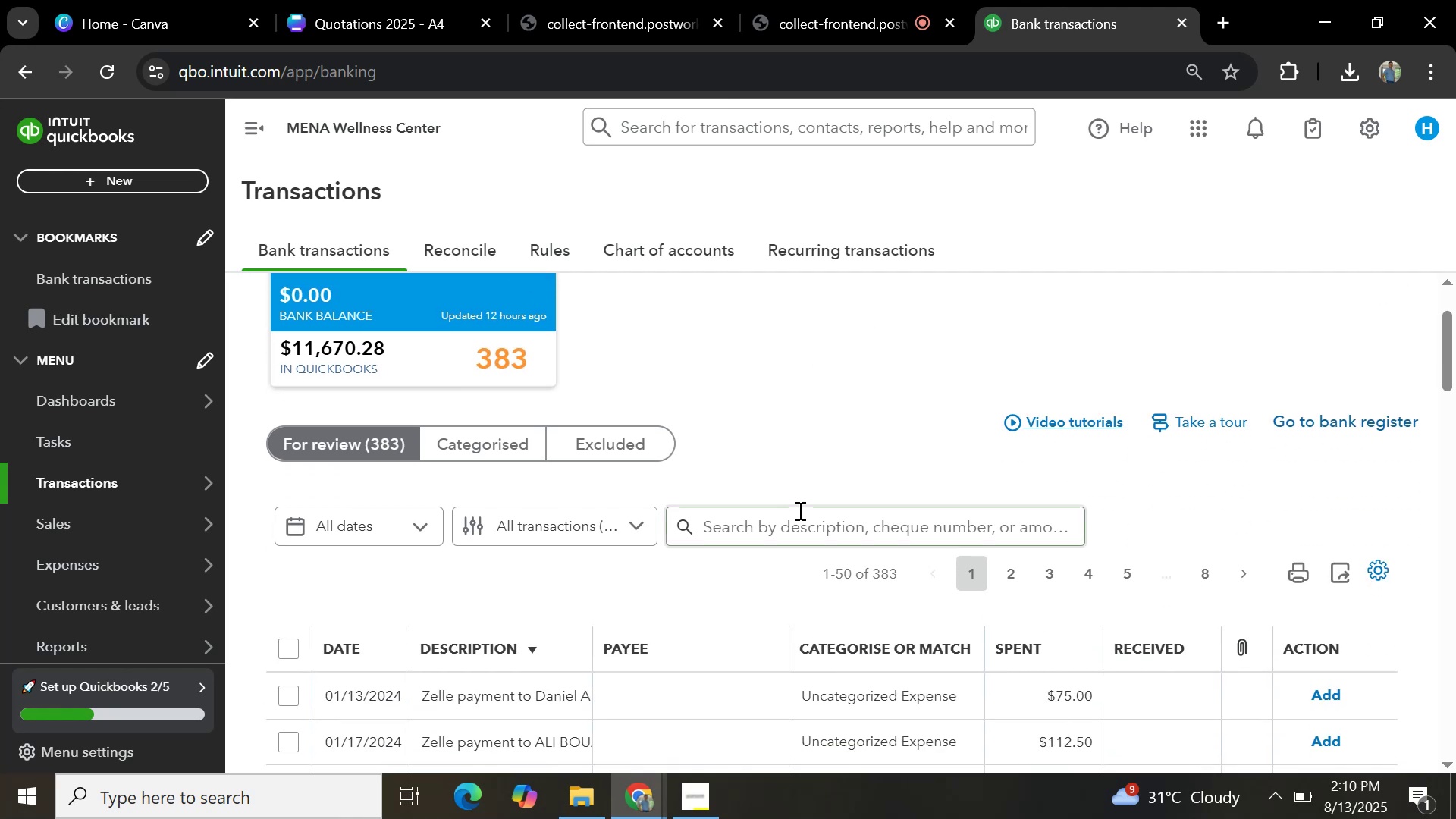 
left_click([799, 517])
 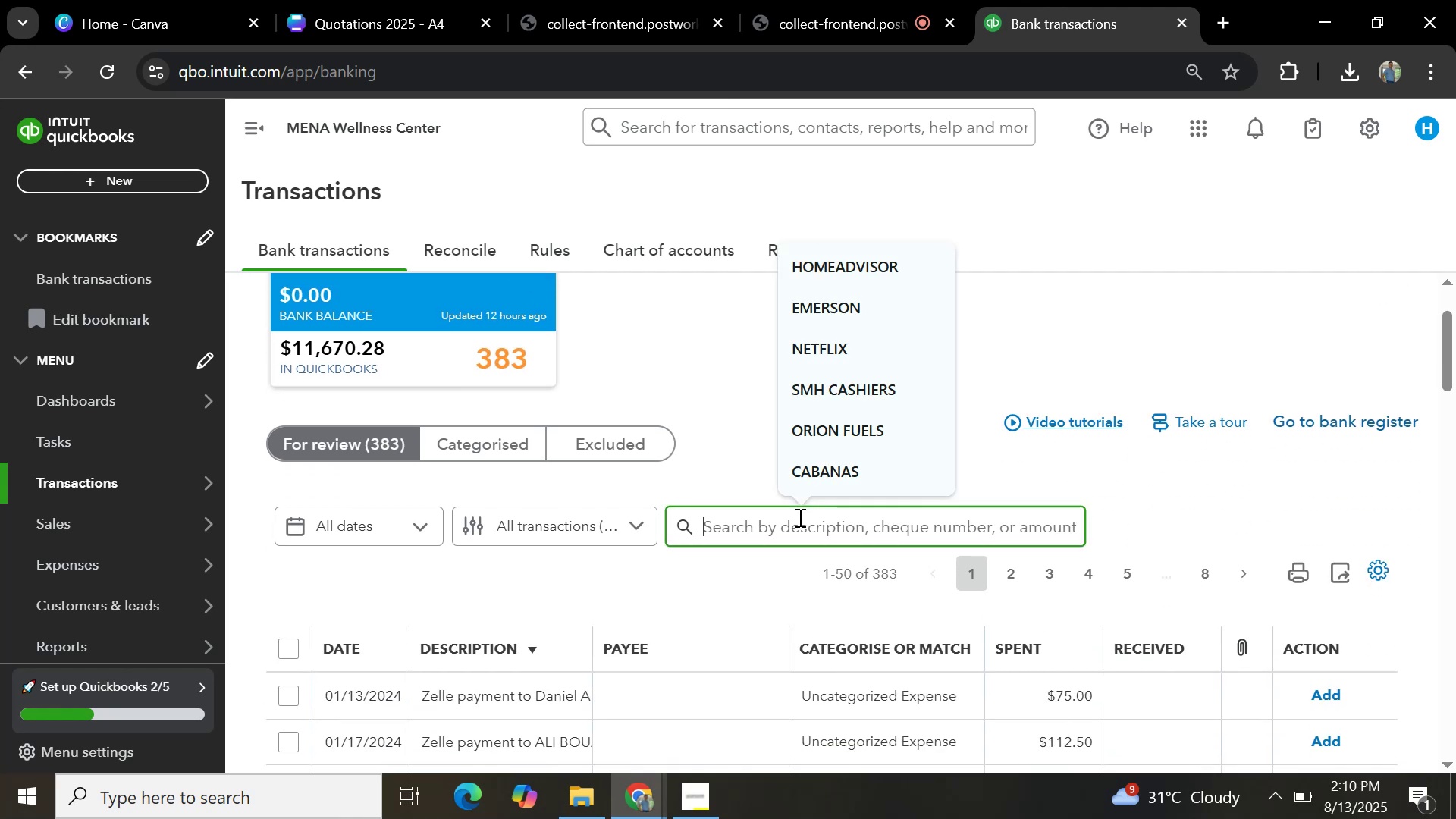 
key(Control+V)
 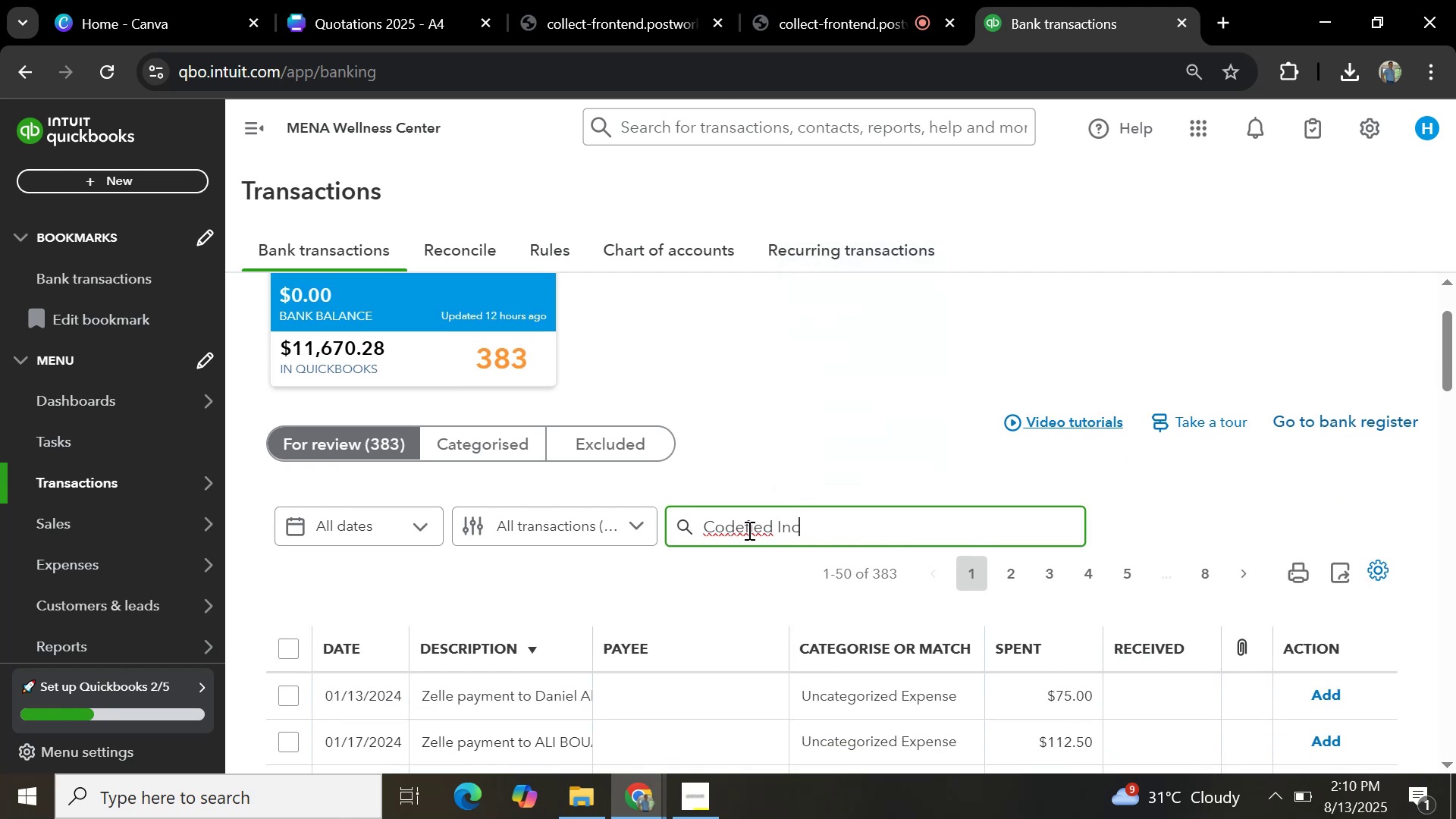 
key(Enter)
 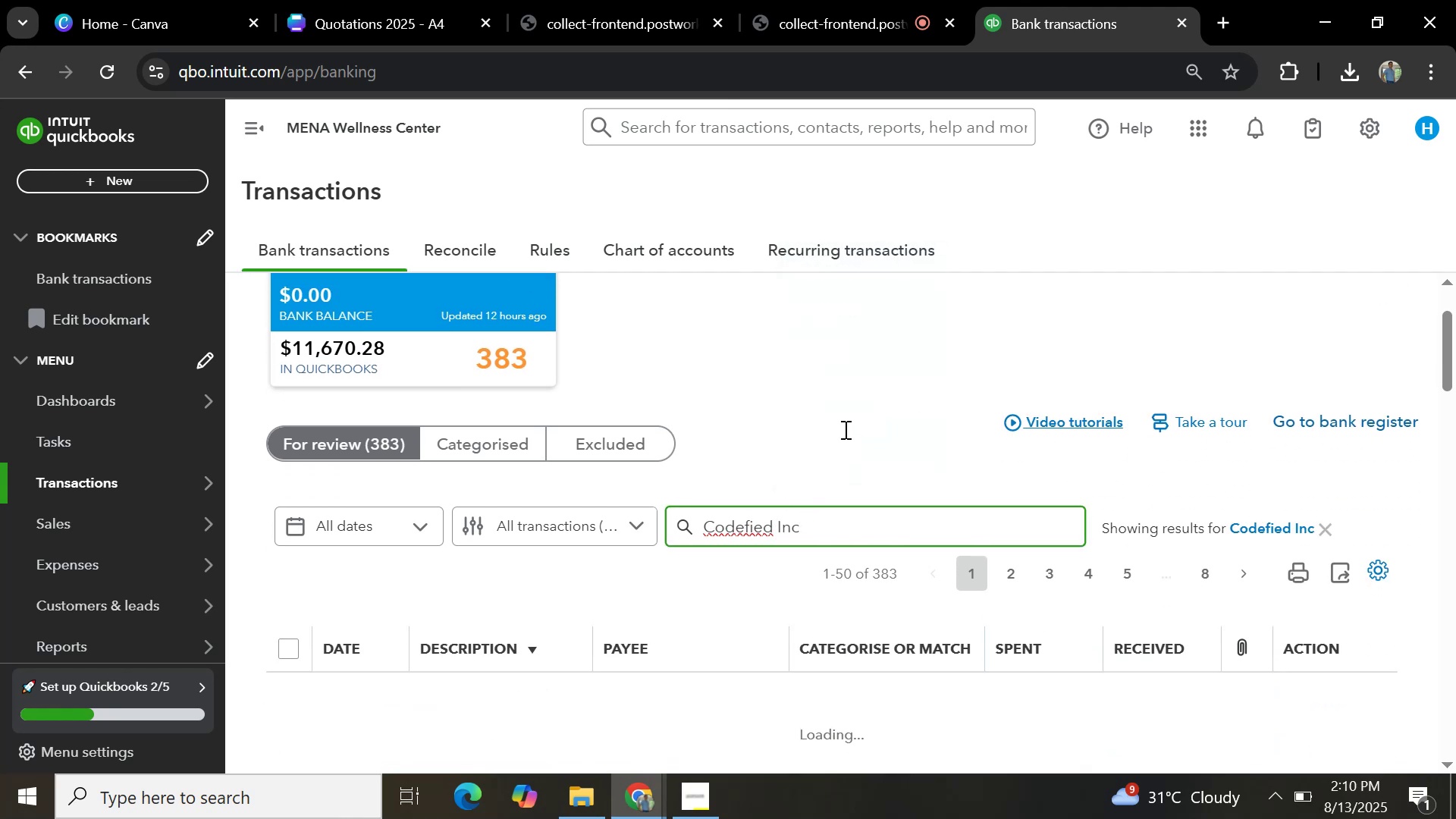 
scroll: coordinate [843, 426], scroll_direction: down, amount: 4.0
 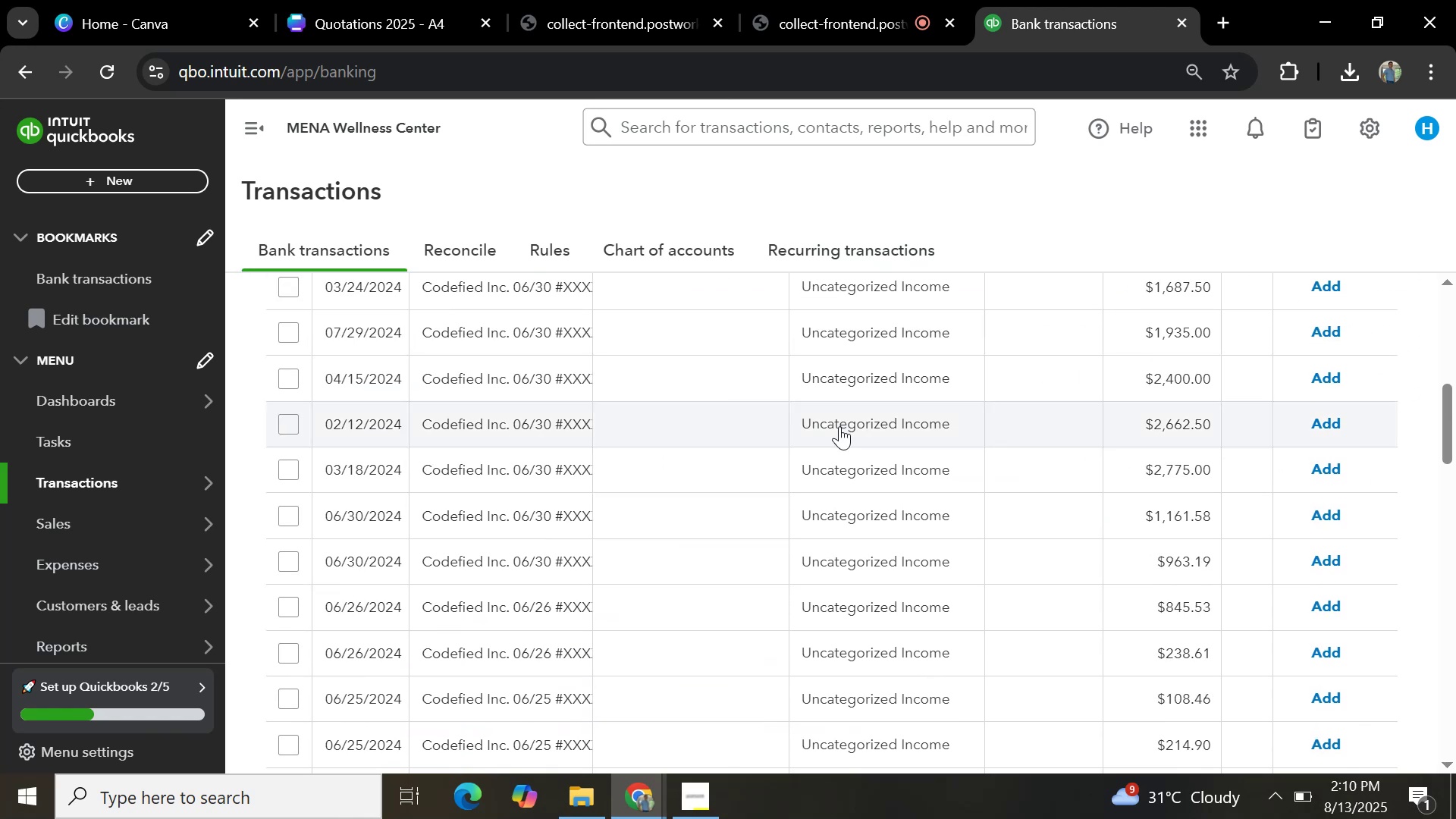 
scroll: coordinate [839, 426], scroll_direction: up, amount: 3.0
 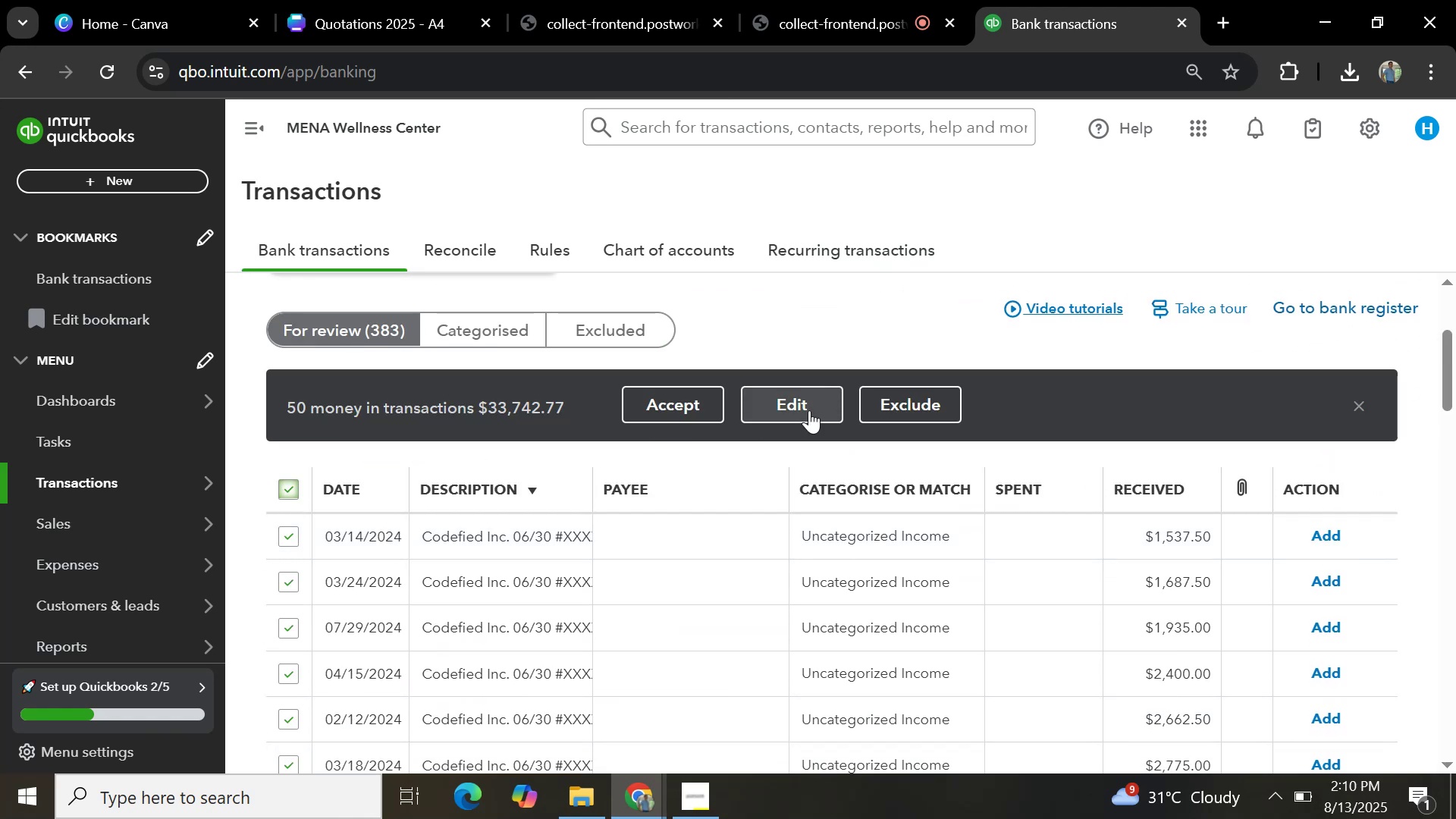 
left_click([796, 410])
 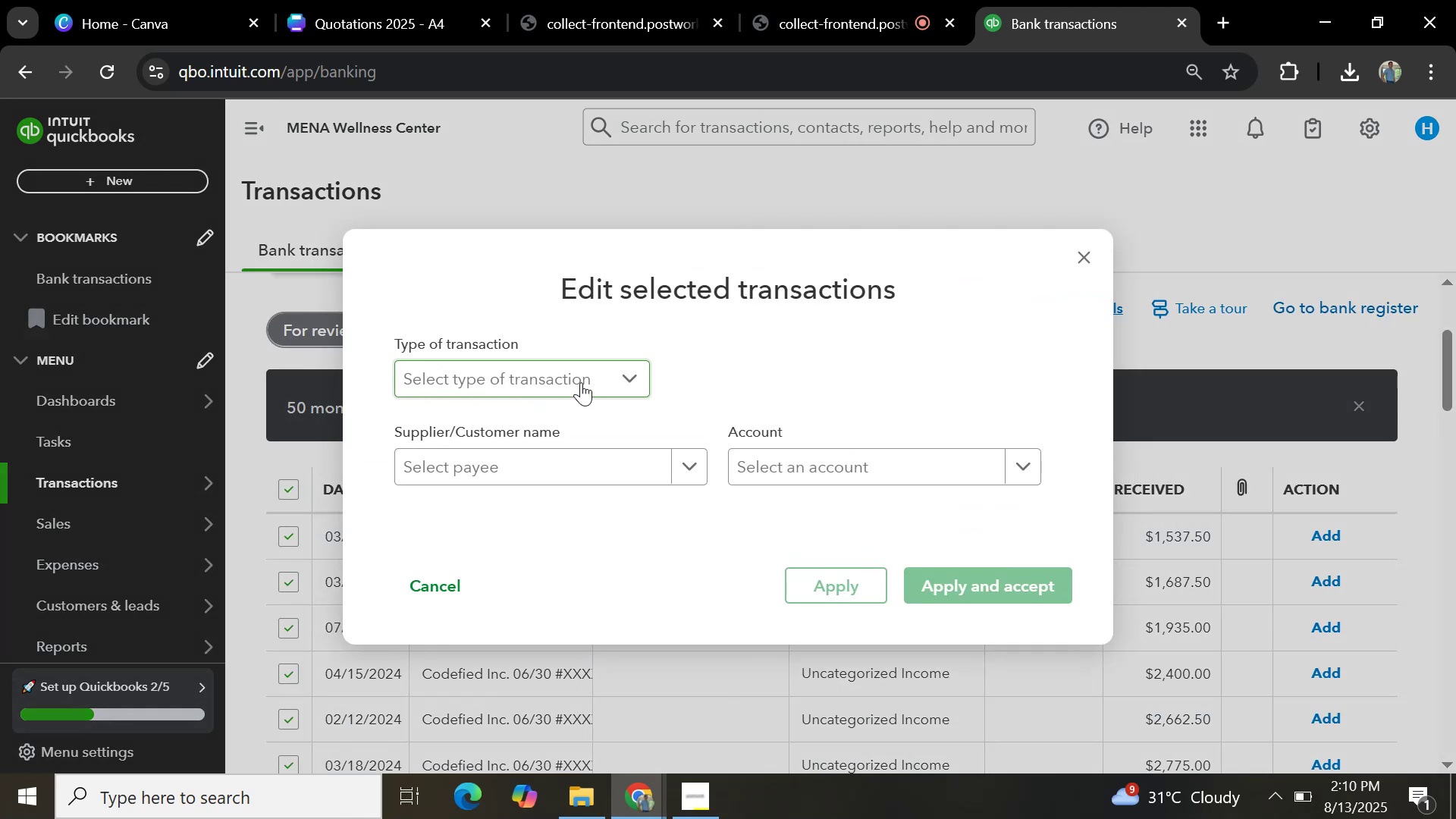 
left_click([550, 423])
 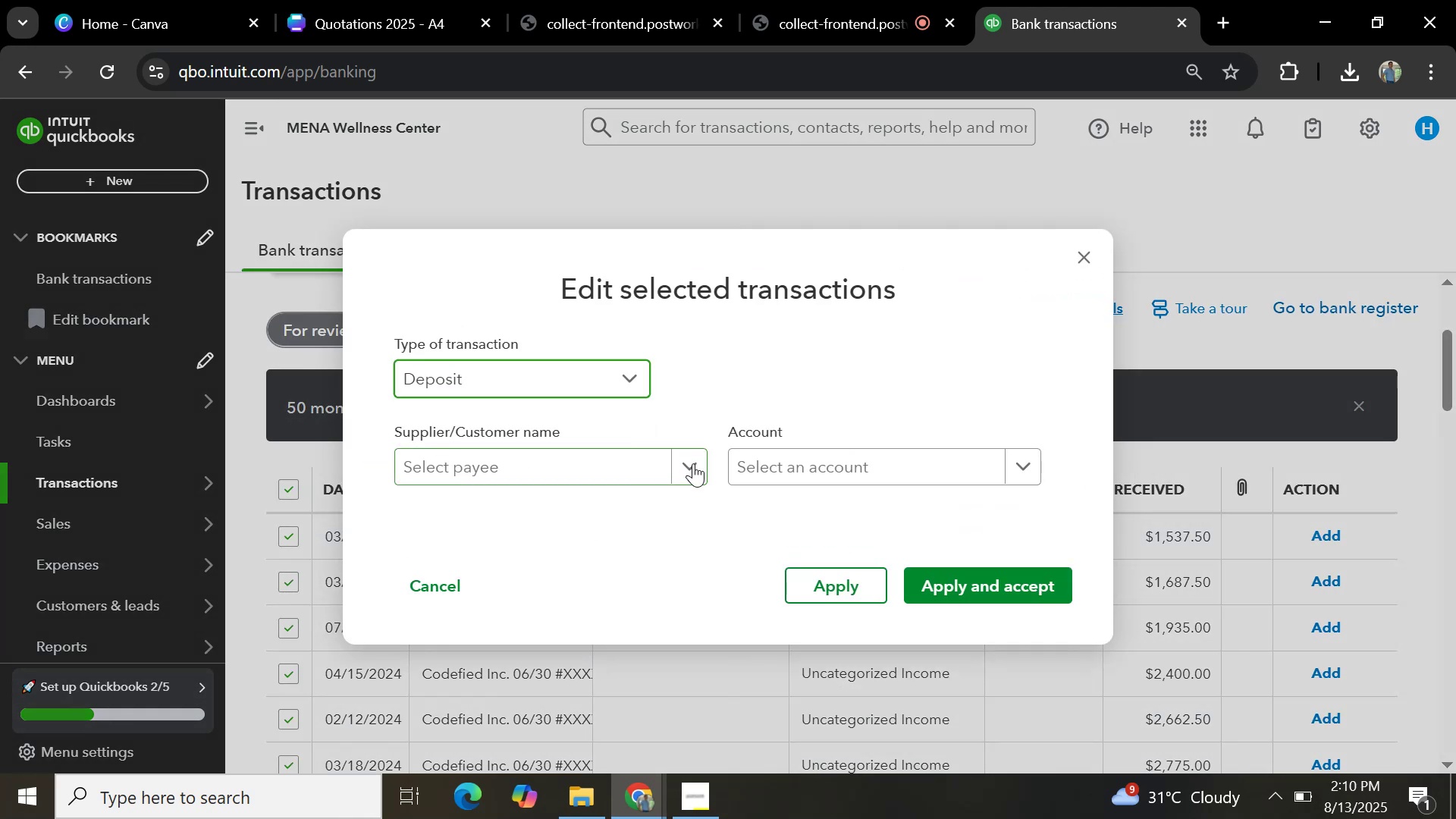 
left_click([695, 463])
 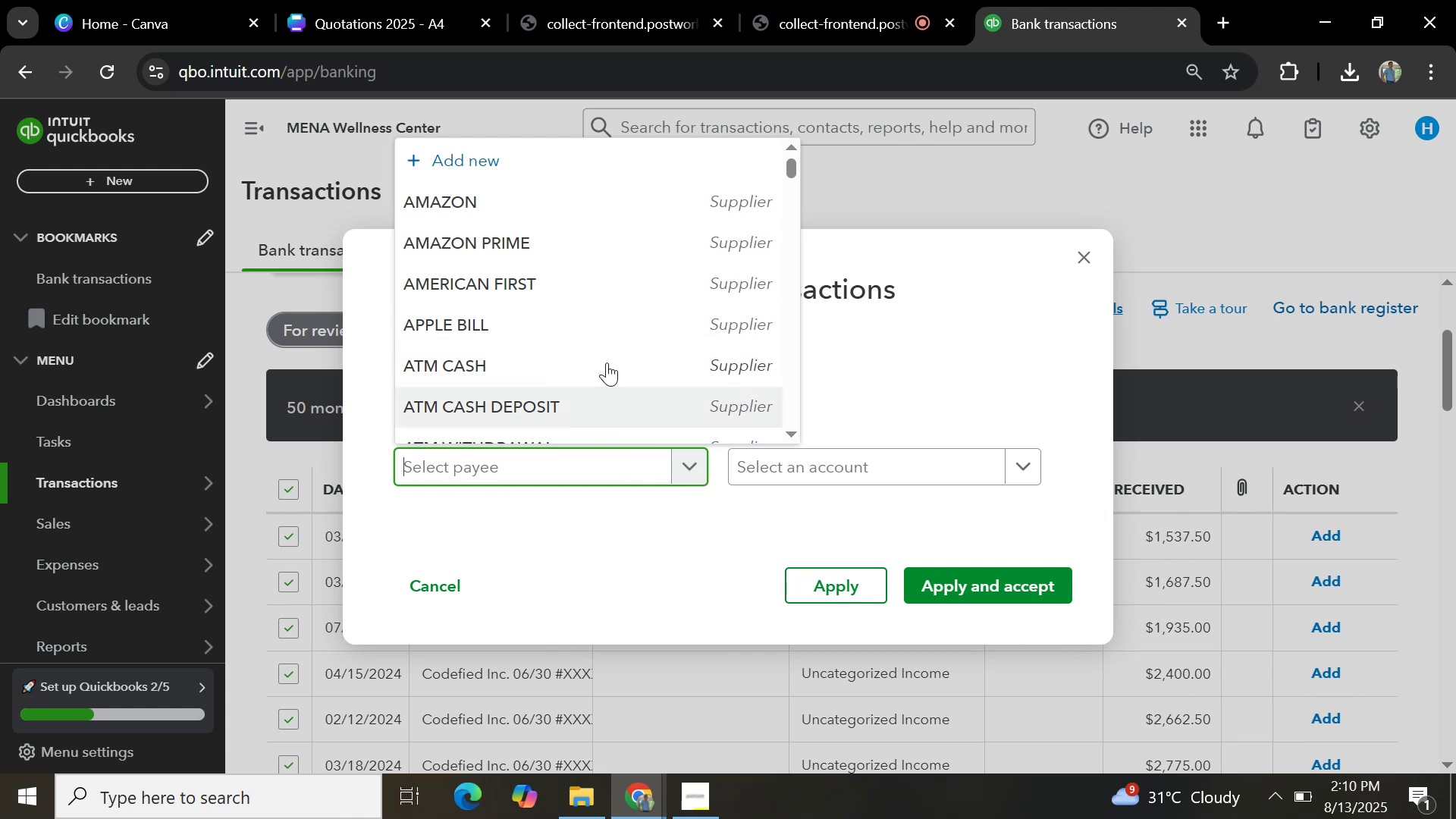 
key(Control+V)
 